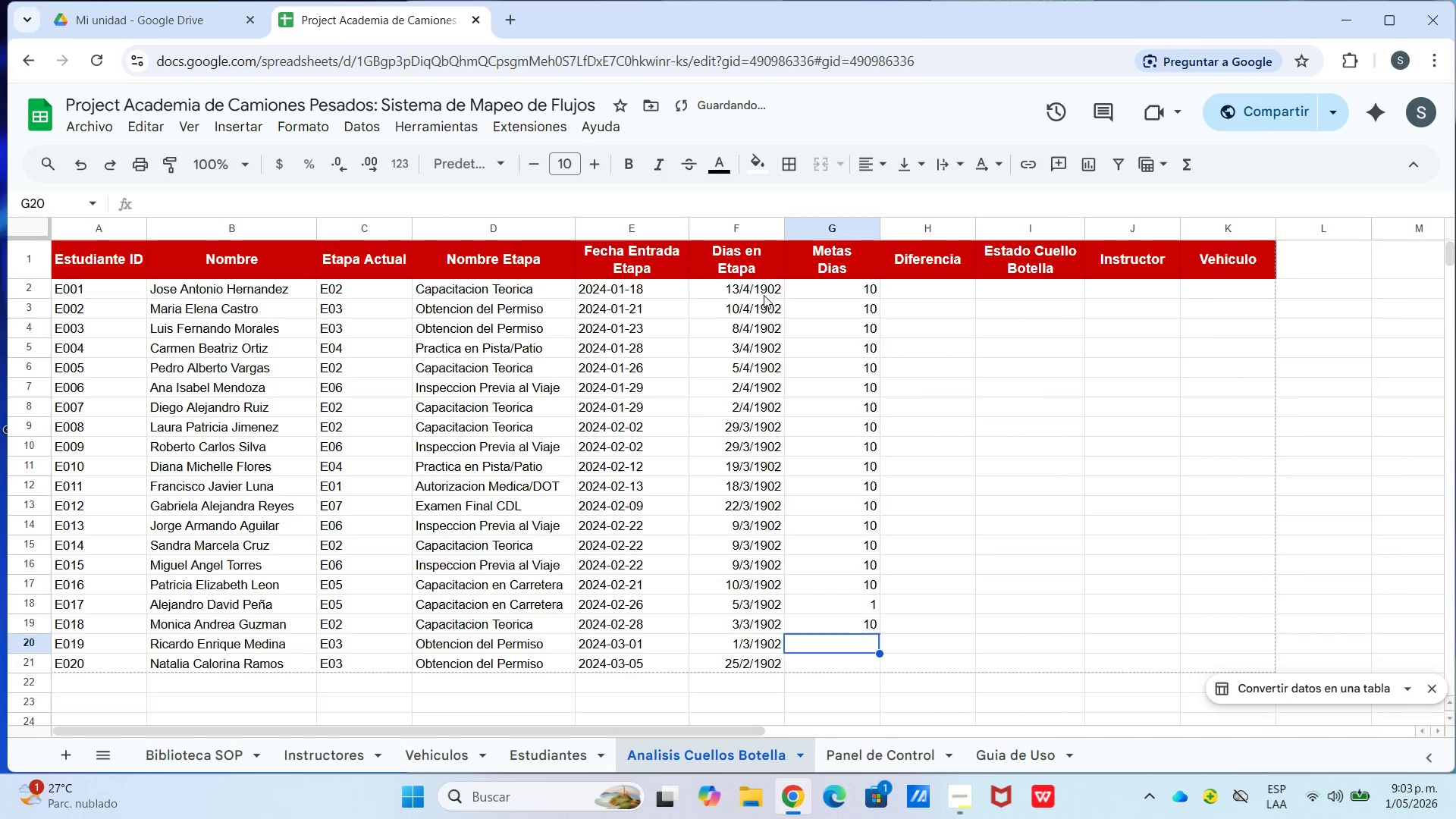 
key(Numpad1)
 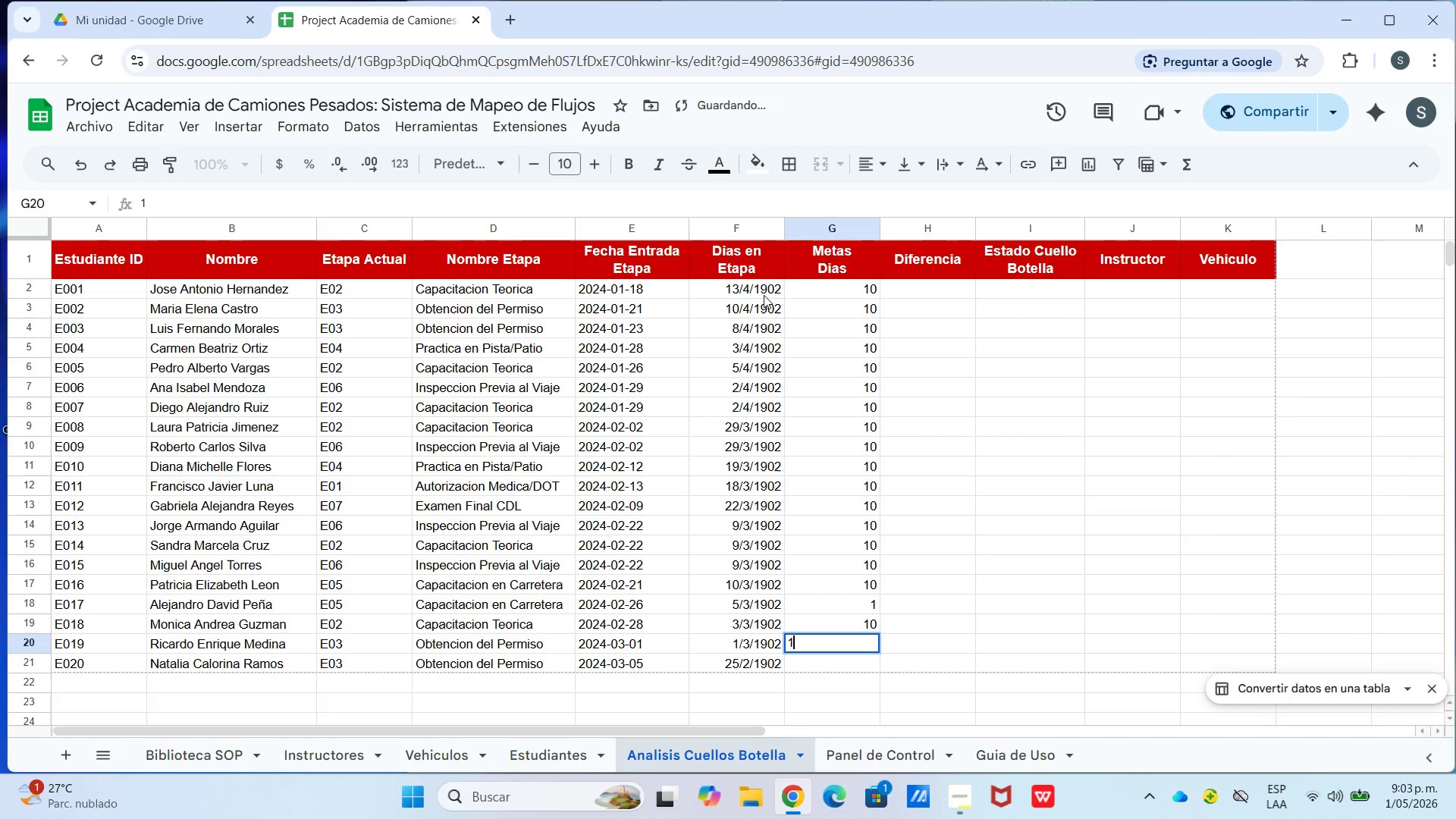 
key(Numpad0)
 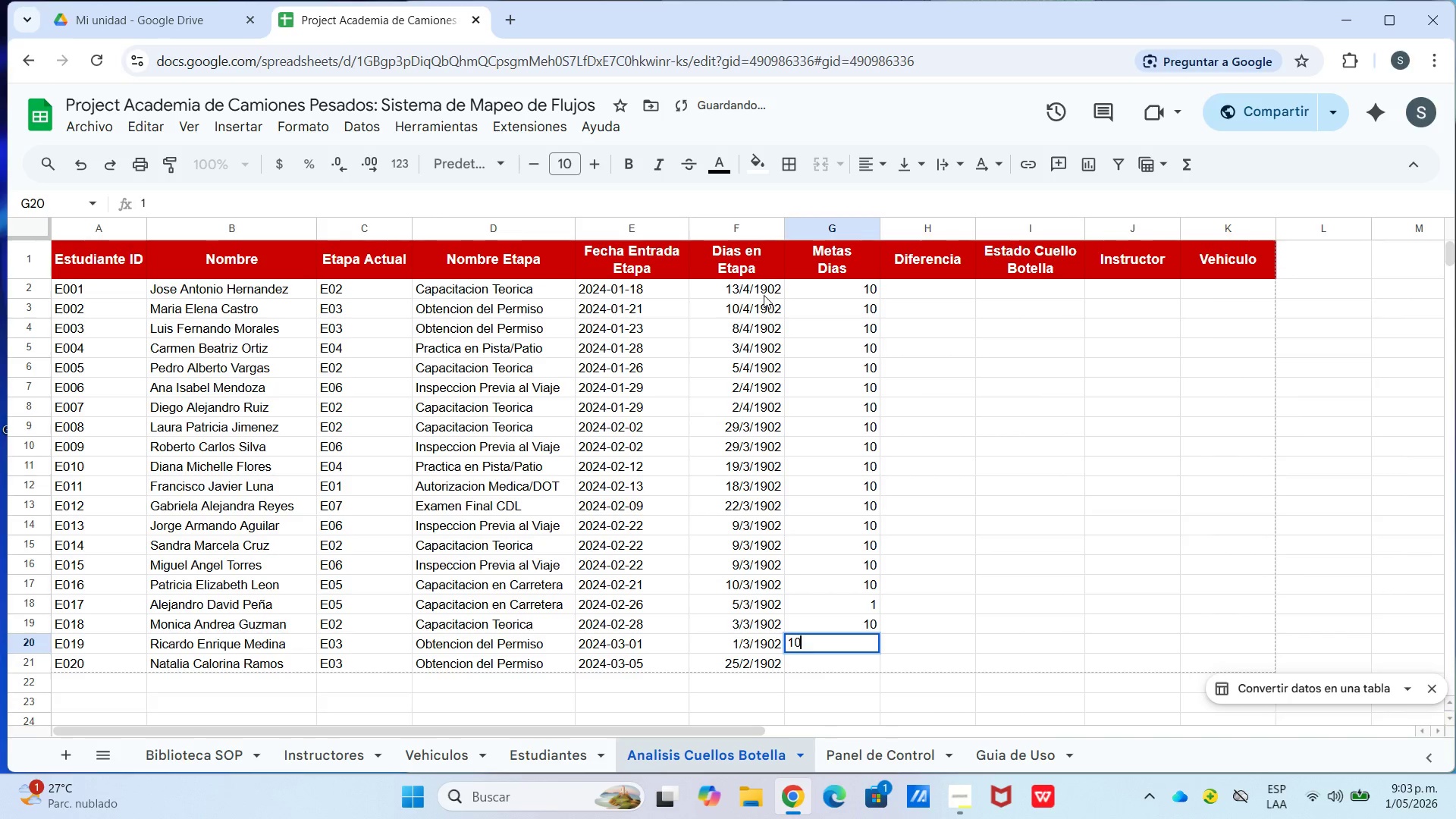 
key(Enter)
 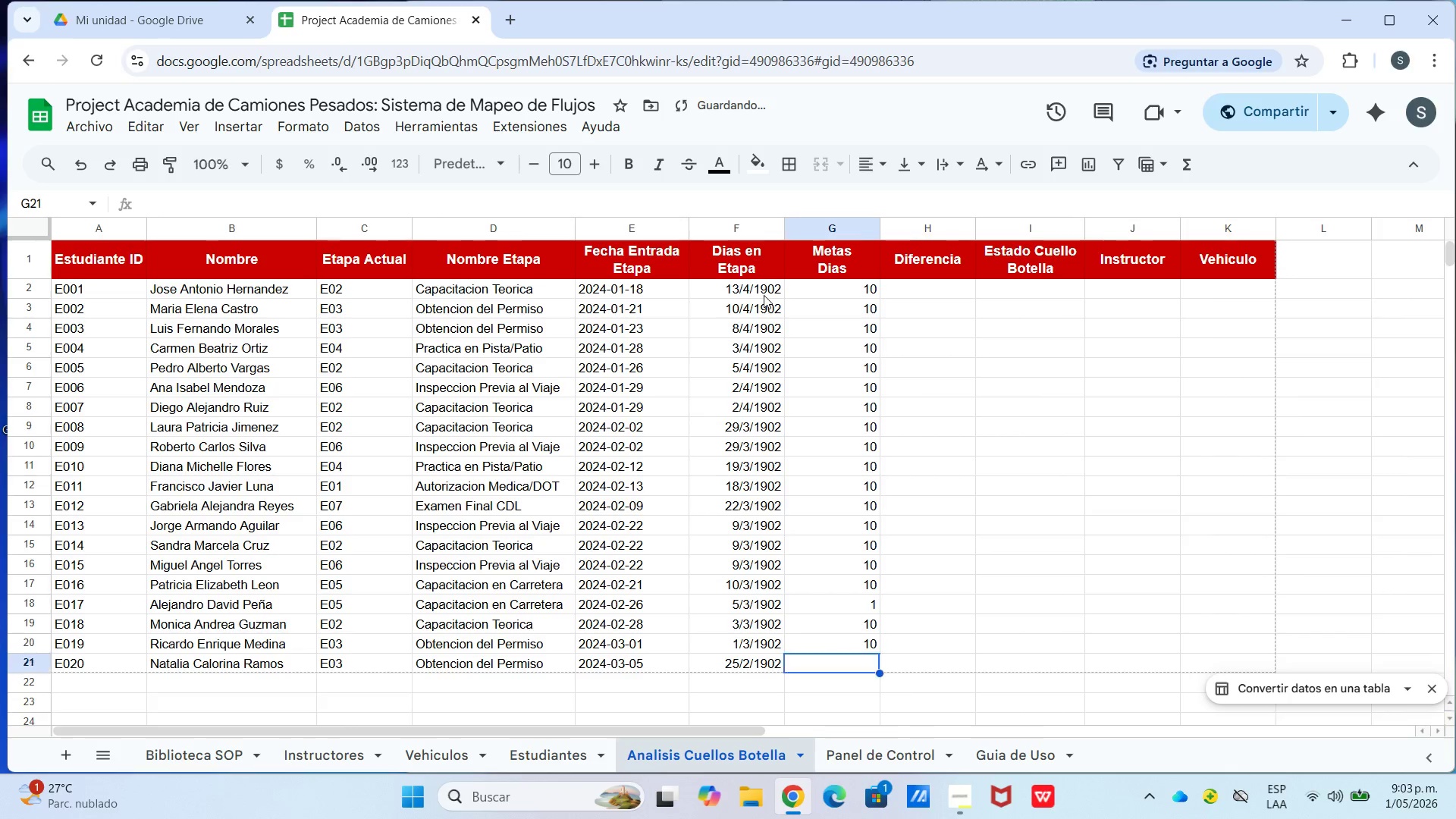 
key(Numpad1)
 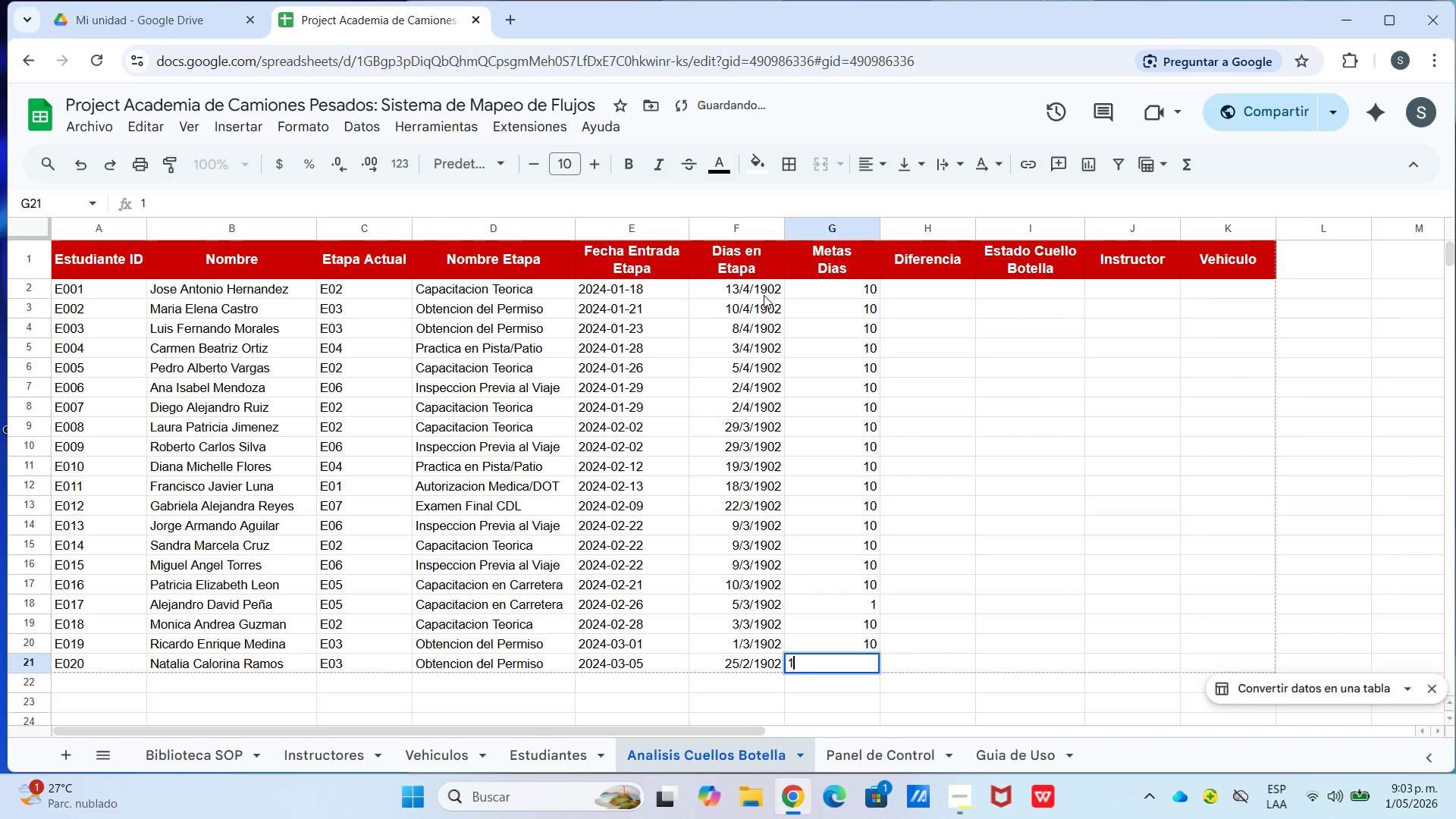 
key(Numpad0)
 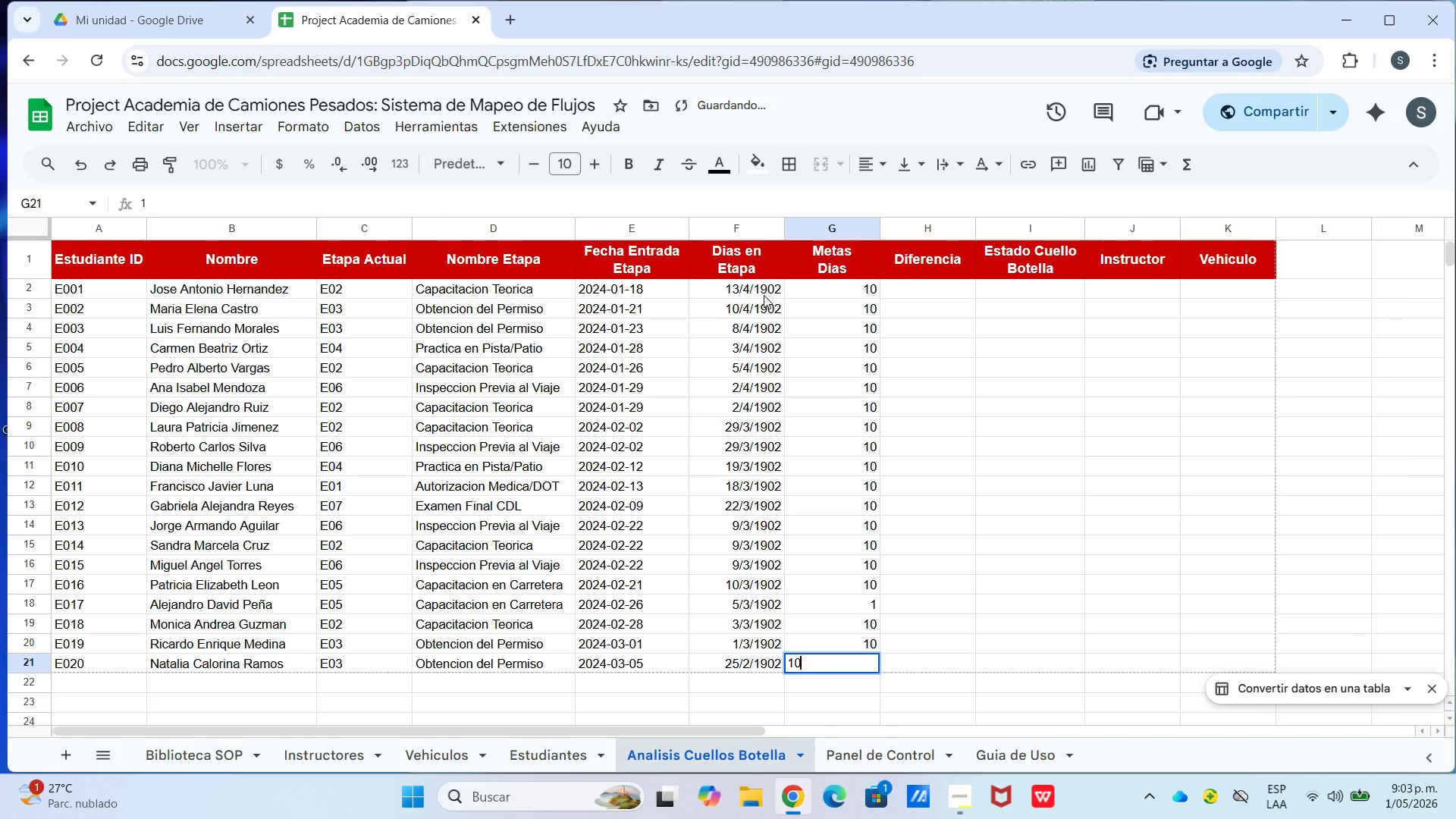 
key(Enter)
 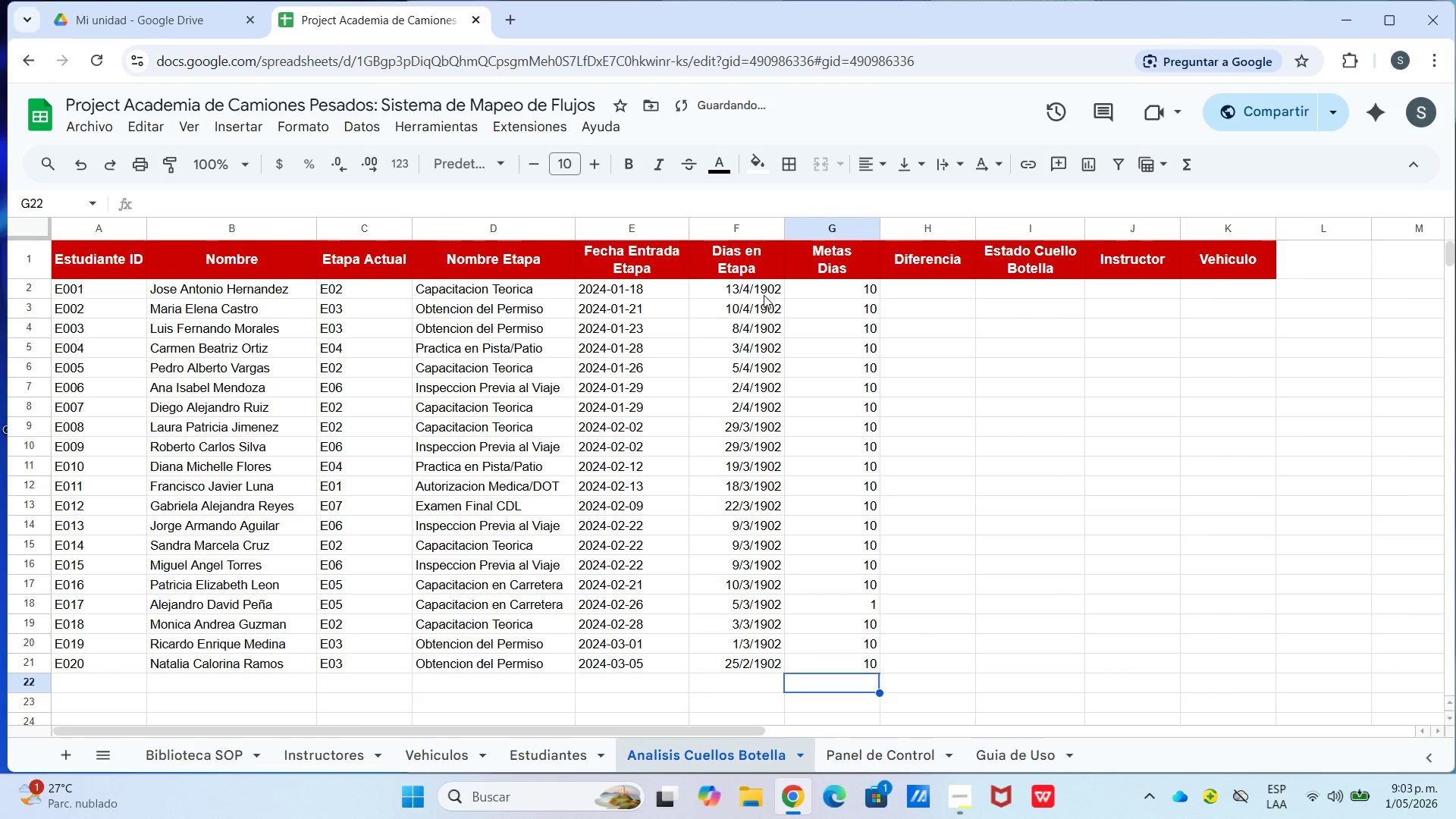 
key(ArrowUp)
 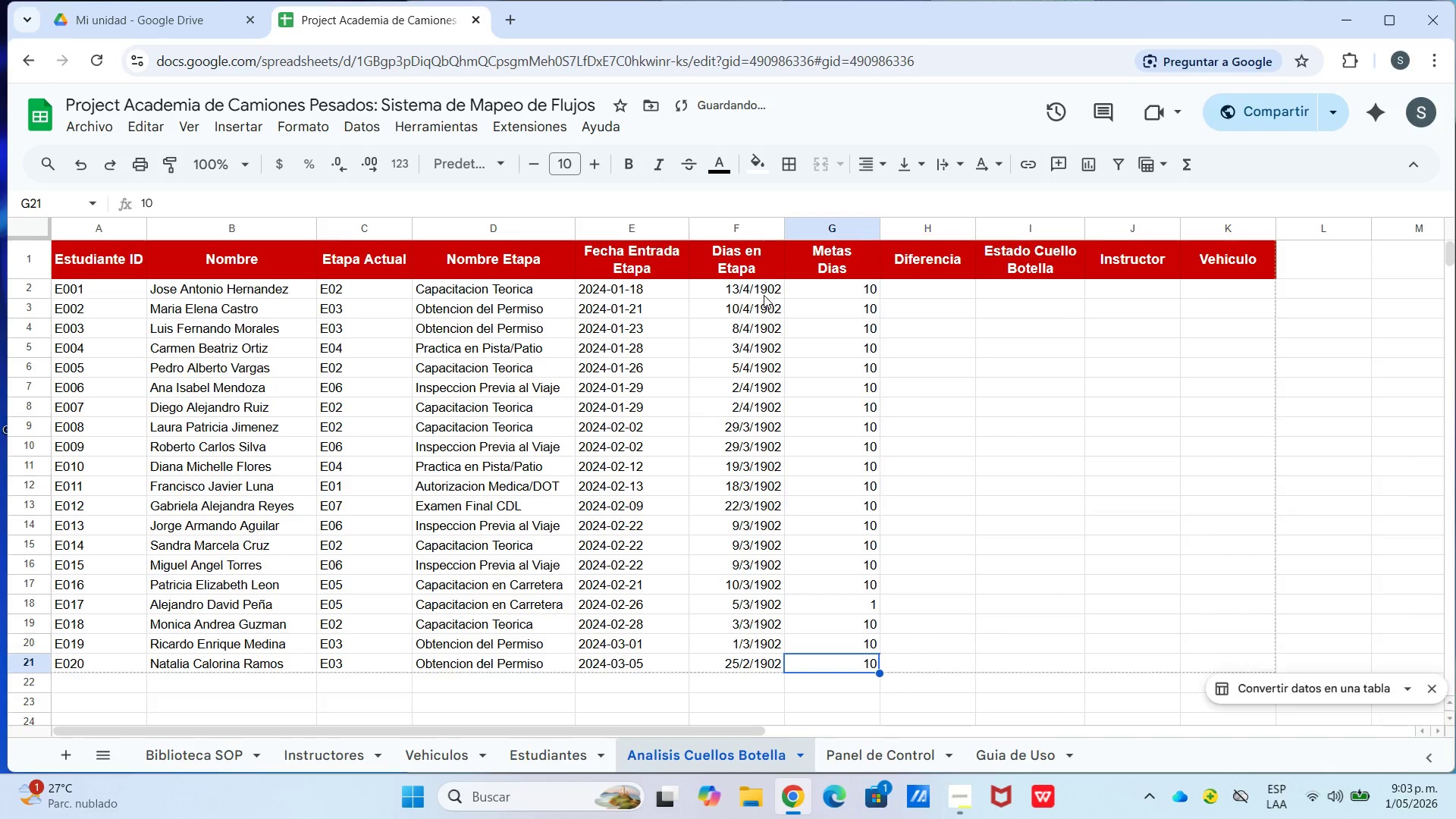 
key(ArrowUp)
 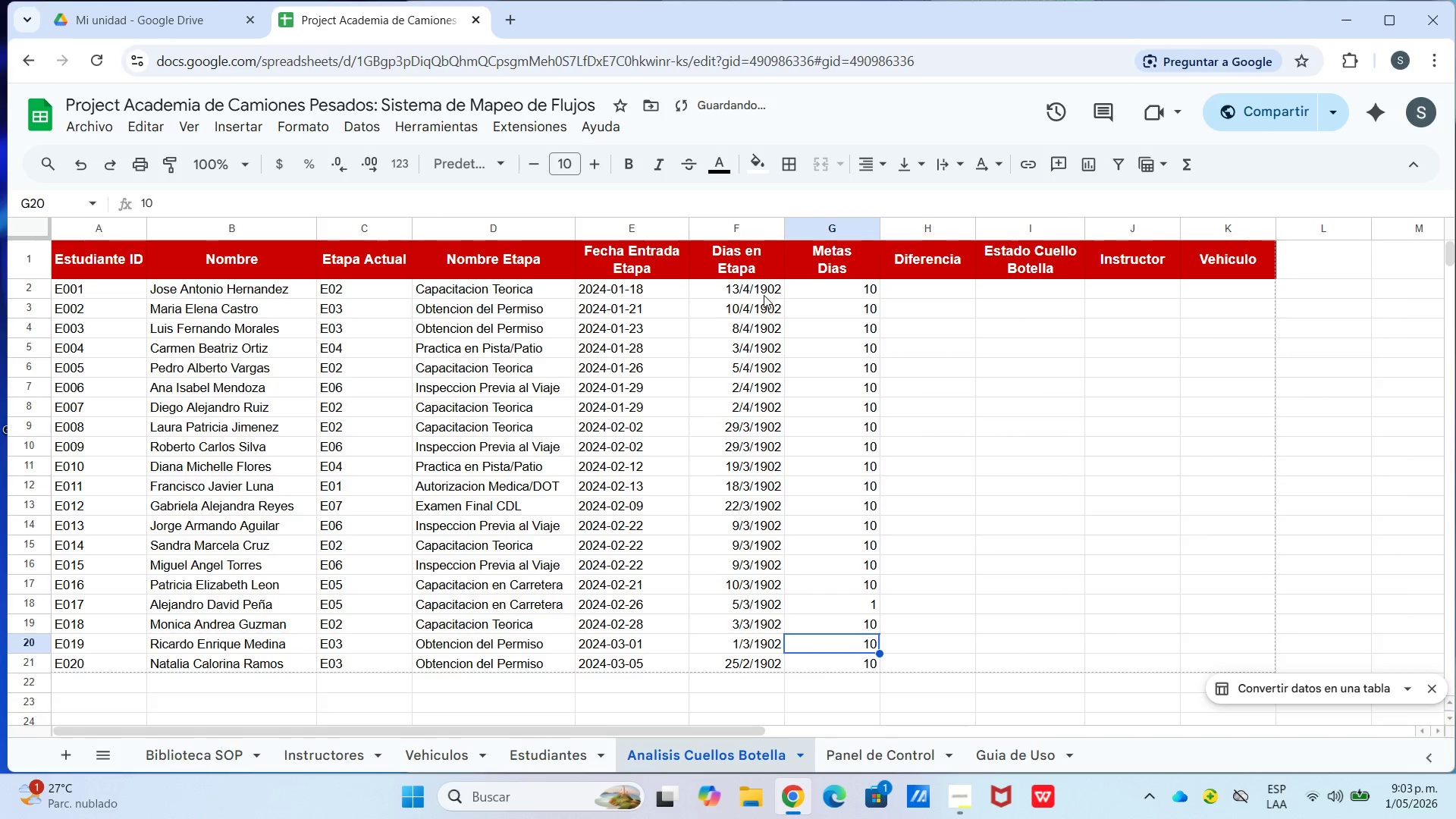 
key(ArrowUp)
 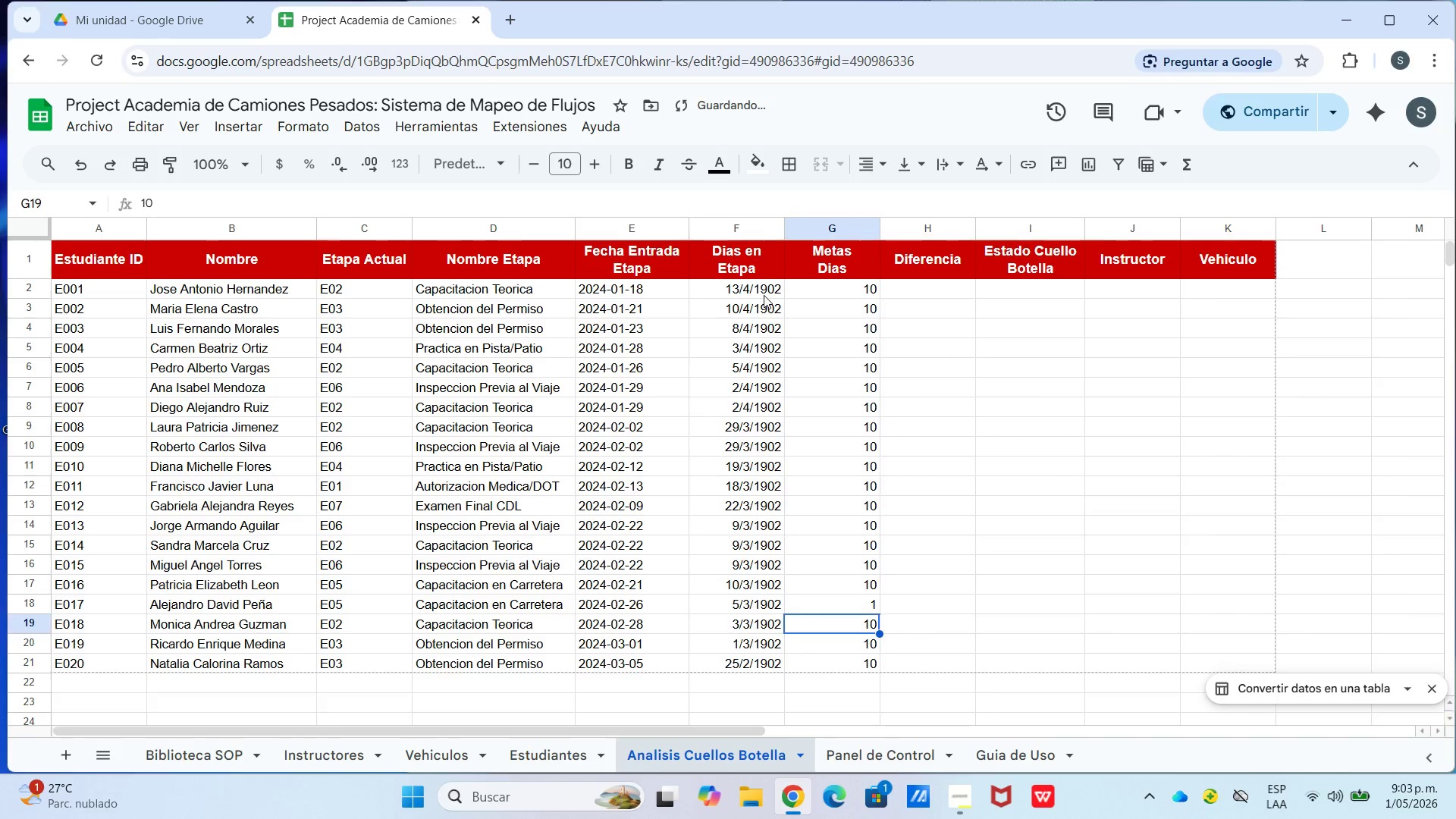 
key(ArrowUp)
 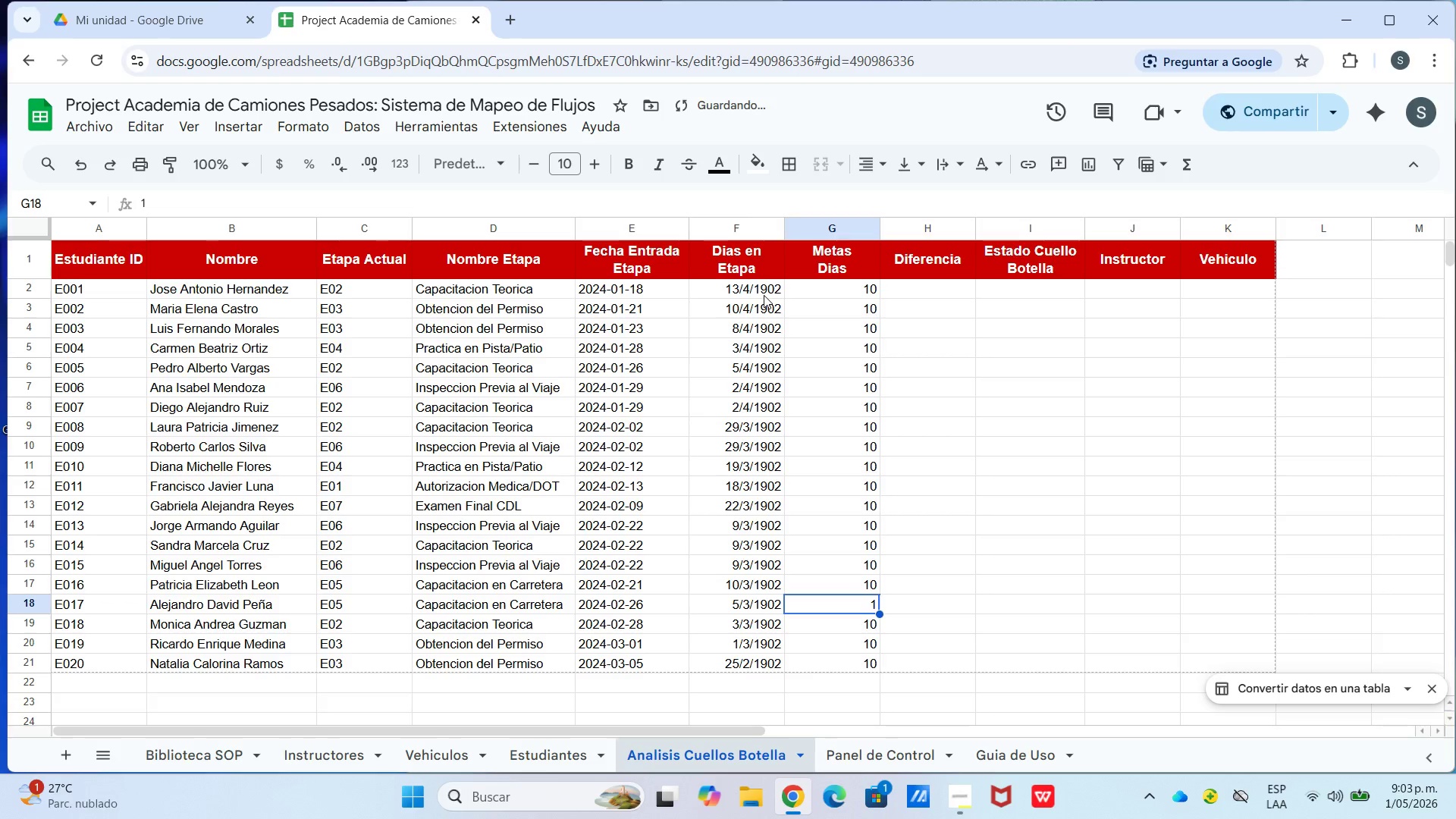 
key(Enter)
 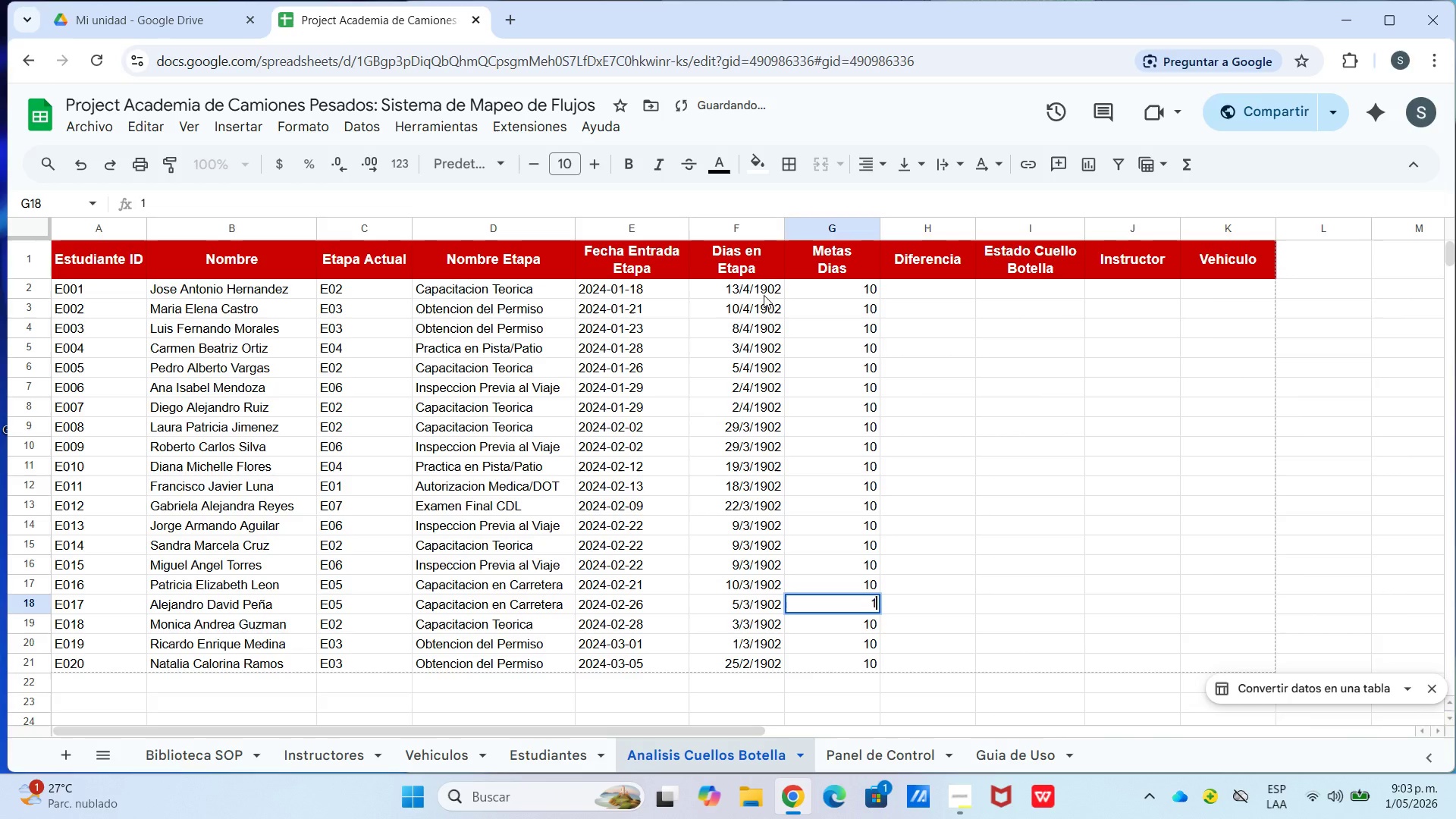 
key(Numpad0)
 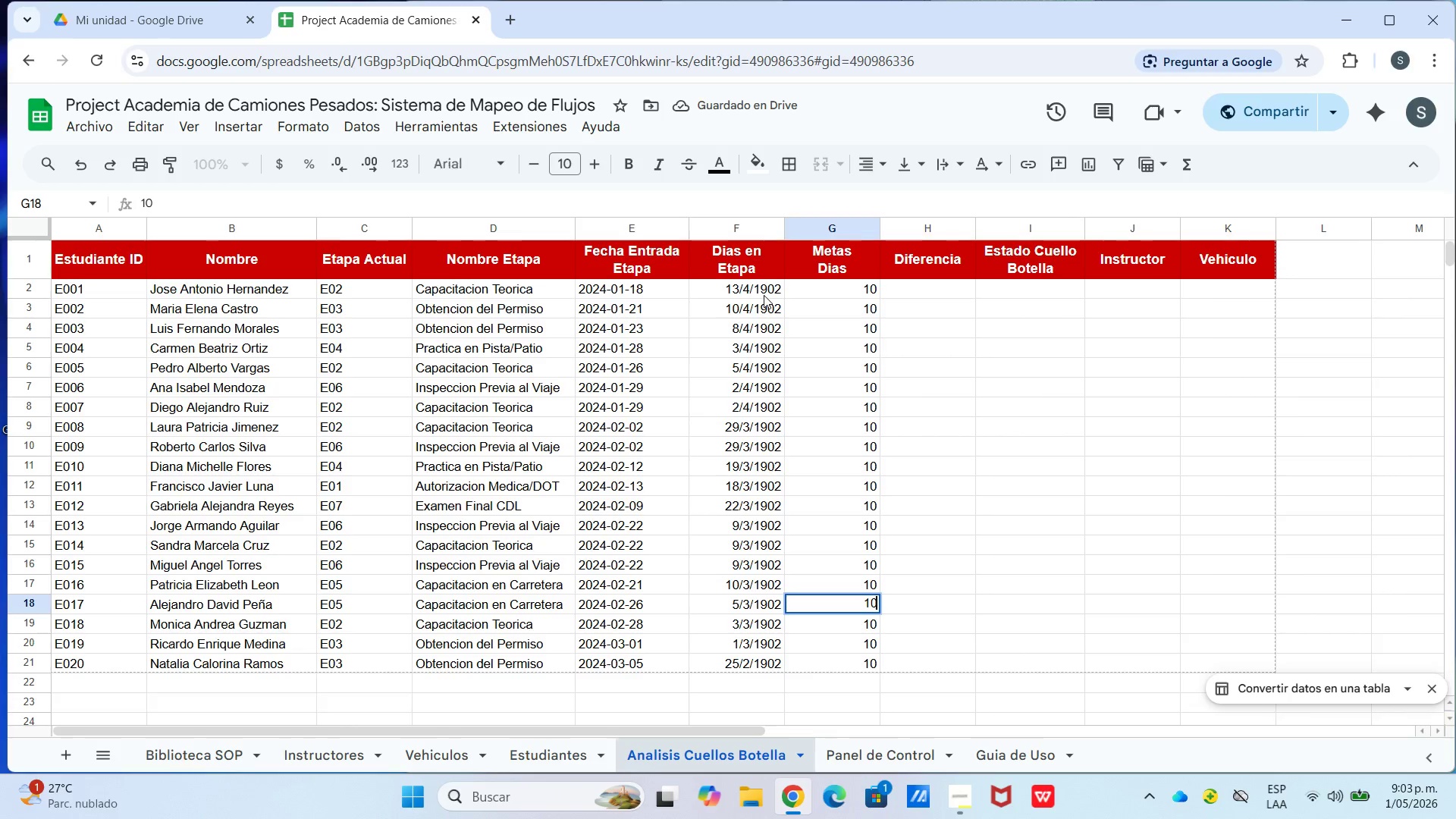 
key(Enter)
 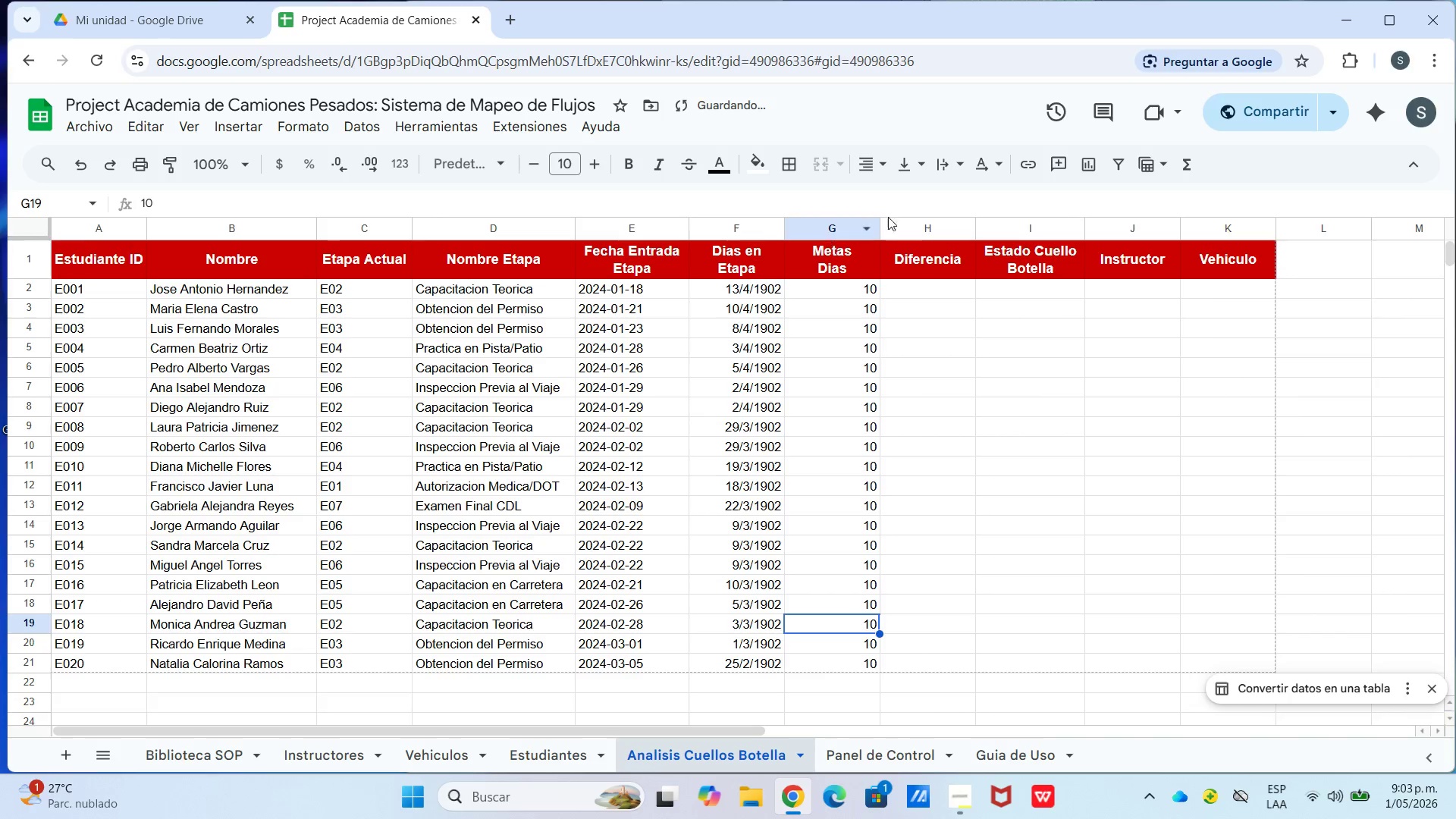 
left_click([911, 303])
 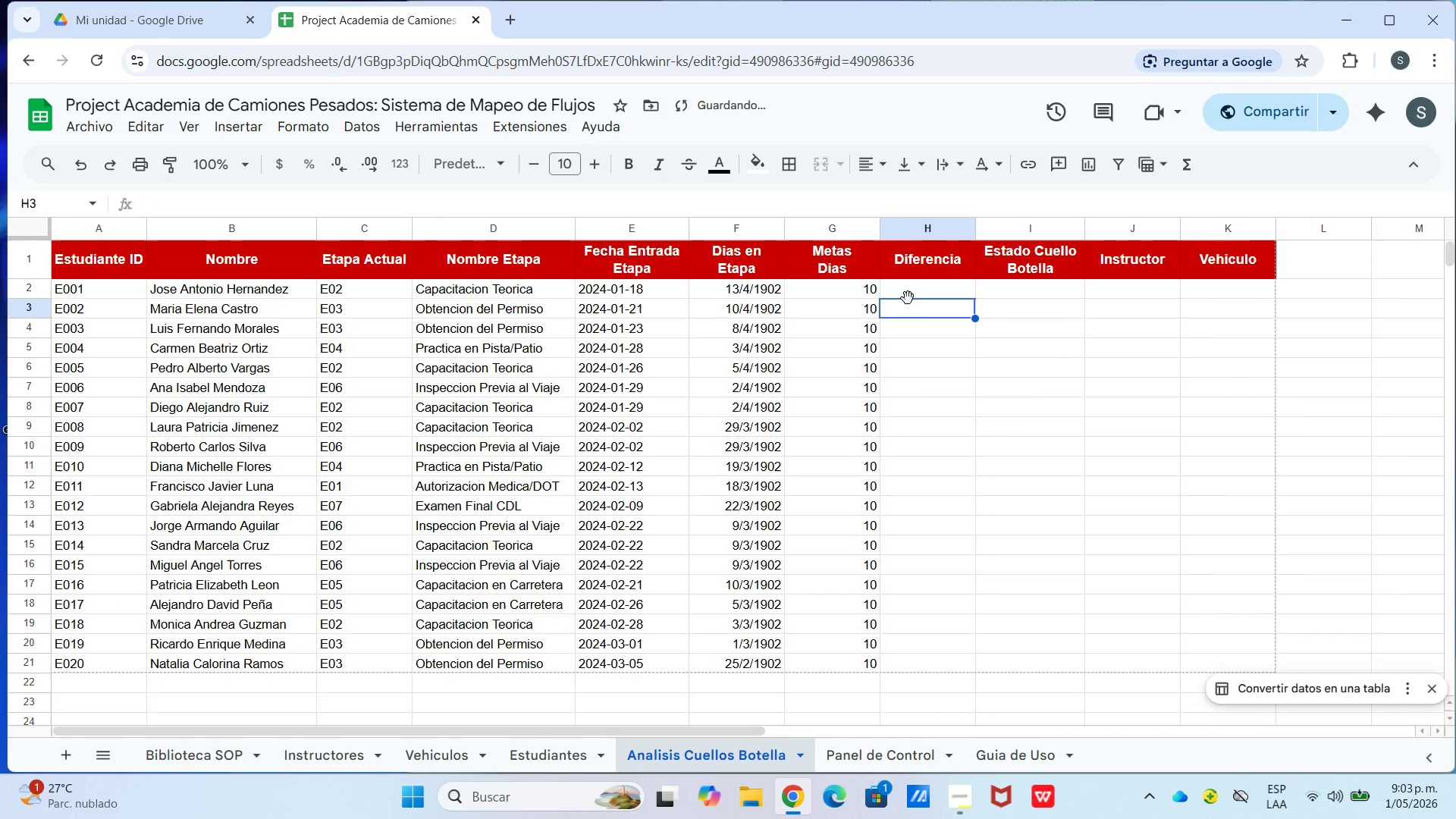 
left_click([898, 293])
 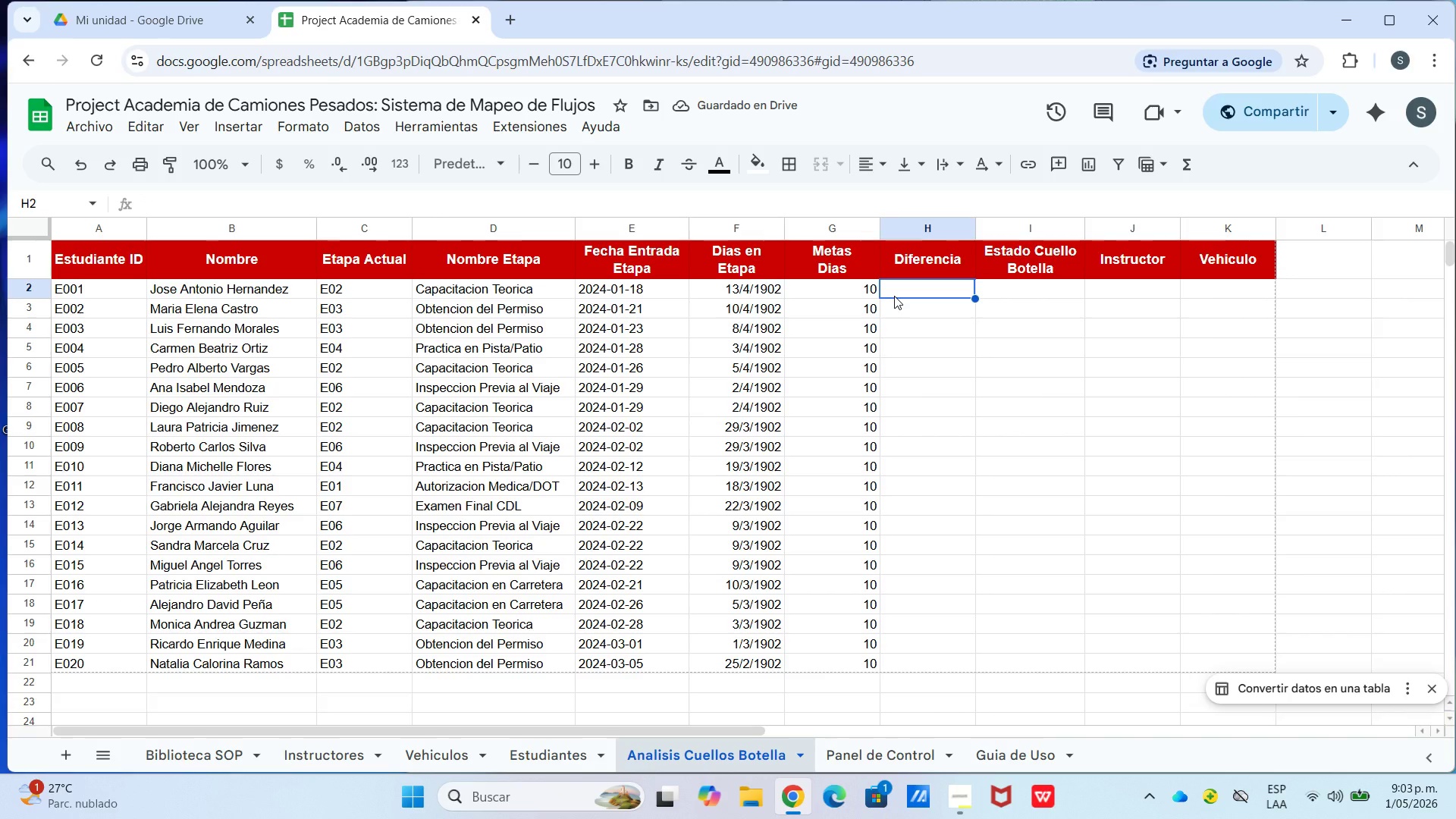 
type()f2-g2)
 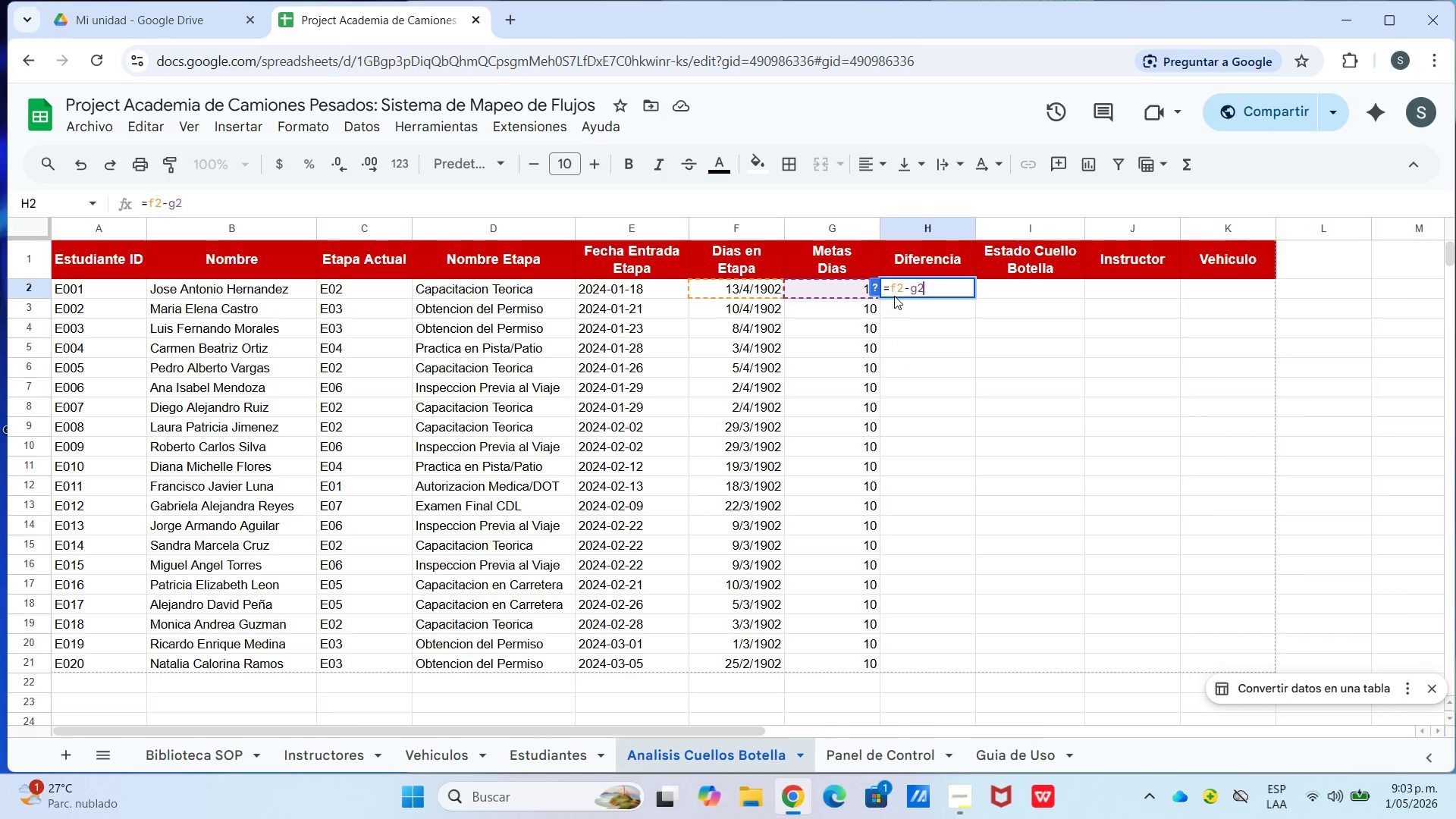 
key(Enter)
 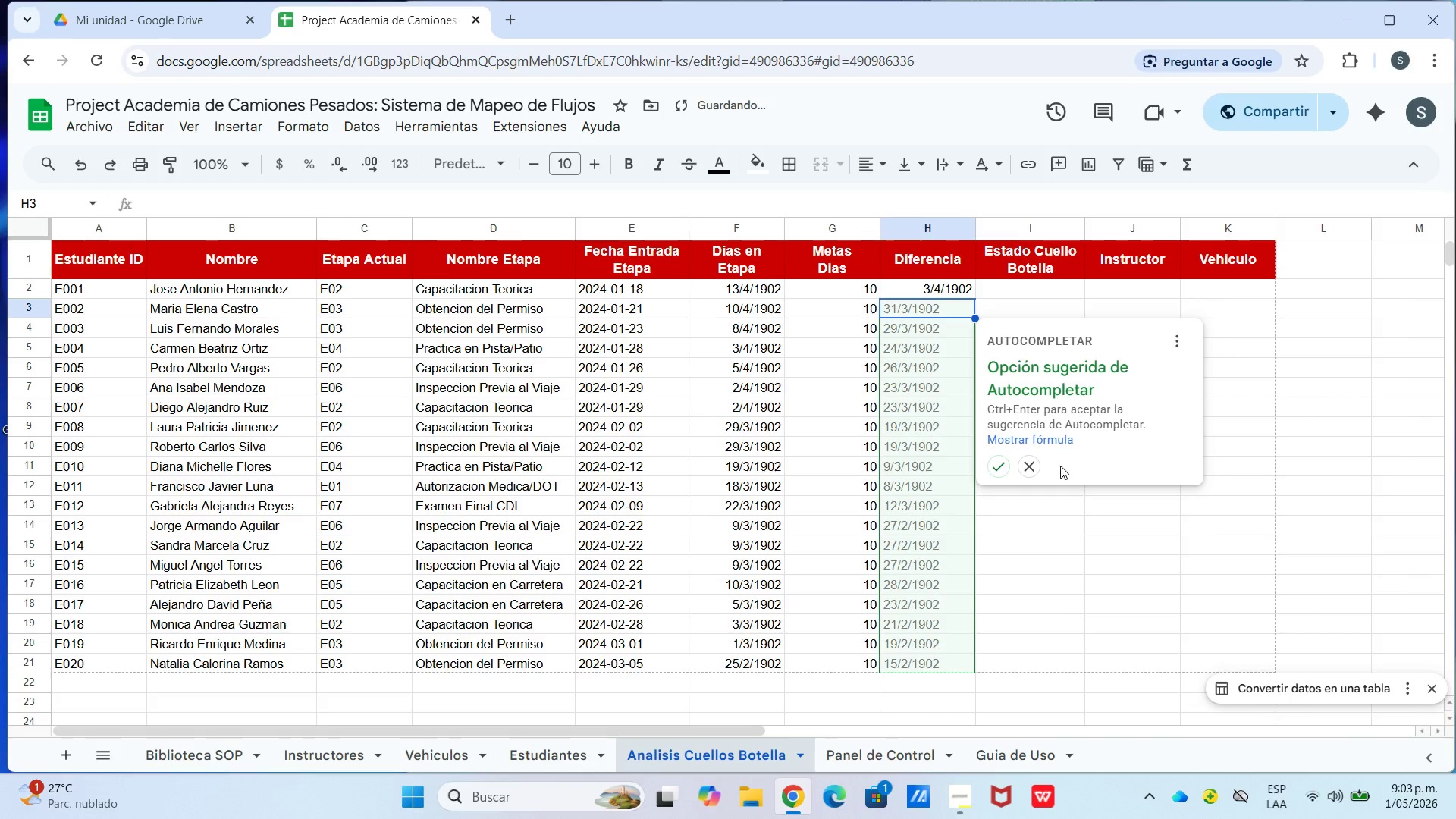 
left_click([1003, 464])
 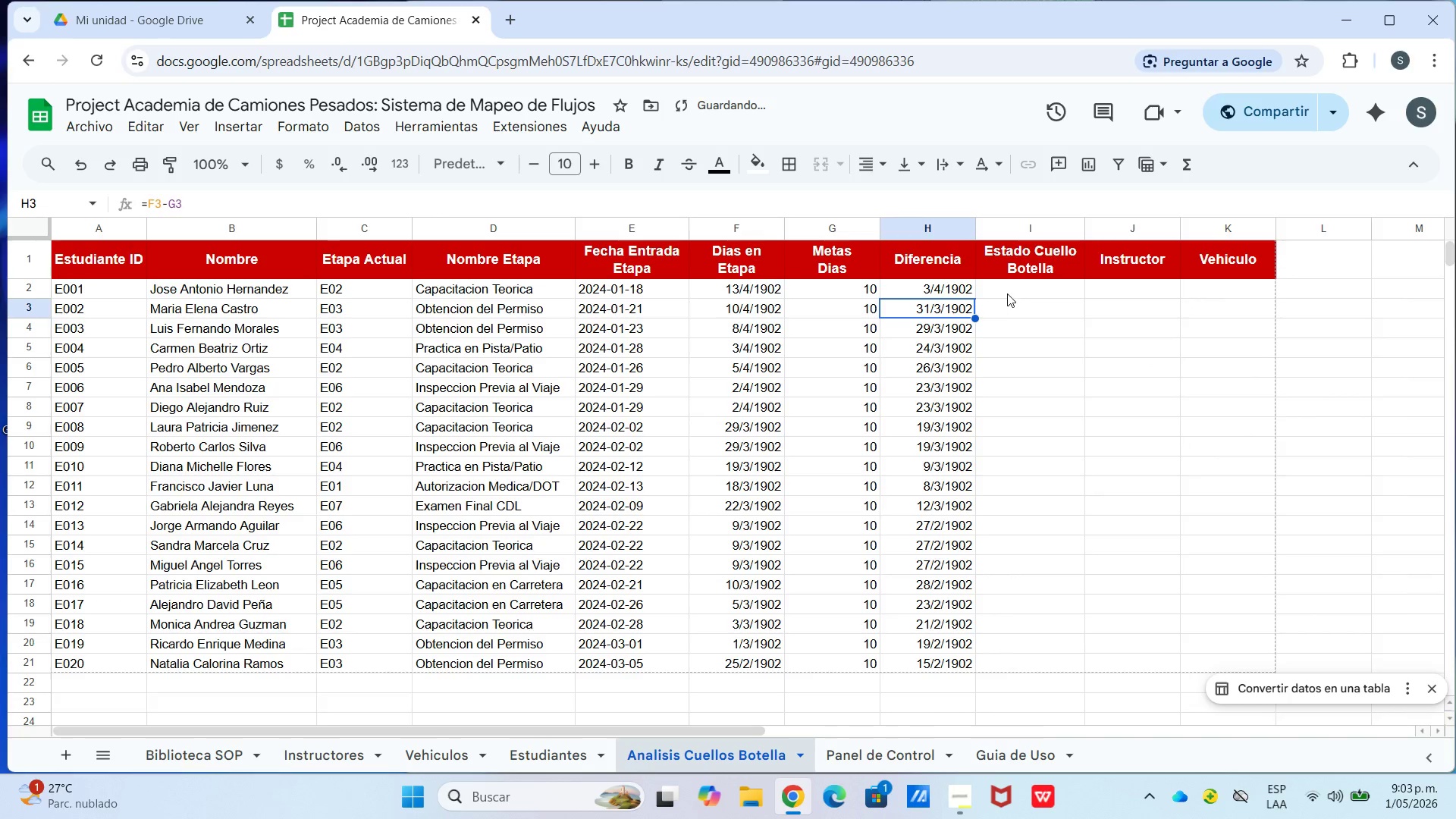 
left_click([1007, 293])
 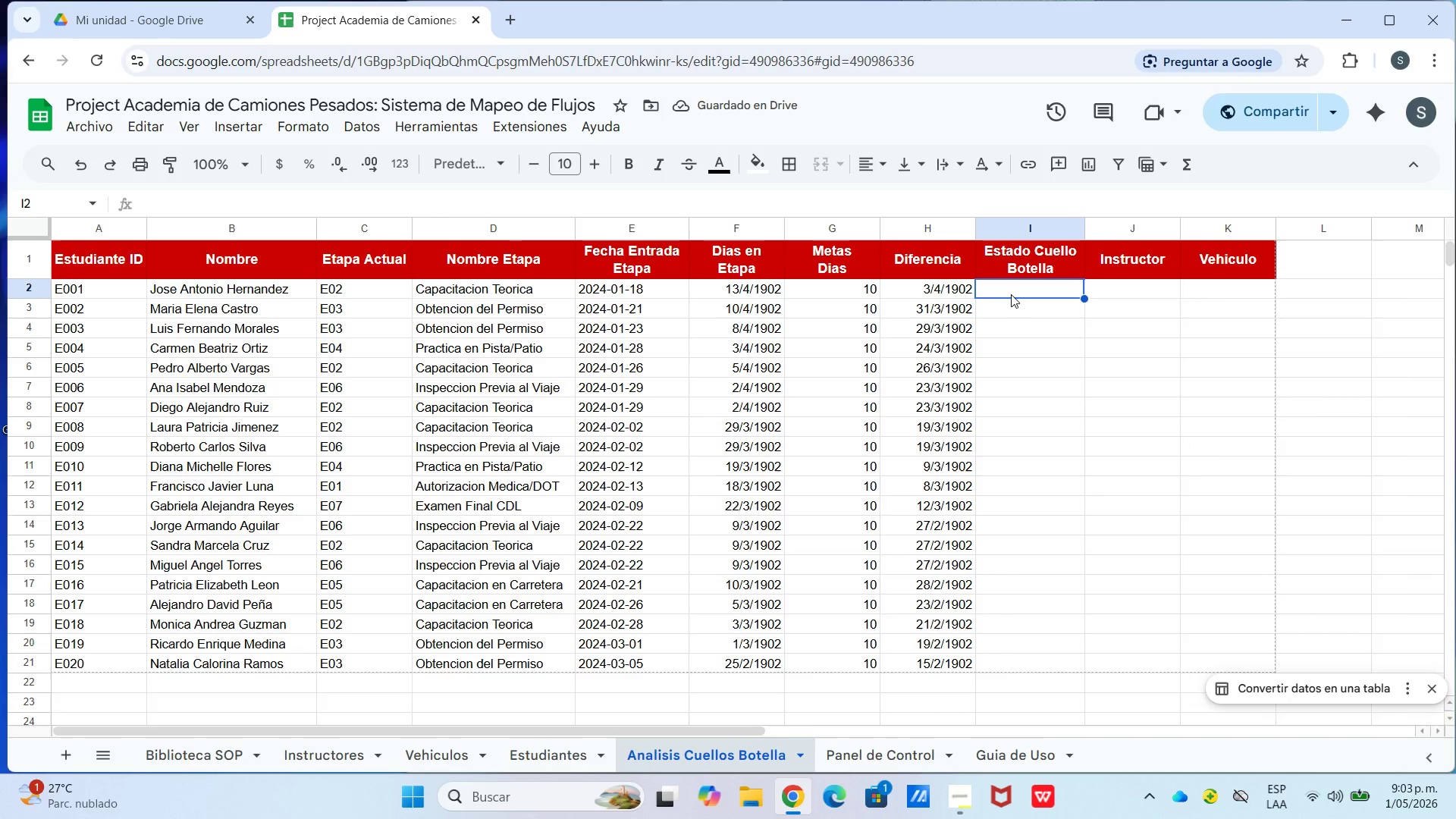 
type()si)
key(Tab)
type(f2[Break]g2,@Cuello de Botella@,@En Tiempo@()
 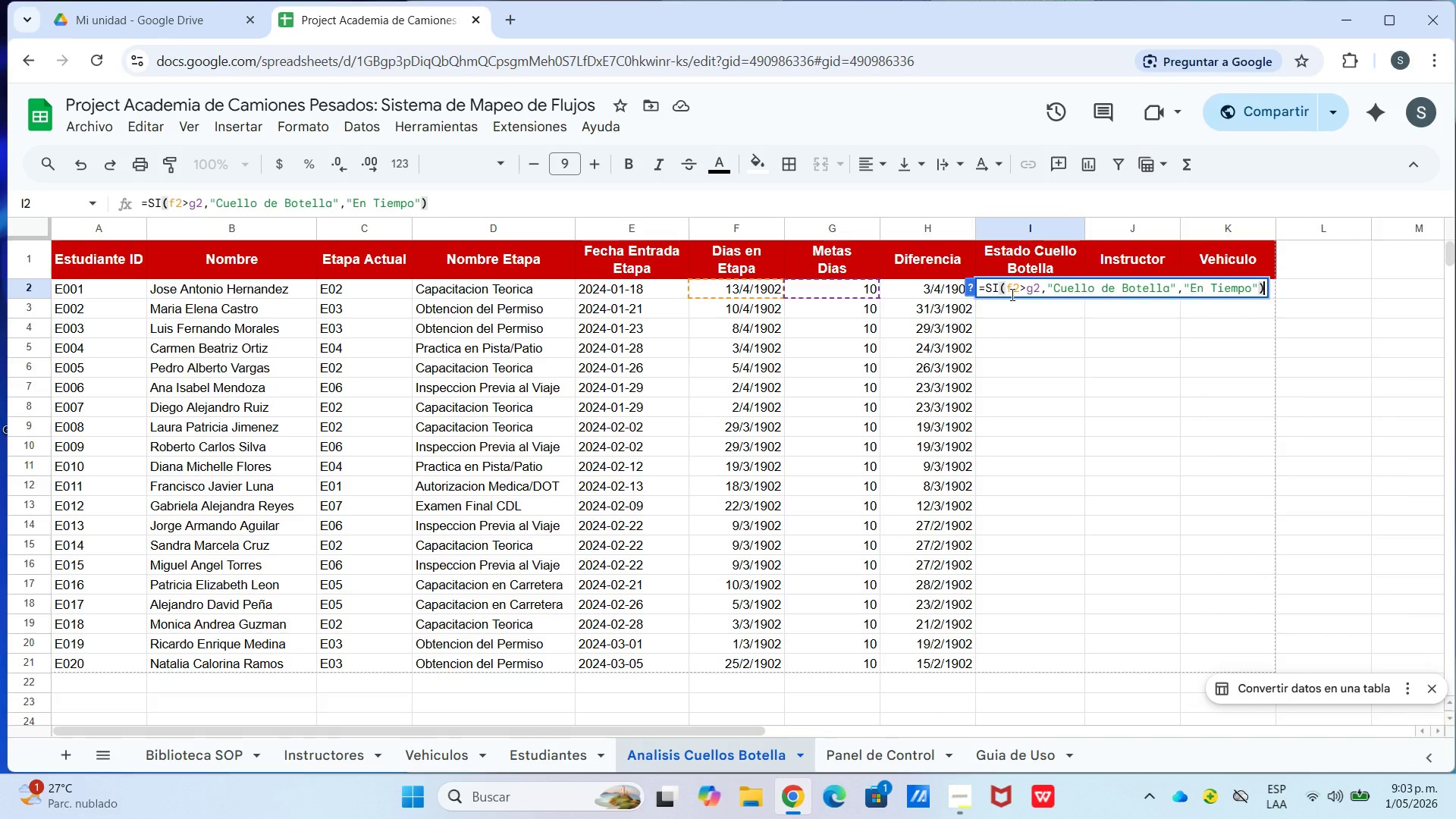 
 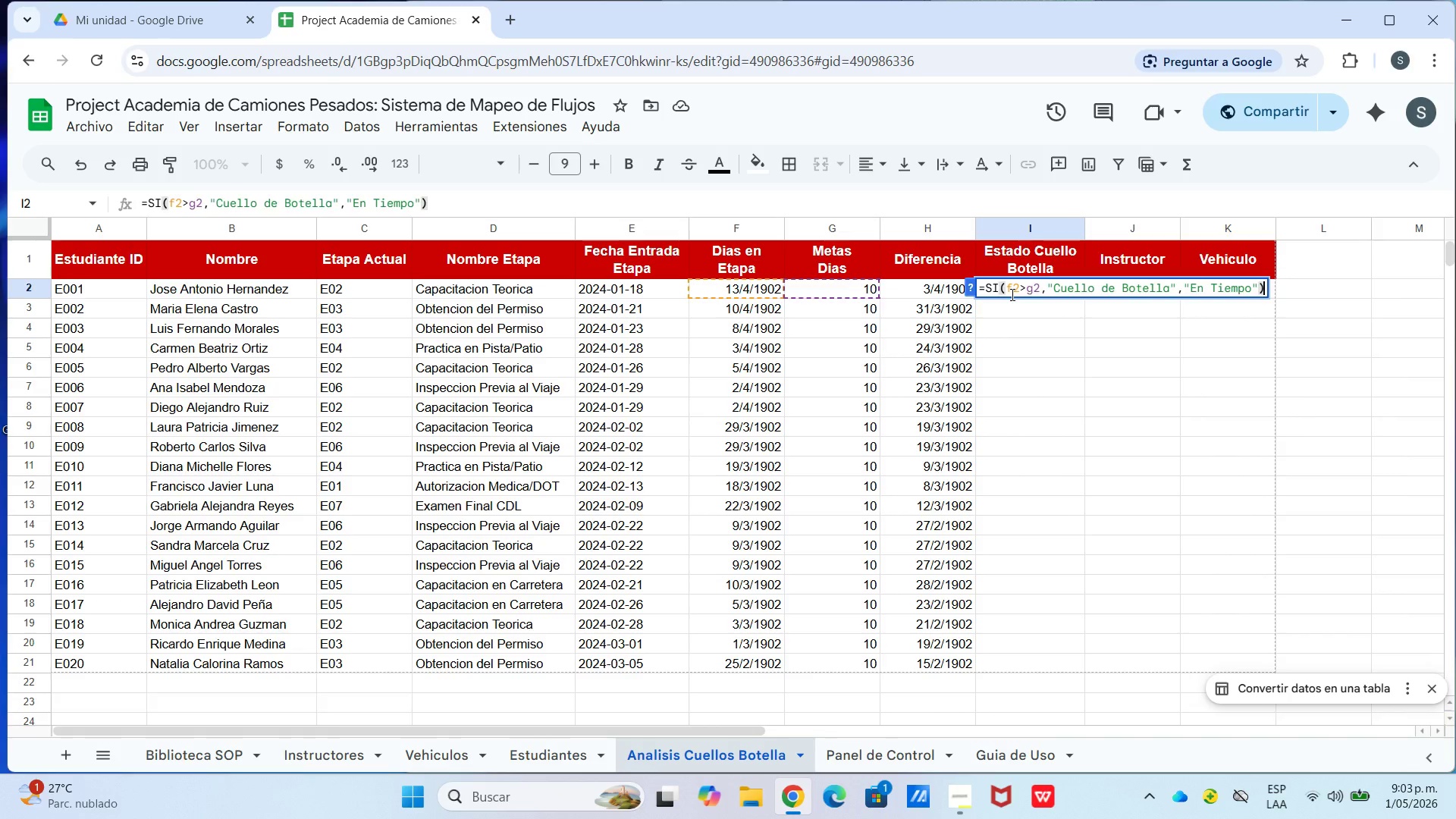 
key(Enter)
 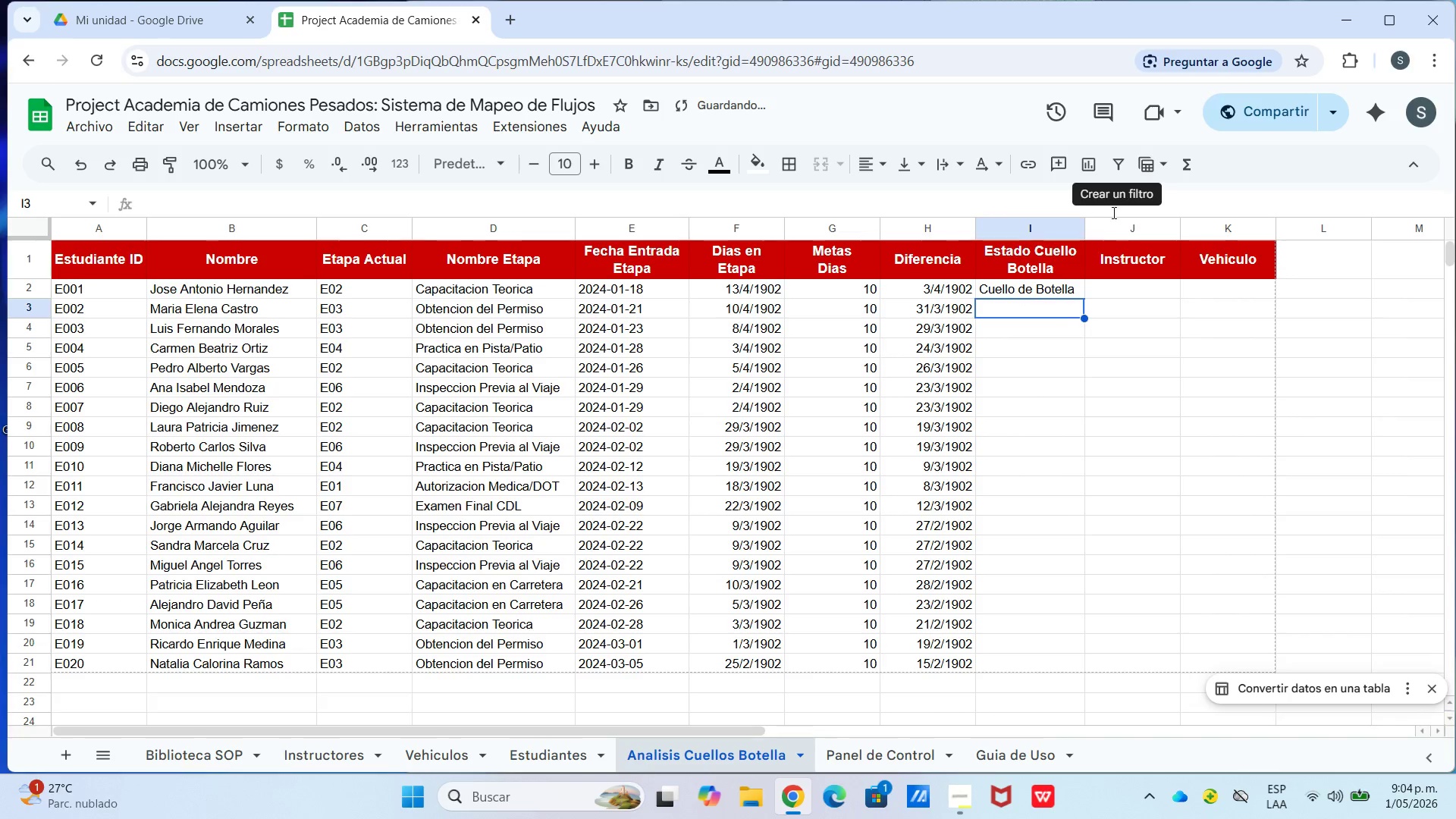 
left_click([1049, 281])
 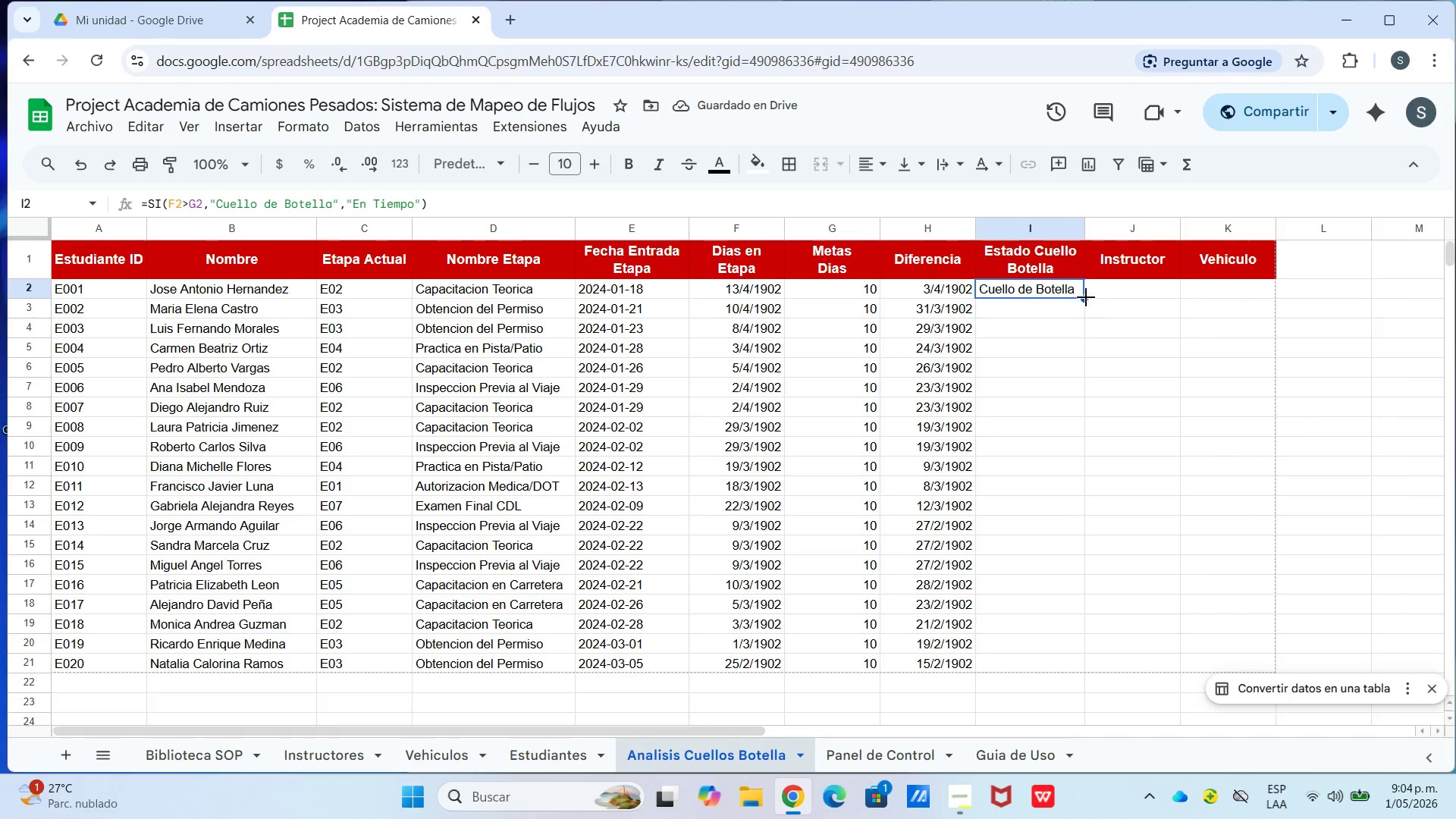 
left_click_drag(start_coordinate=[1081, 297], to_coordinate=[1040, 287])
 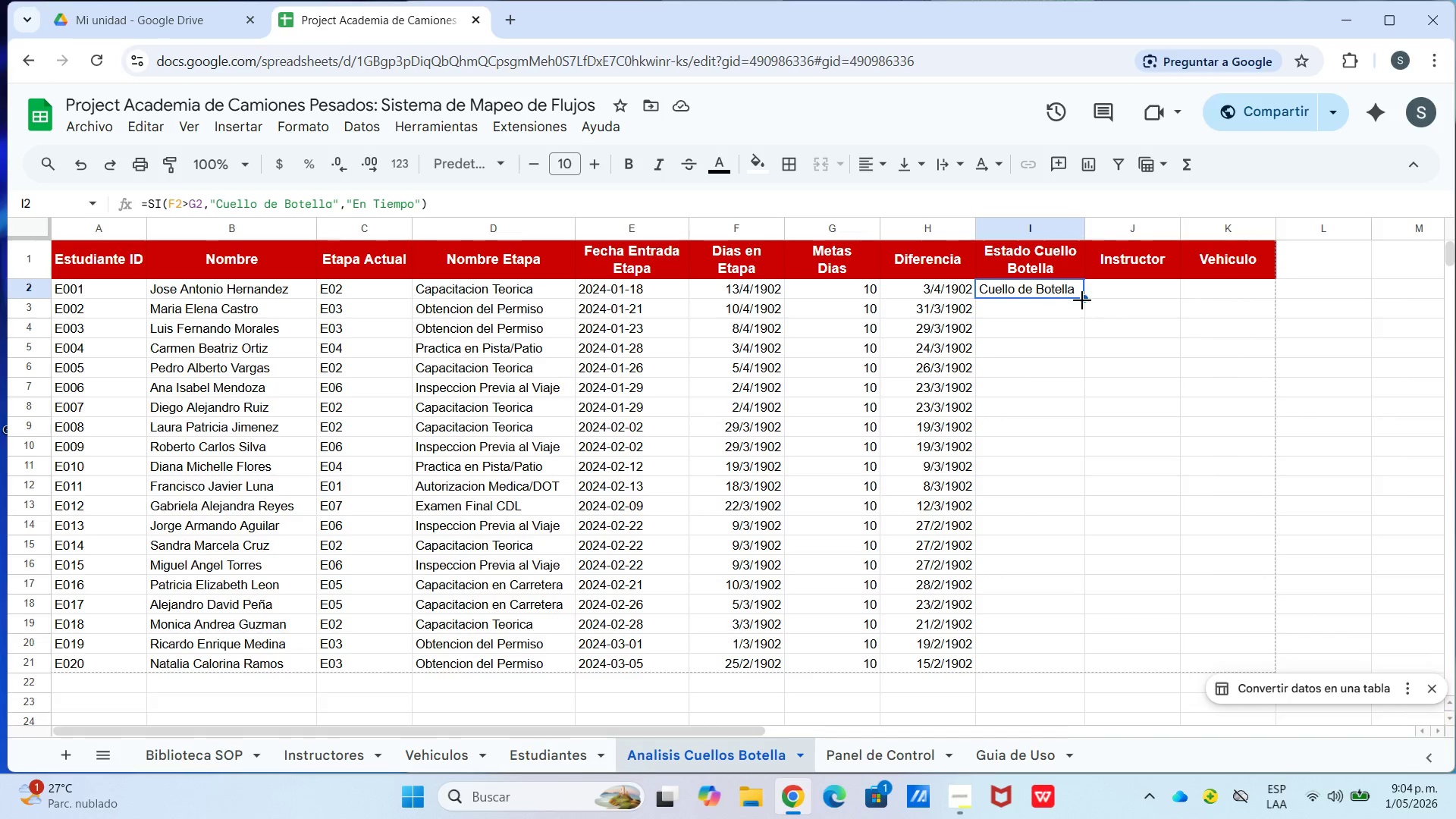 
left_click_drag(start_coordinate=[1081, 300], to_coordinate=[1039, 657])
 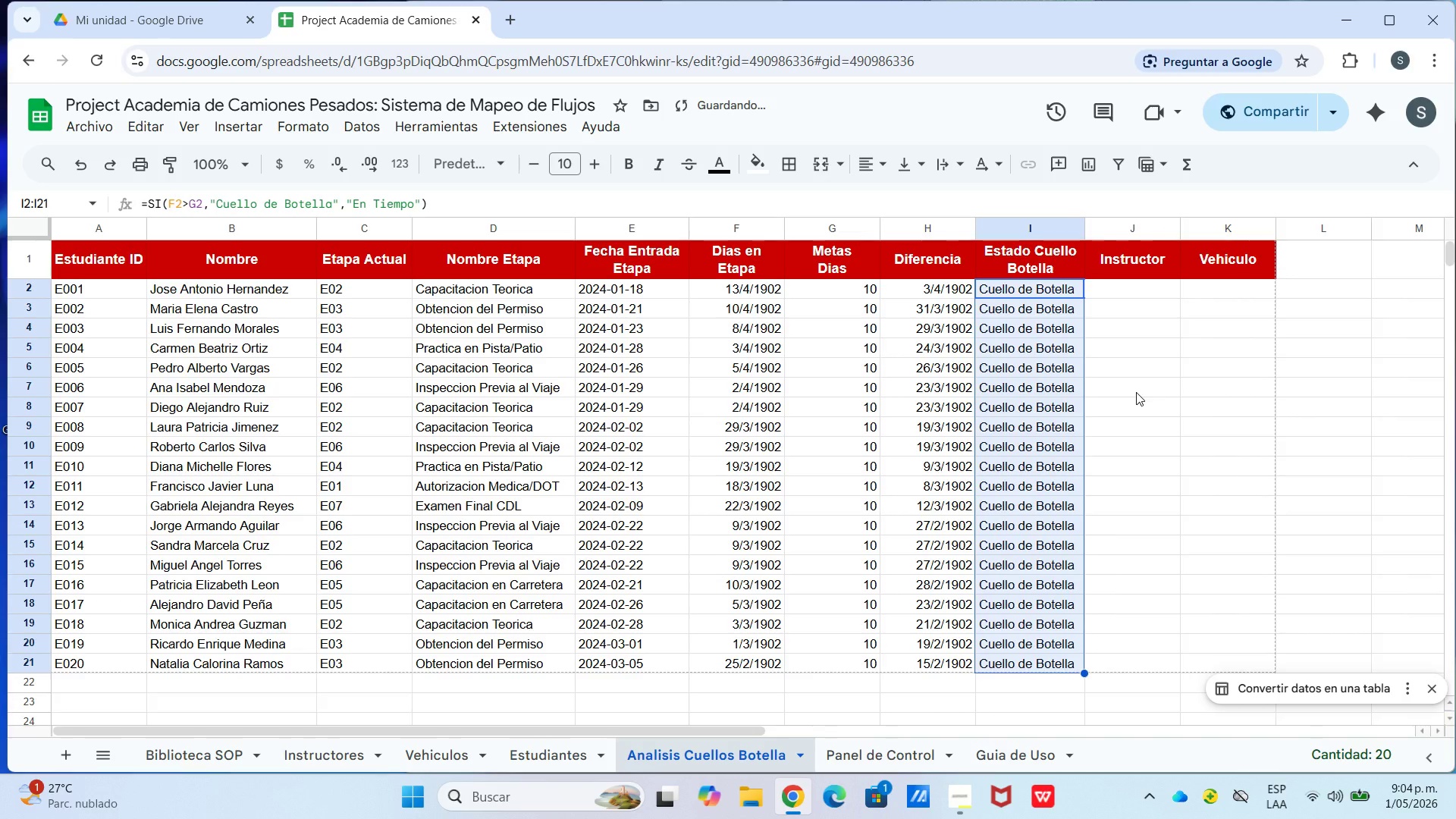 
left_click([1135, 393])
 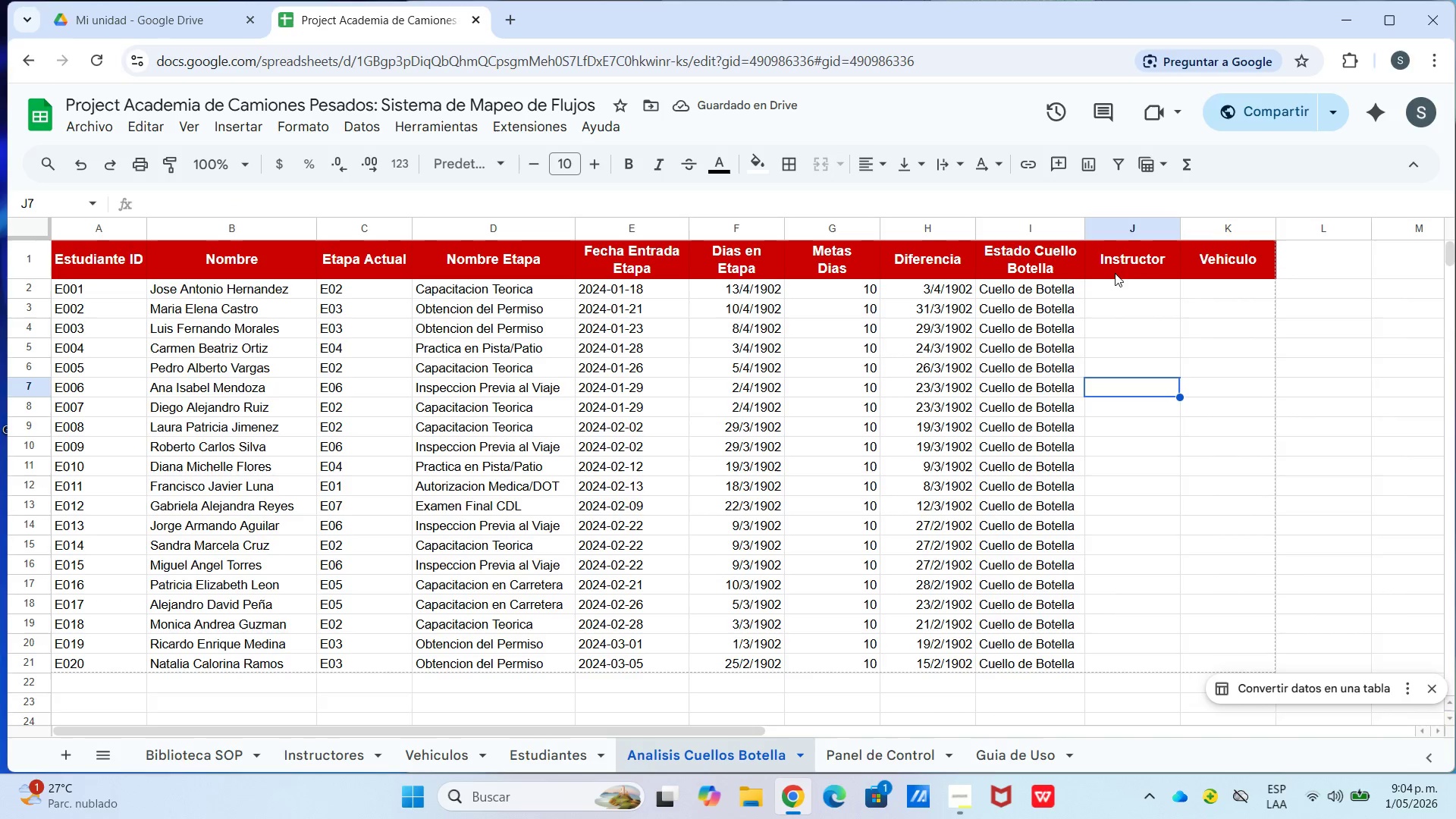 
left_click([1113, 289])
 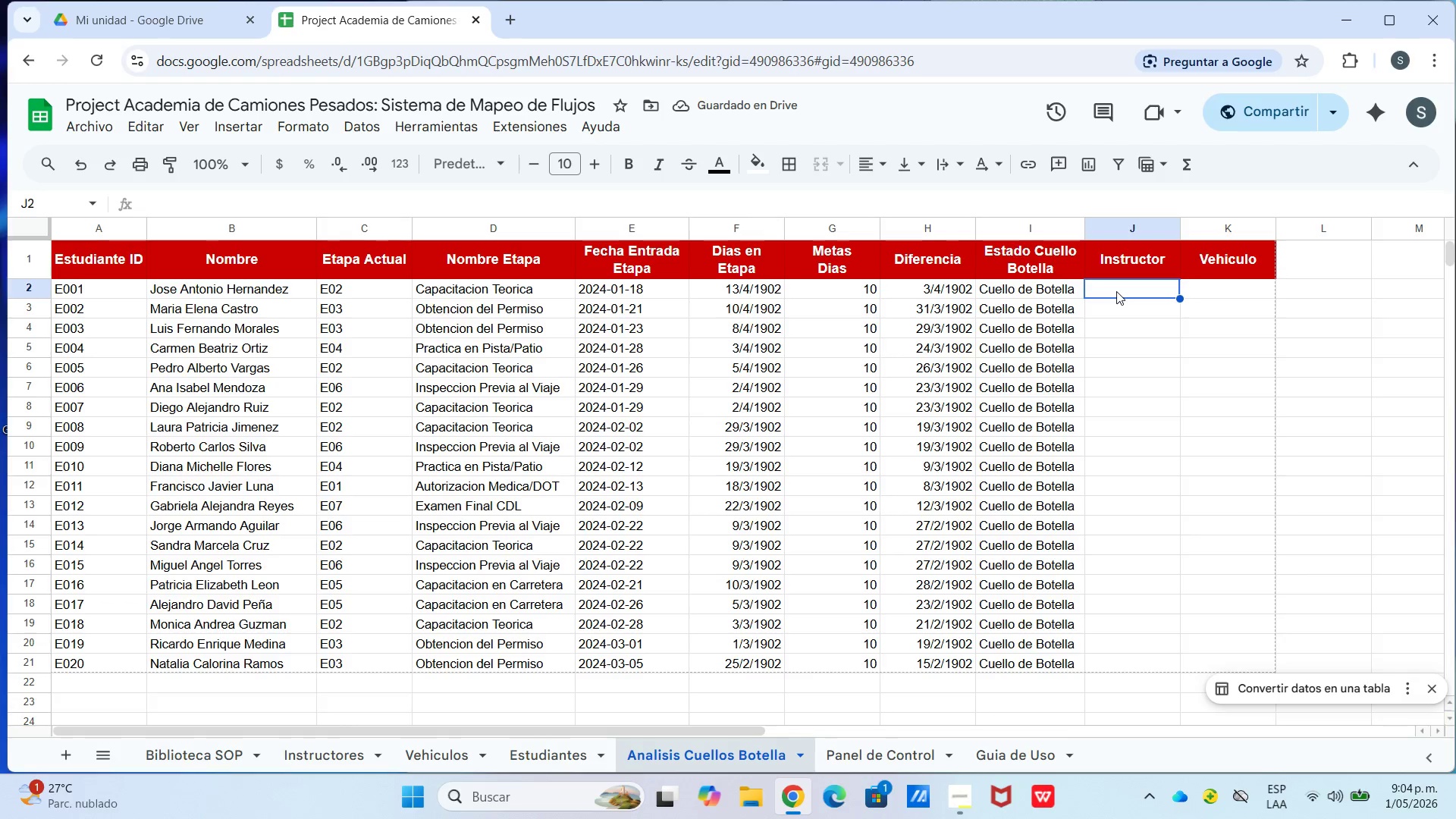 
type()buscarv)
key(Tab)
type(estudiantes!f2,instrucciones)
 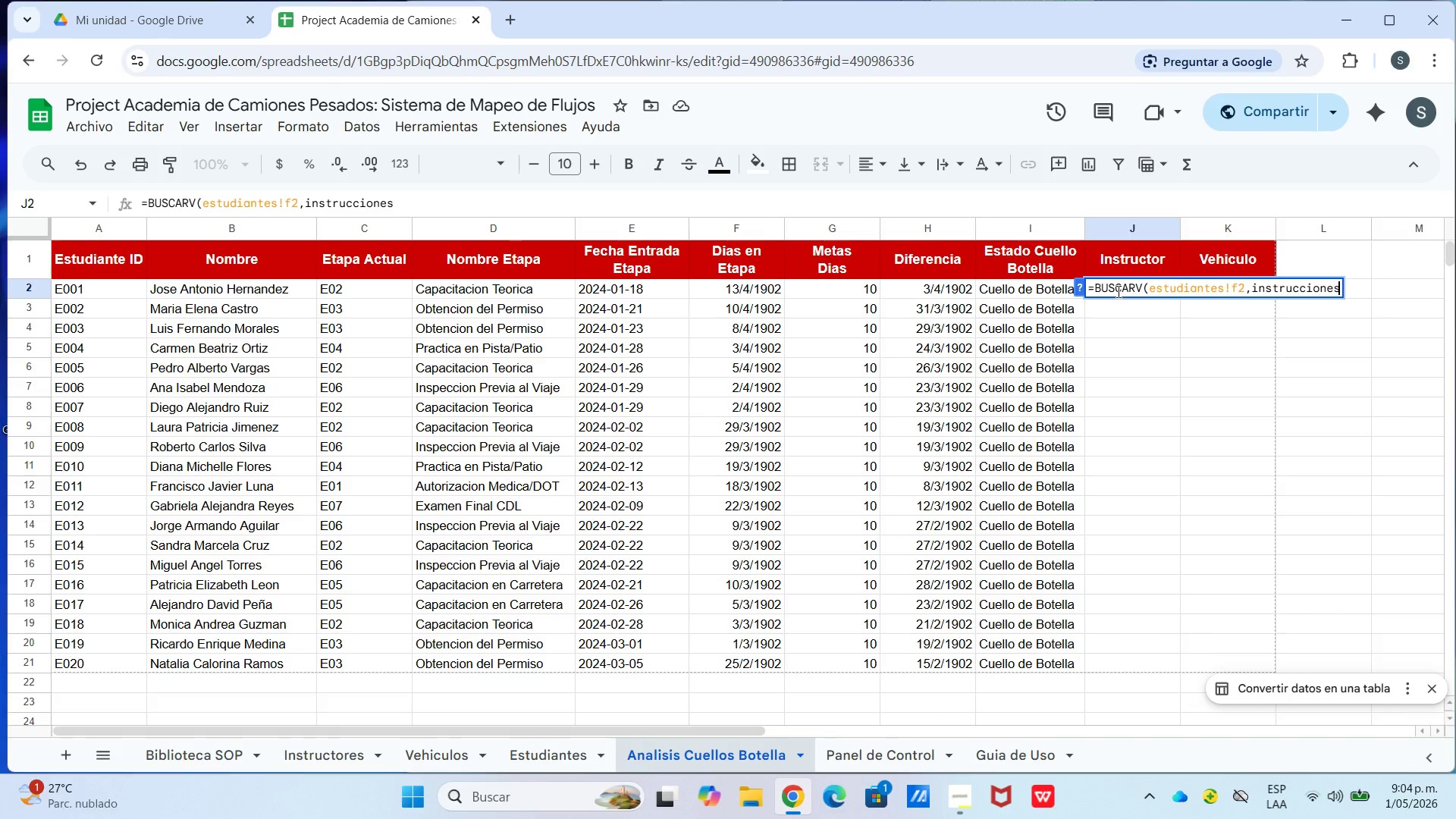 
key(Backspace)
key(Backspace)
key(Backspace)
key(Backspace)
key(Backspace)
key(Backspace)
type(tores!$A$2>$B$11,2,falso)
key(Tab)
type((()
 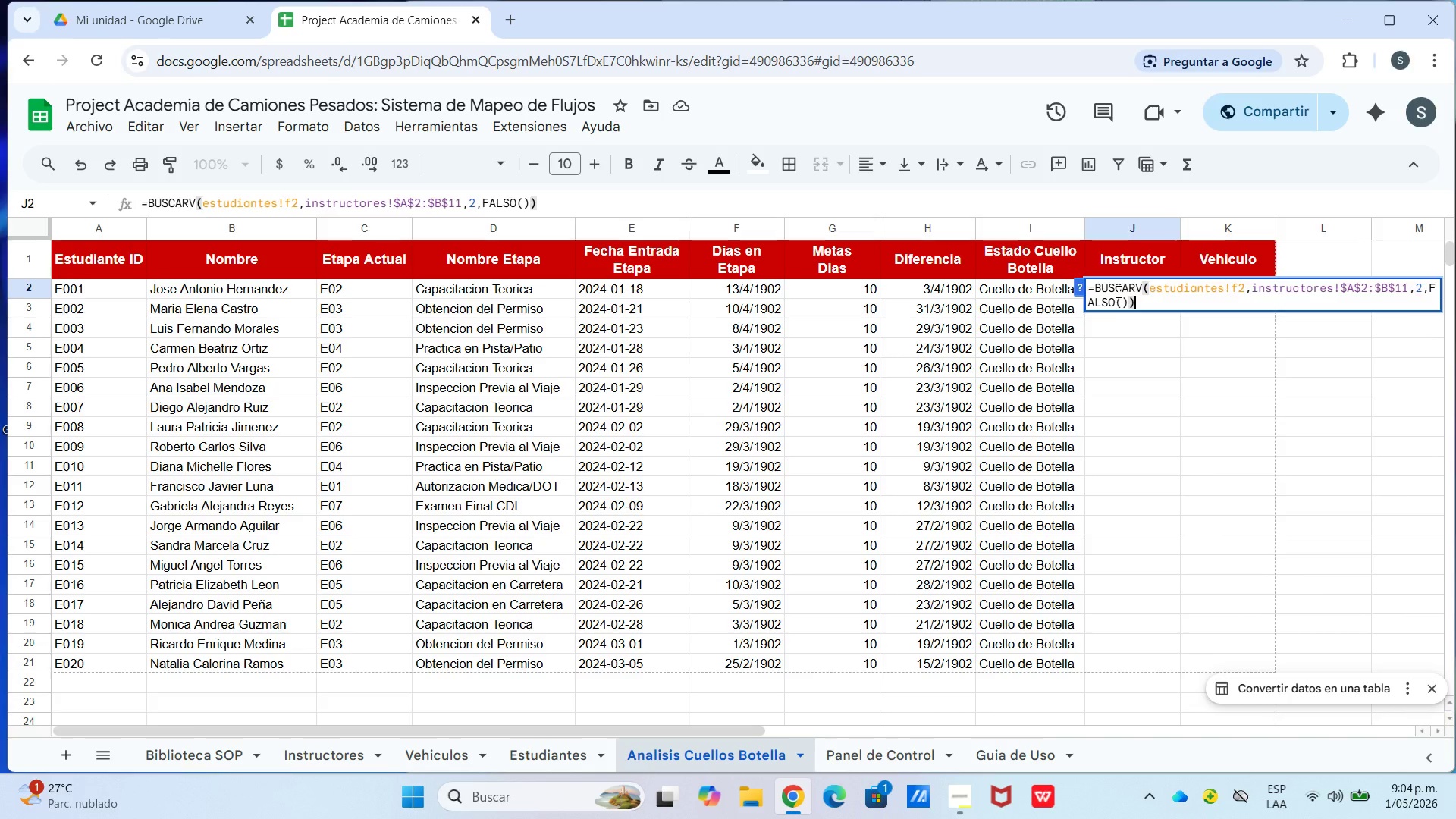 
key(Enter)
 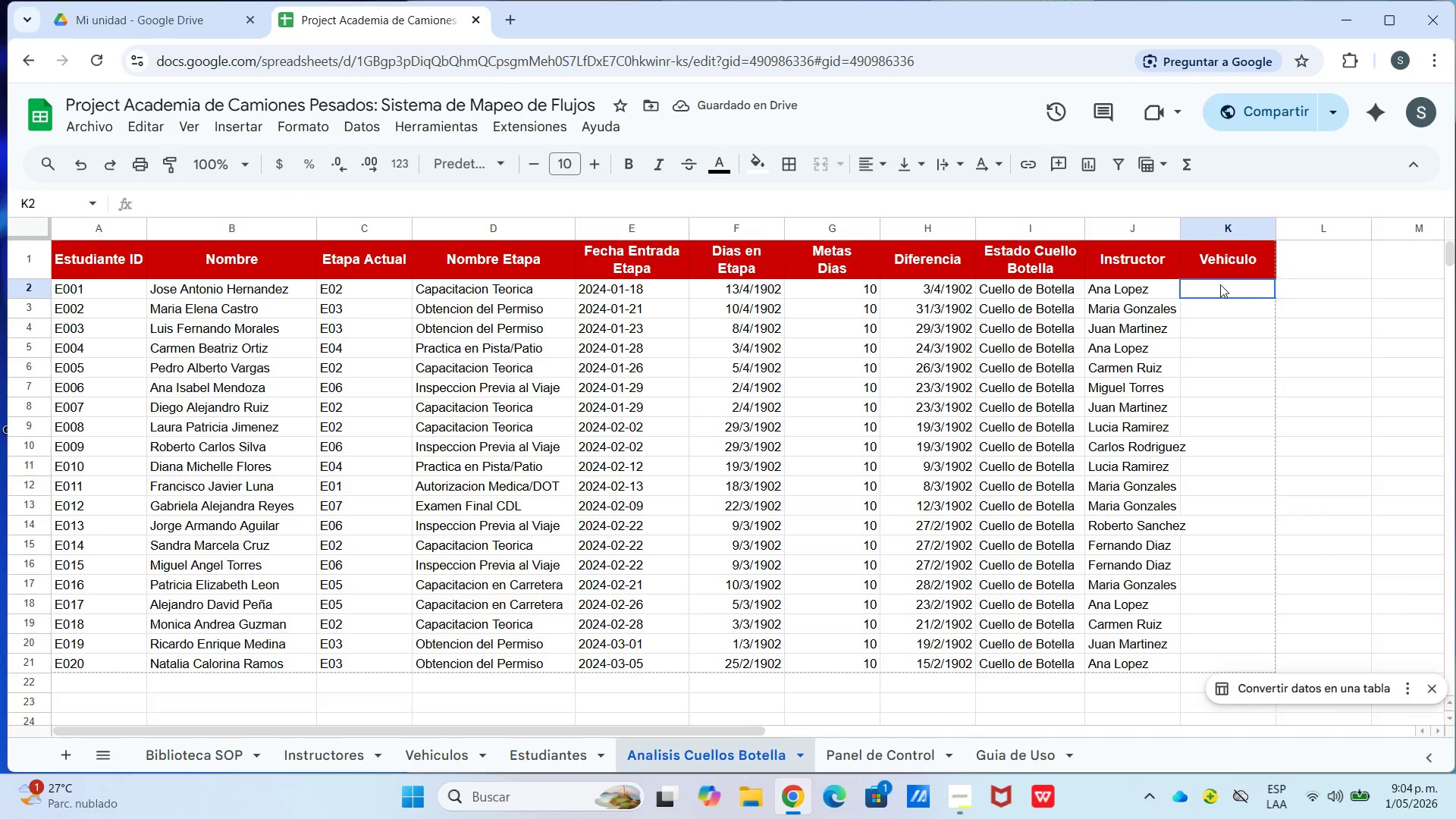 
wait(8.25)
 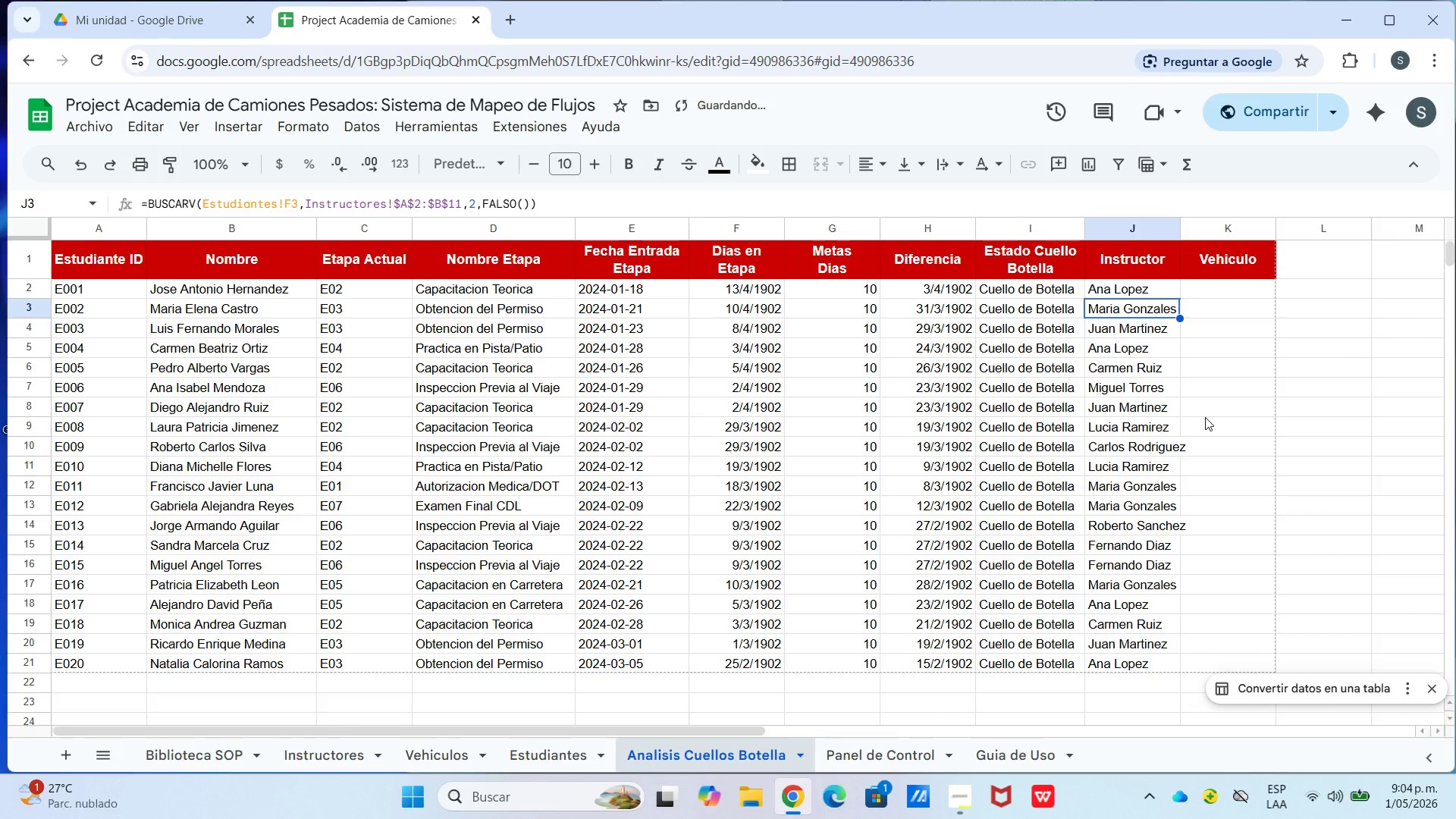 
type()si)
key(Tab)
type(estudiantes!g2)@@,@N&A@,Estudiantes)
 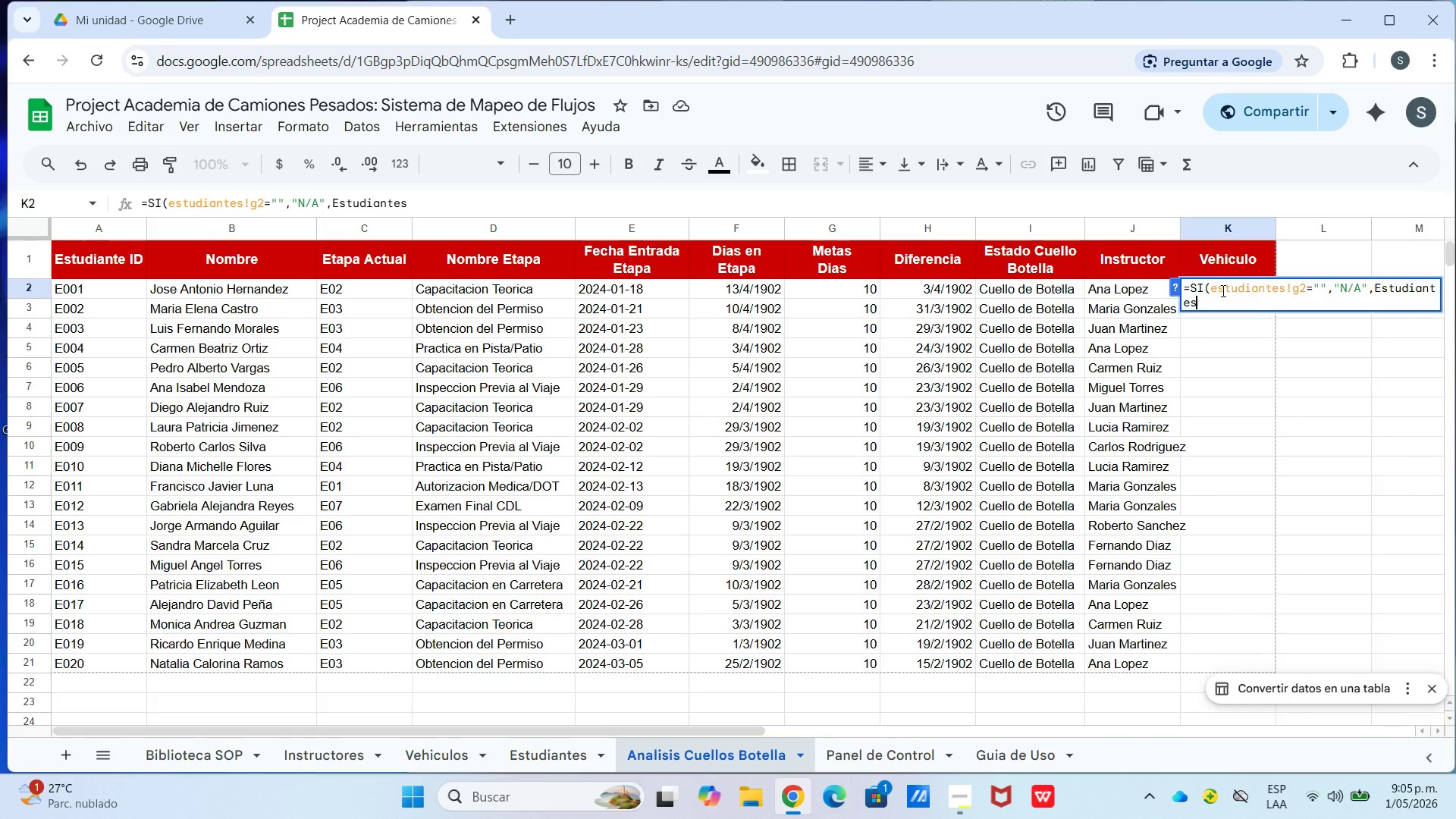 
type(!g2()
 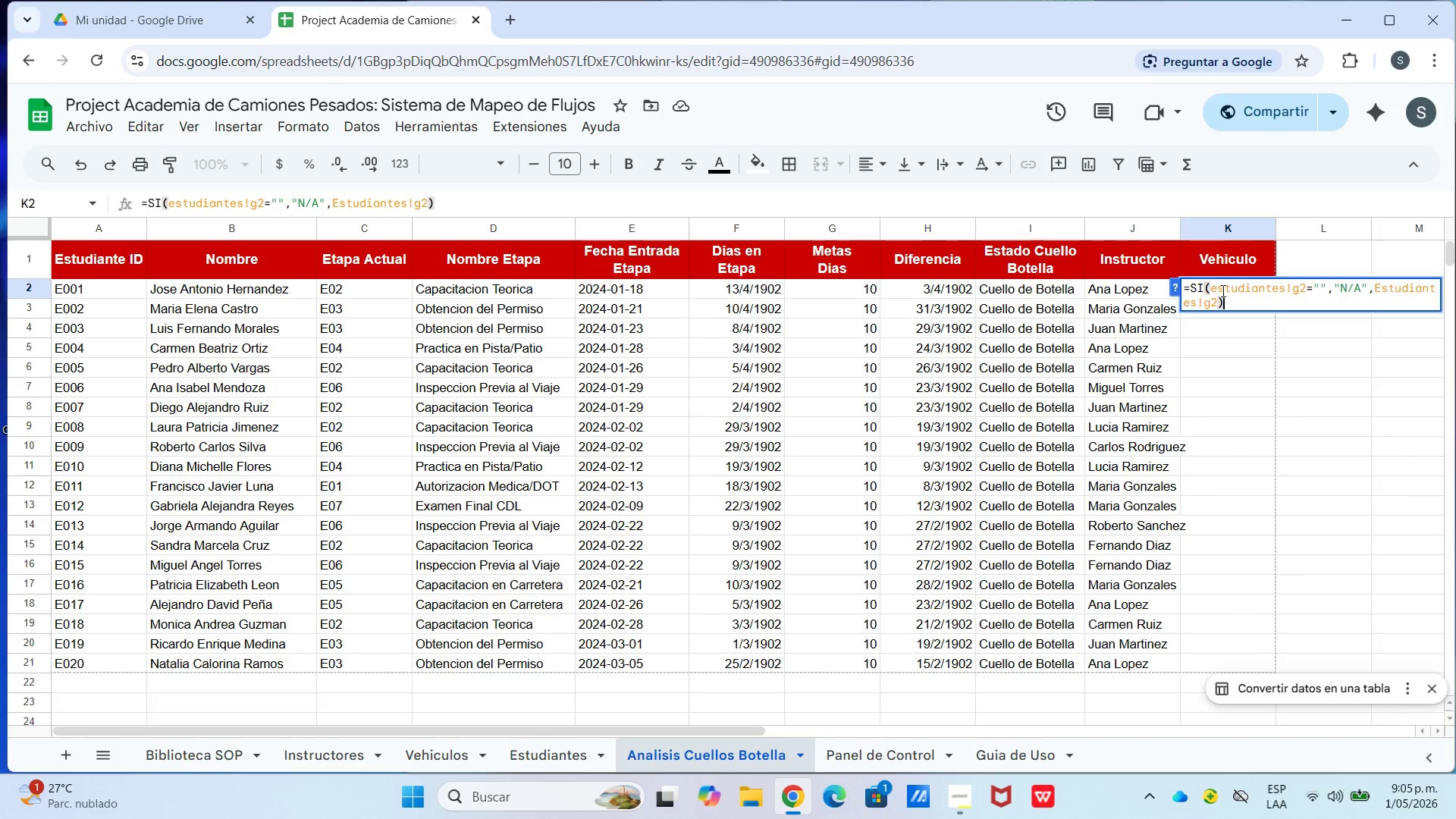 
key(Enter)
 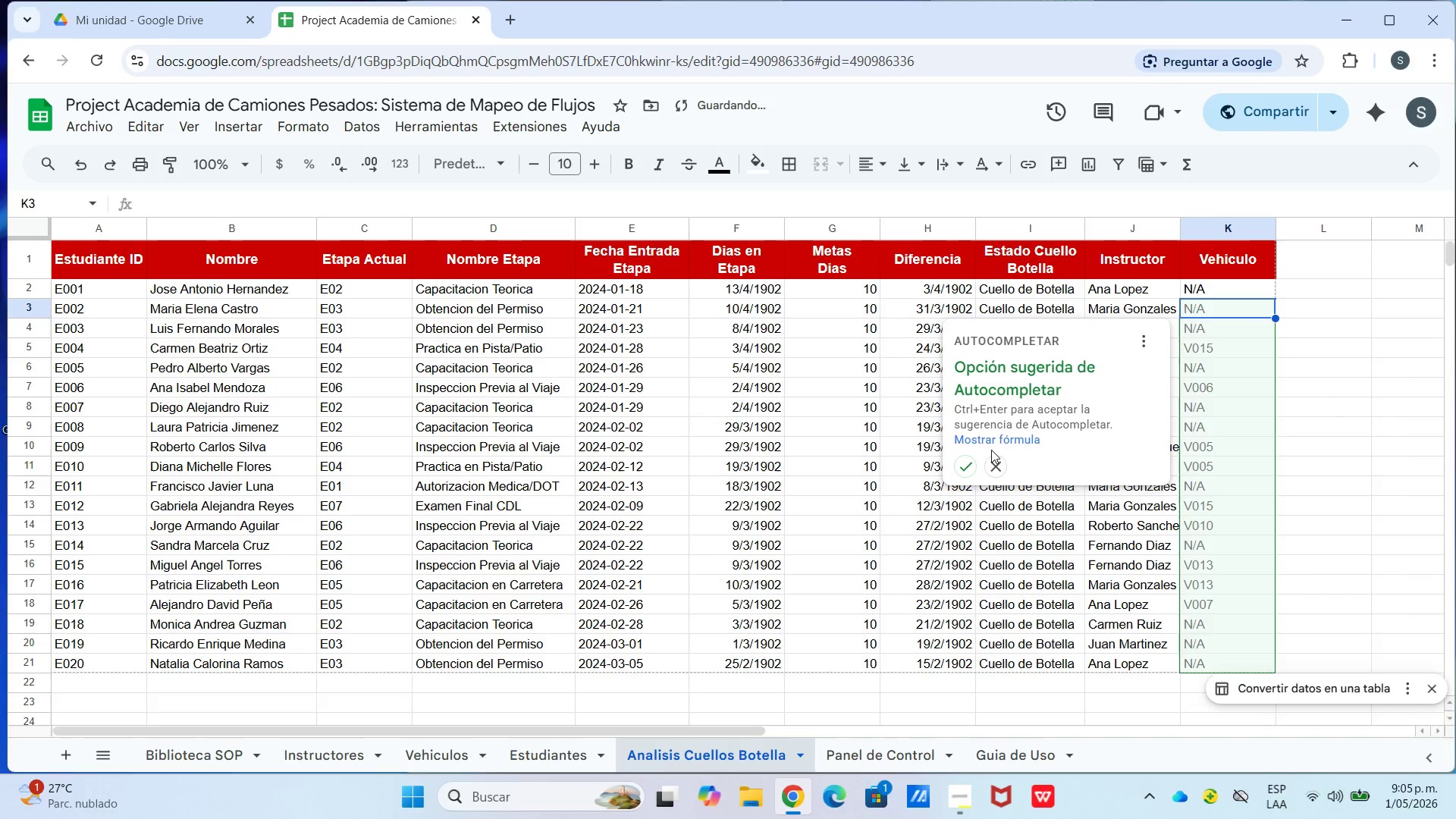 
left_click([962, 466])
 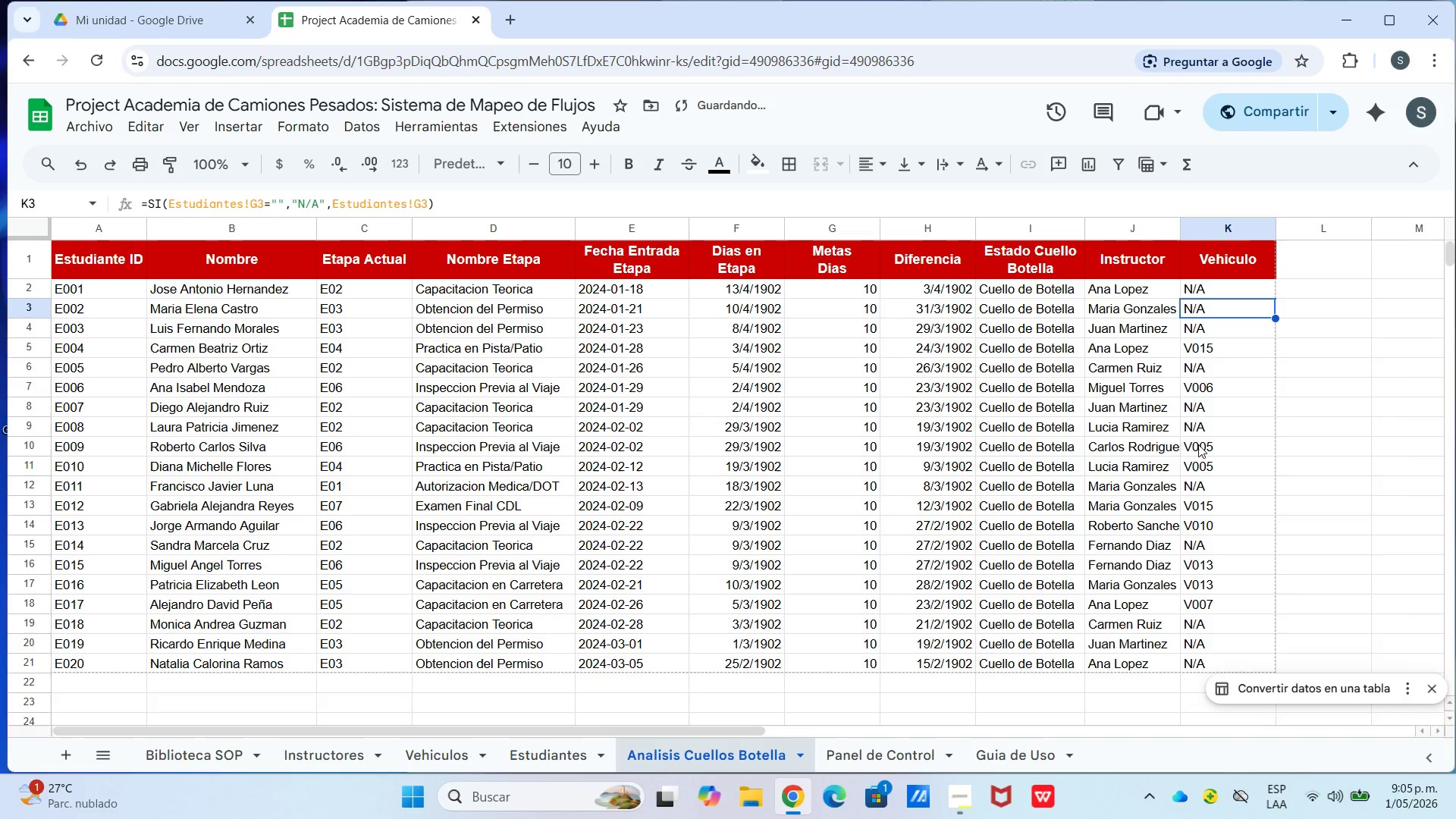 
scroll: coordinate [1283, 463], scroll_direction: down, amount: 1.0
 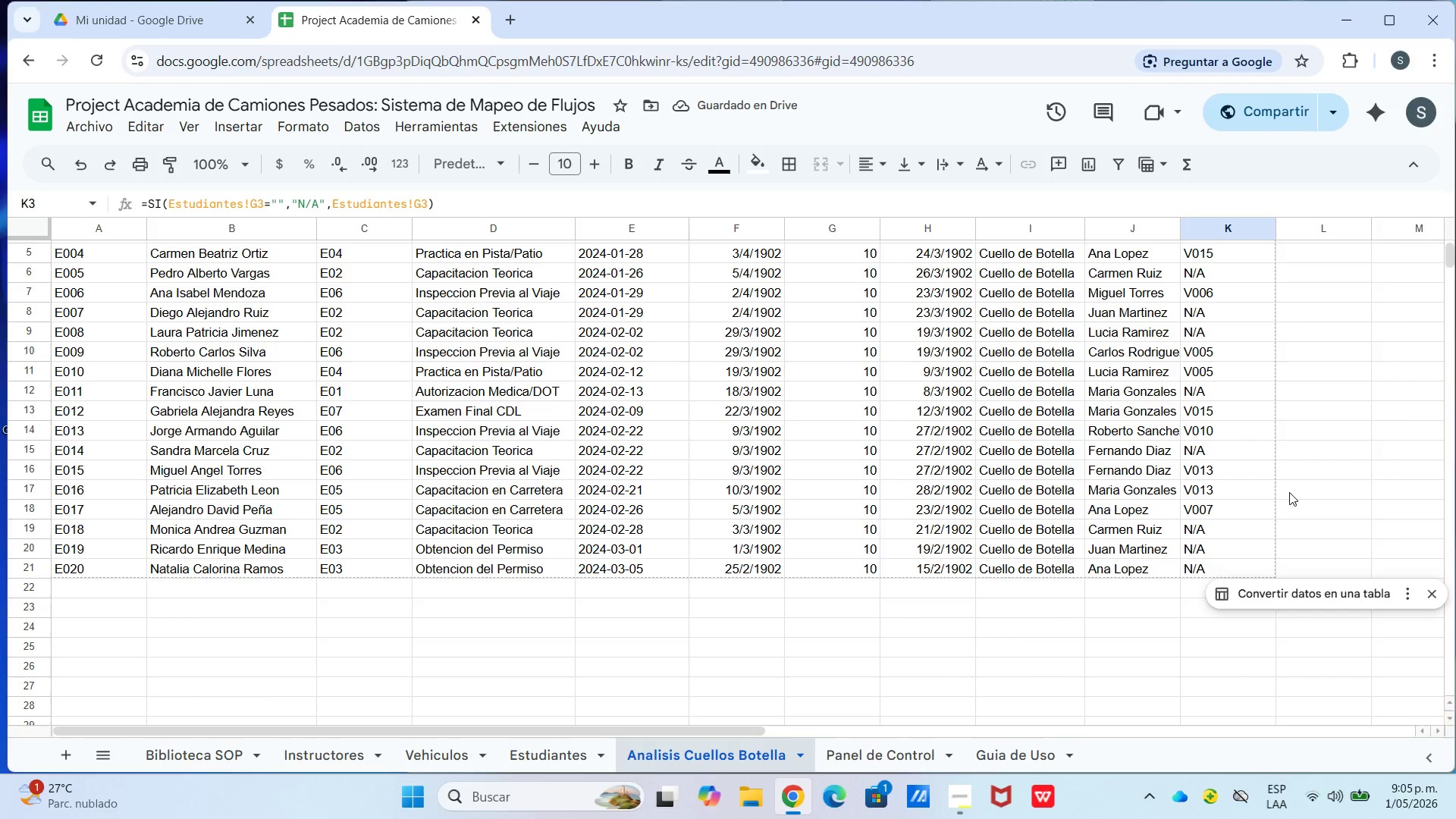 
scroll: coordinate [1288, 491], scroll_direction: up, amount: 7.0
 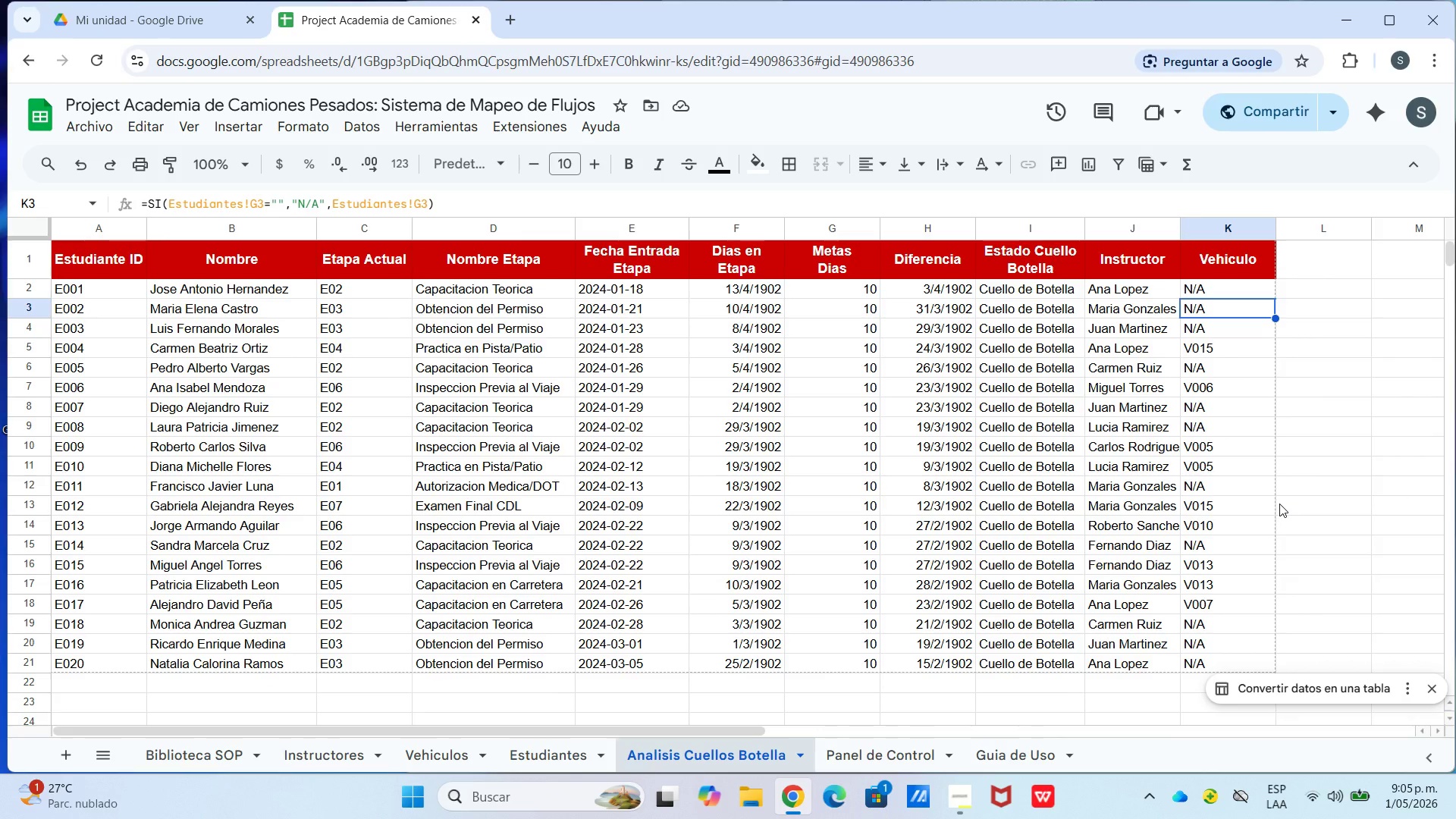 
wait(10.65)
 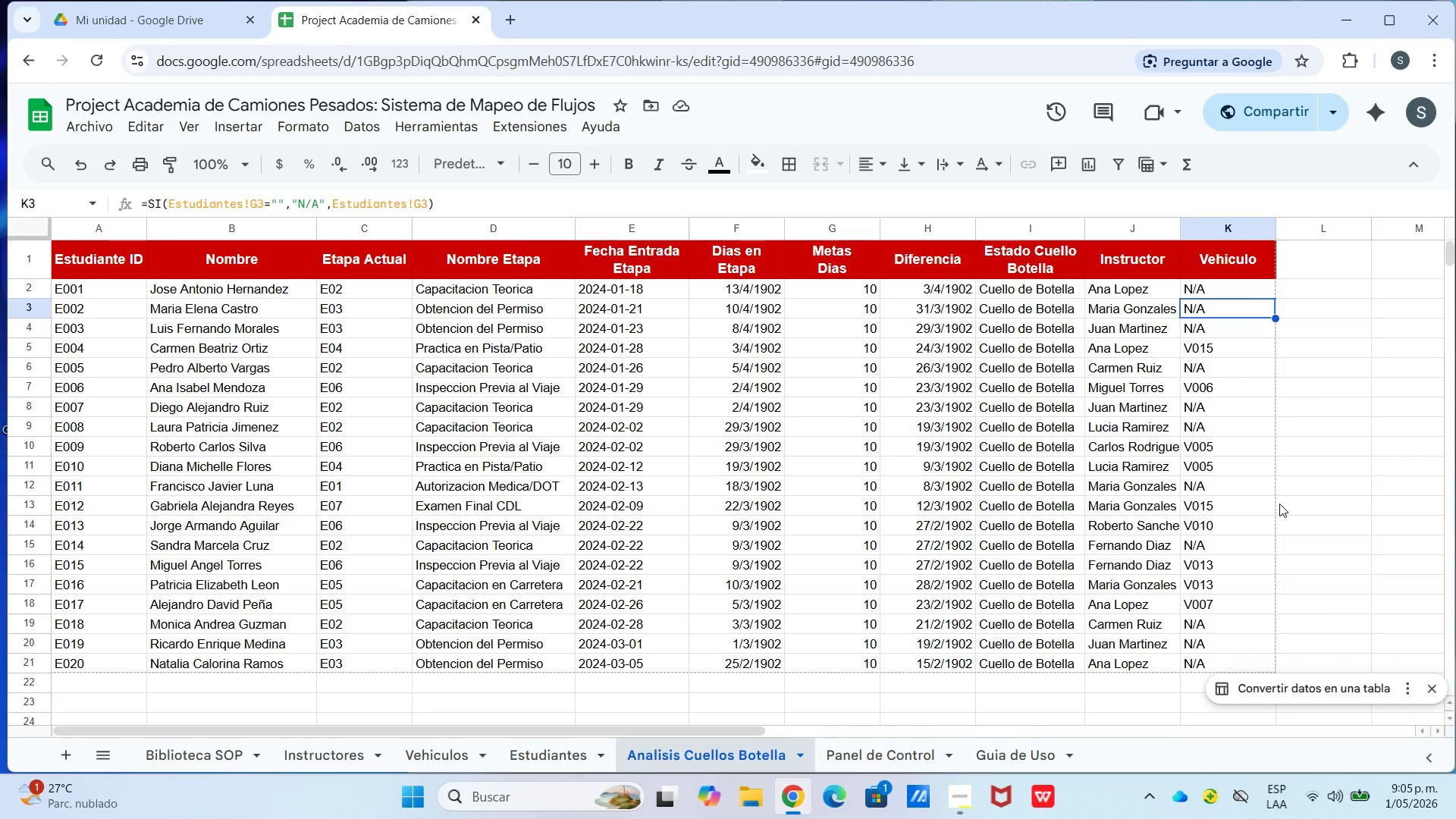 
left_click([302, 125])
 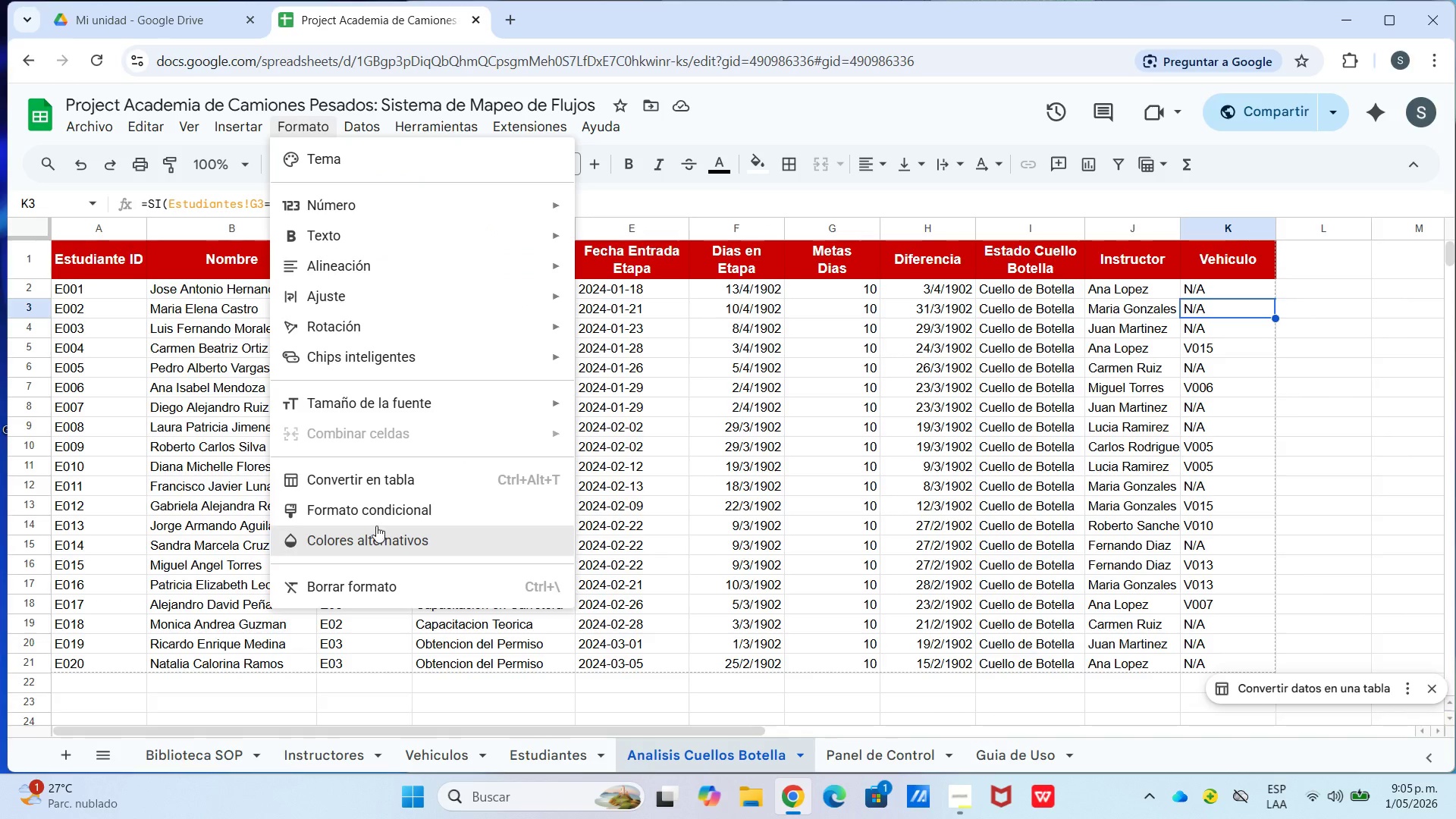 
left_click([376, 518])
 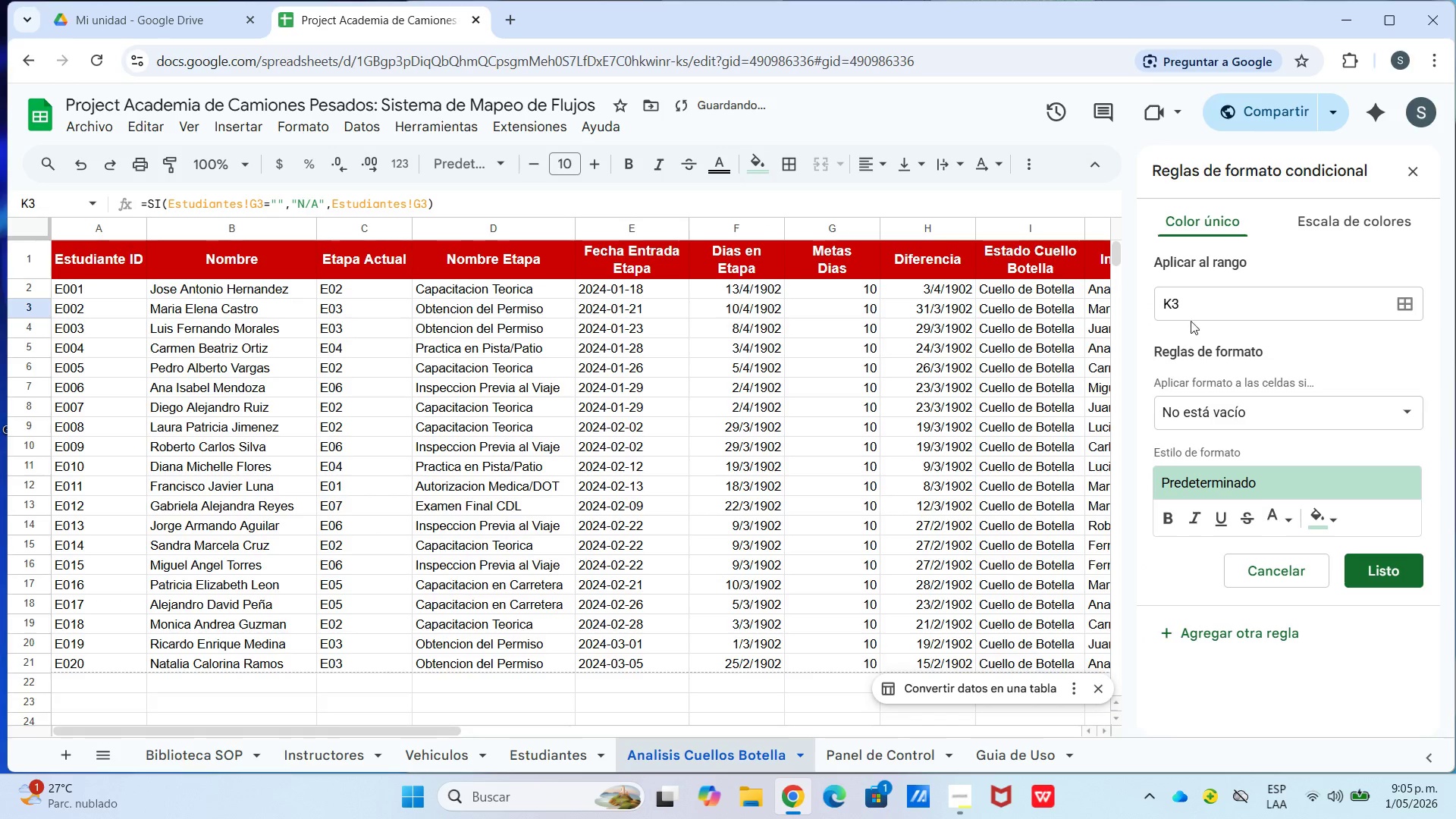 
left_click_drag(start_coordinate=[1187, 310], to_coordinate=[1157, 310])
 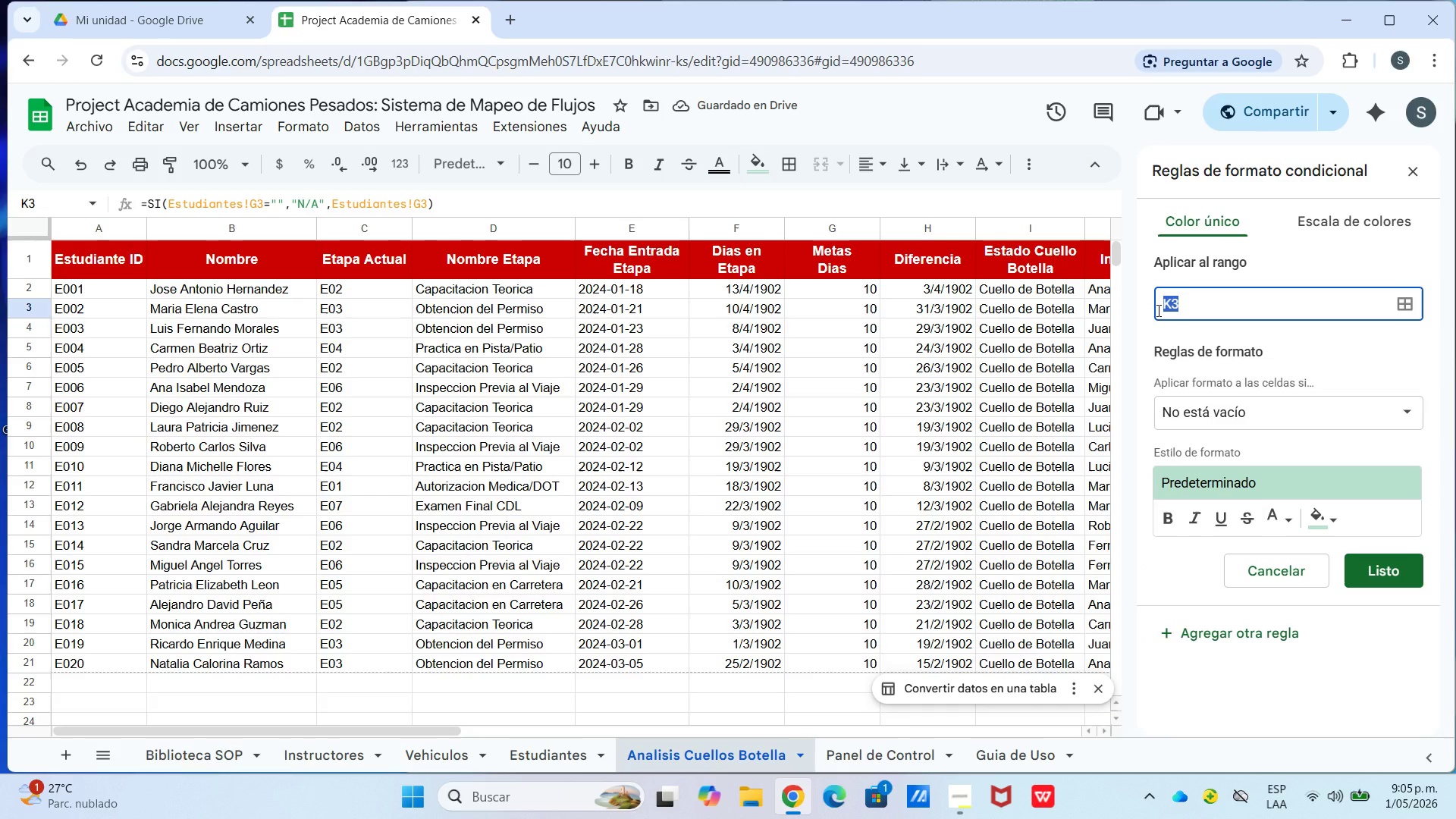 
type(f2>f21)
 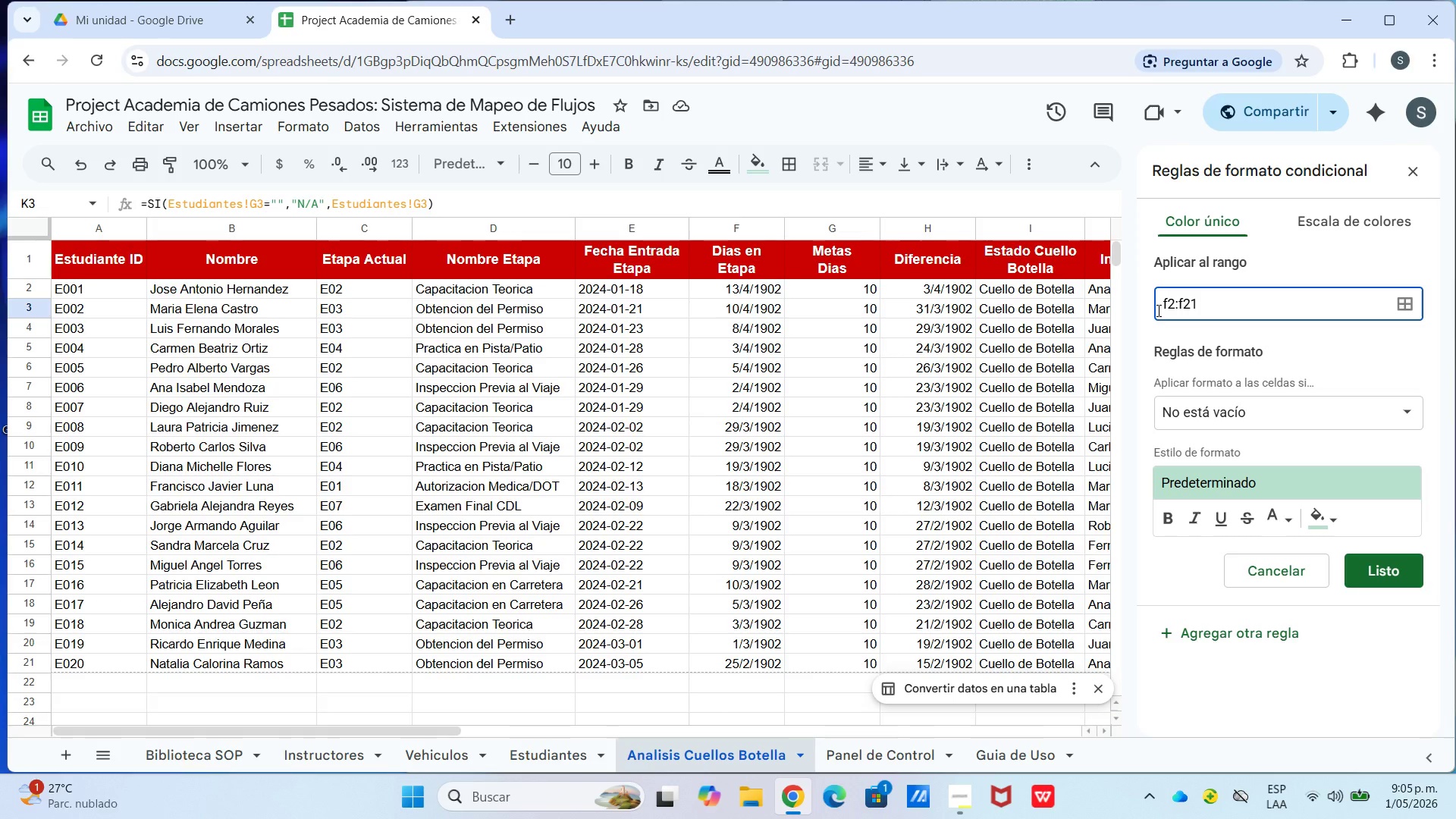 
left_click([1339, 415])
 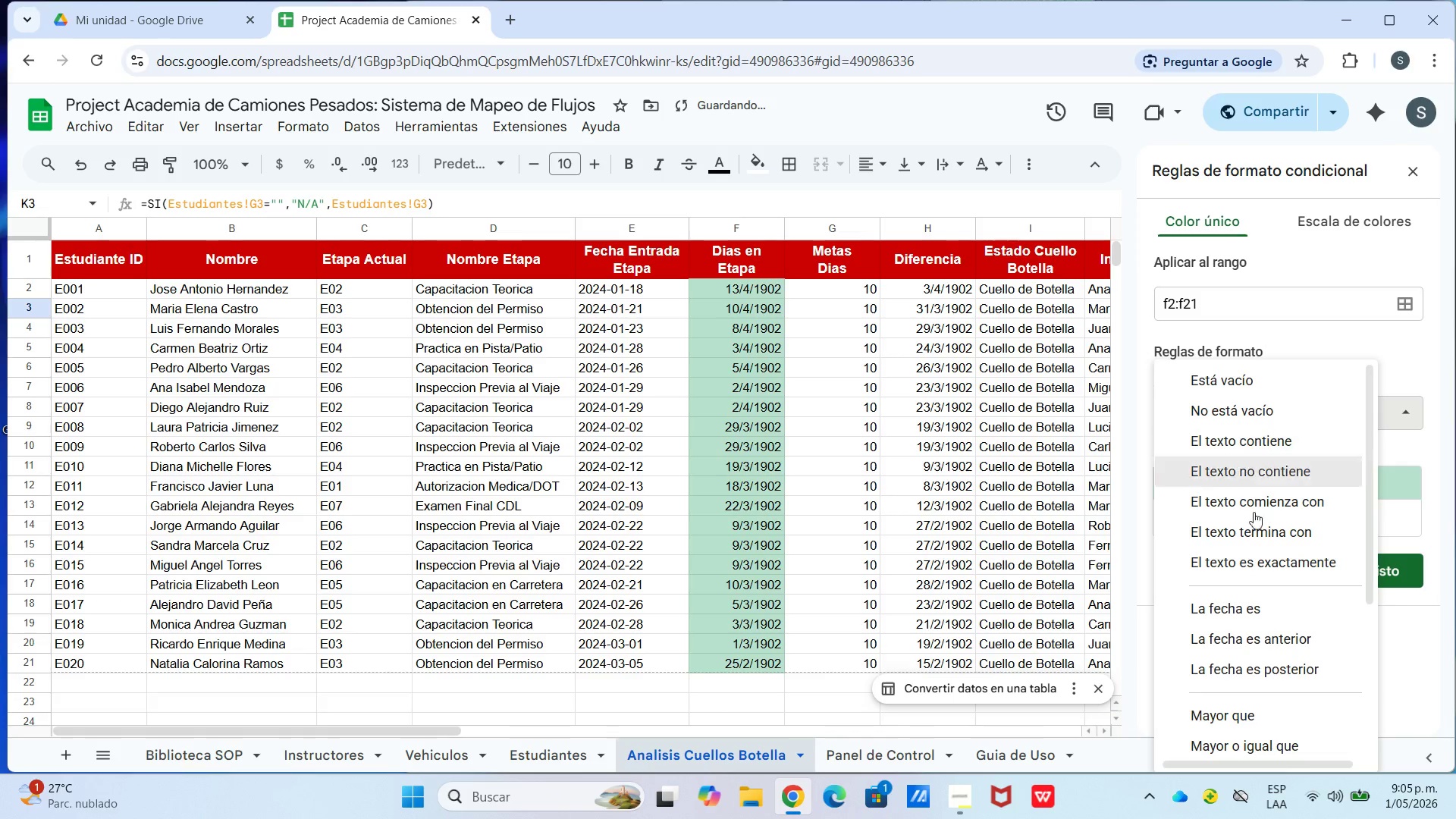 
scroll: coordinate [1272, 618], scroll_direction: down, amount: 2.0
 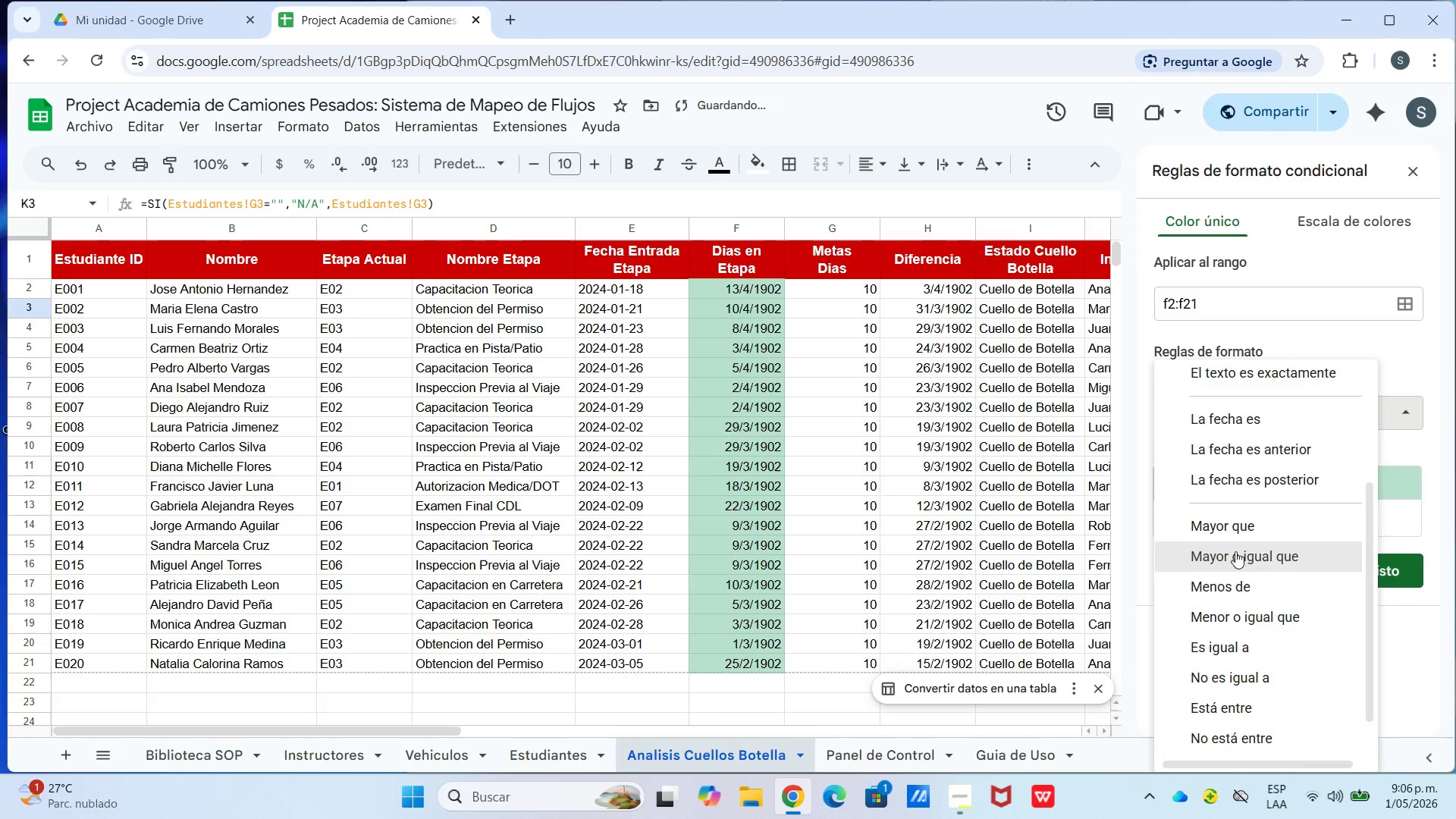 
left_click([1247, 530])
 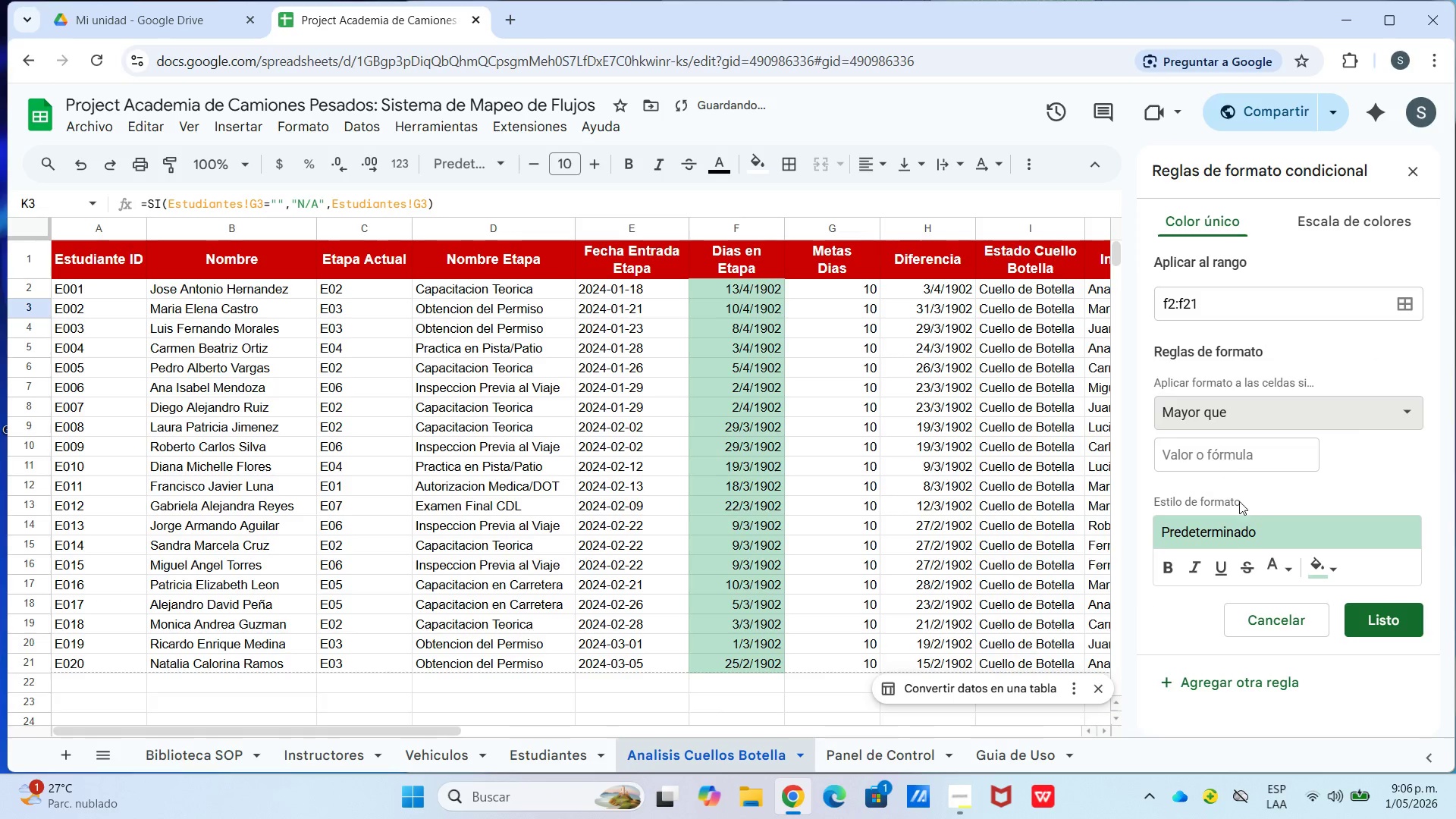 
left_click([1234, 463])
 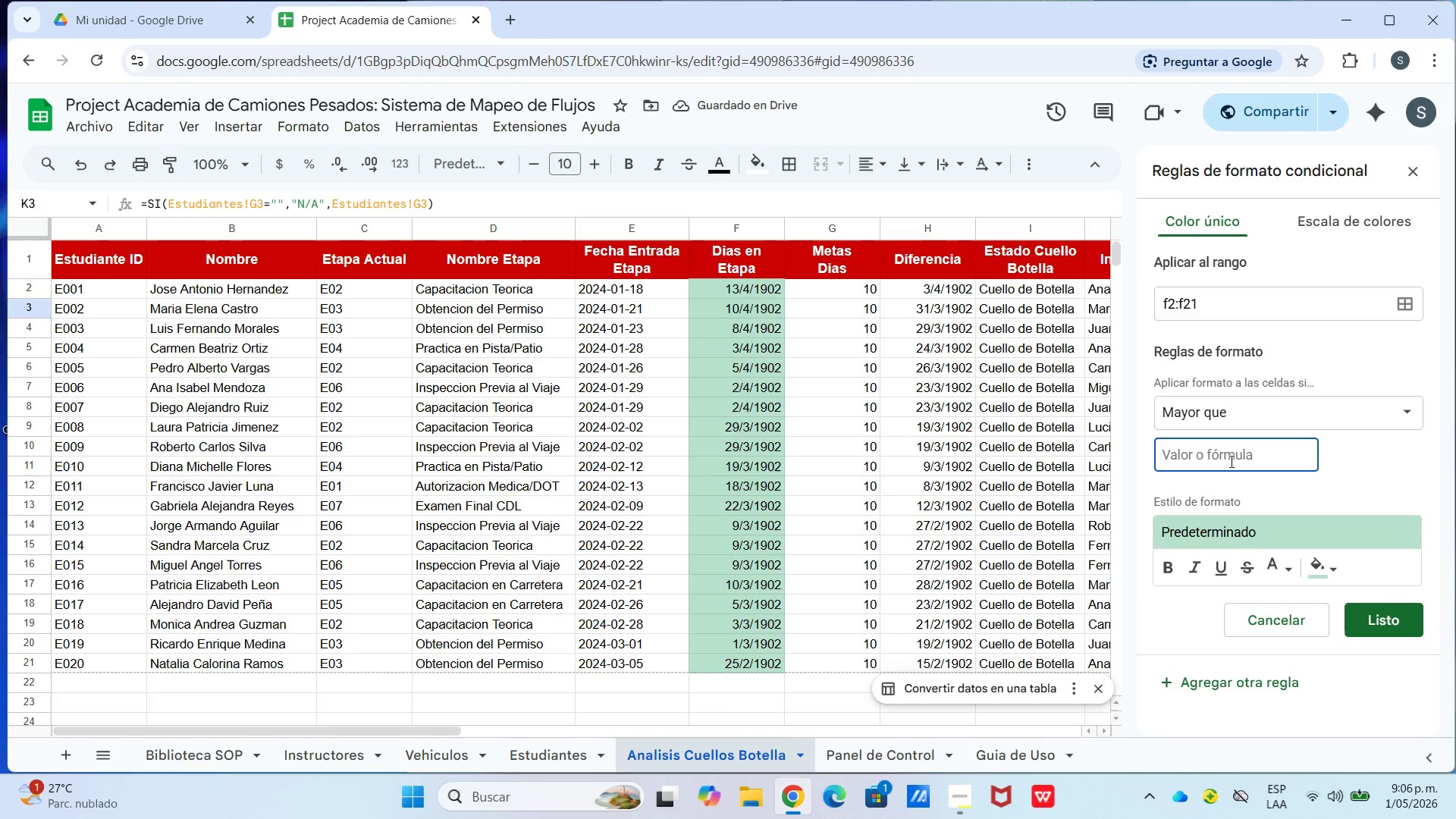 
key(Numpad1)
 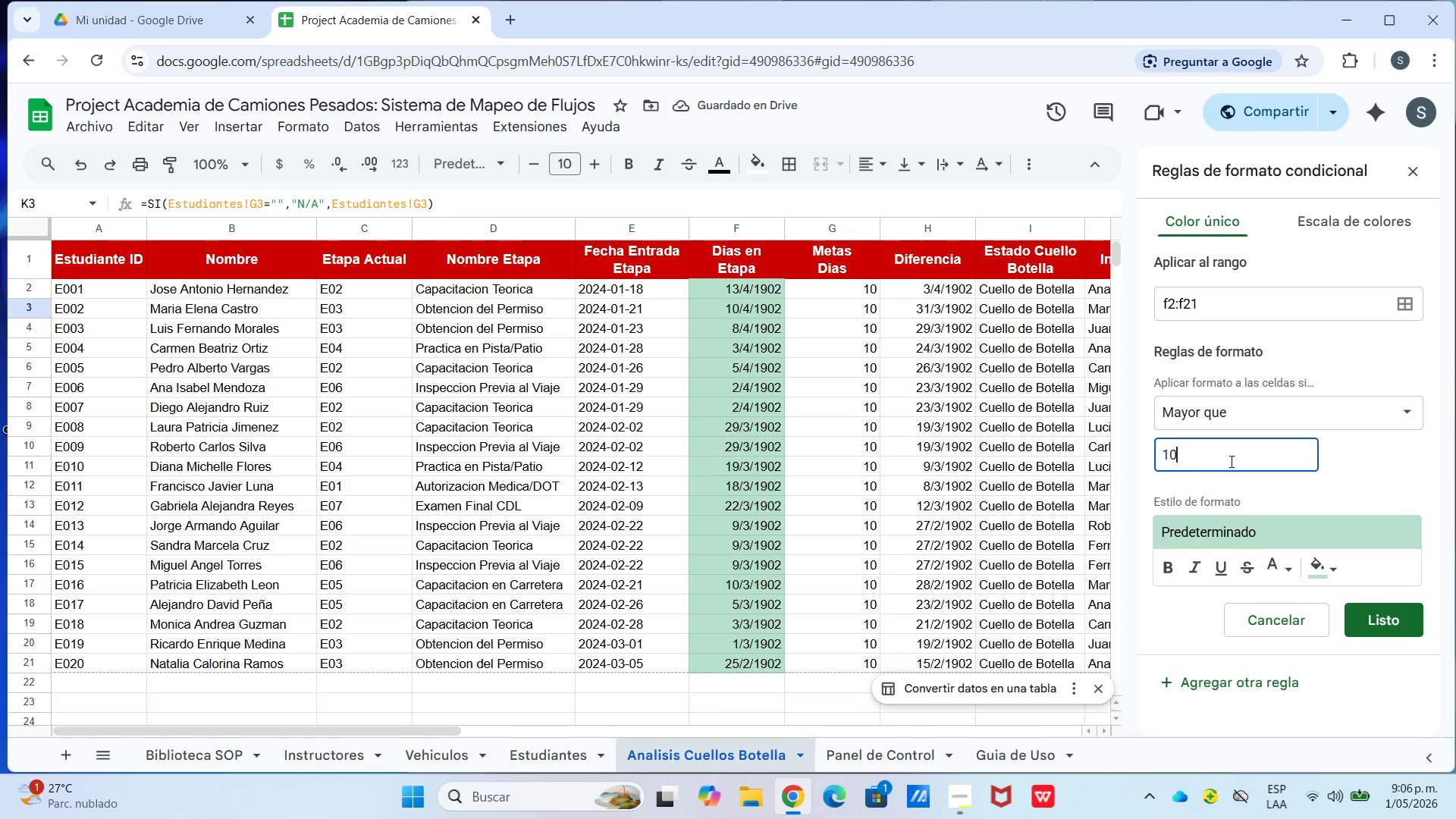 
key(Numpad0)
 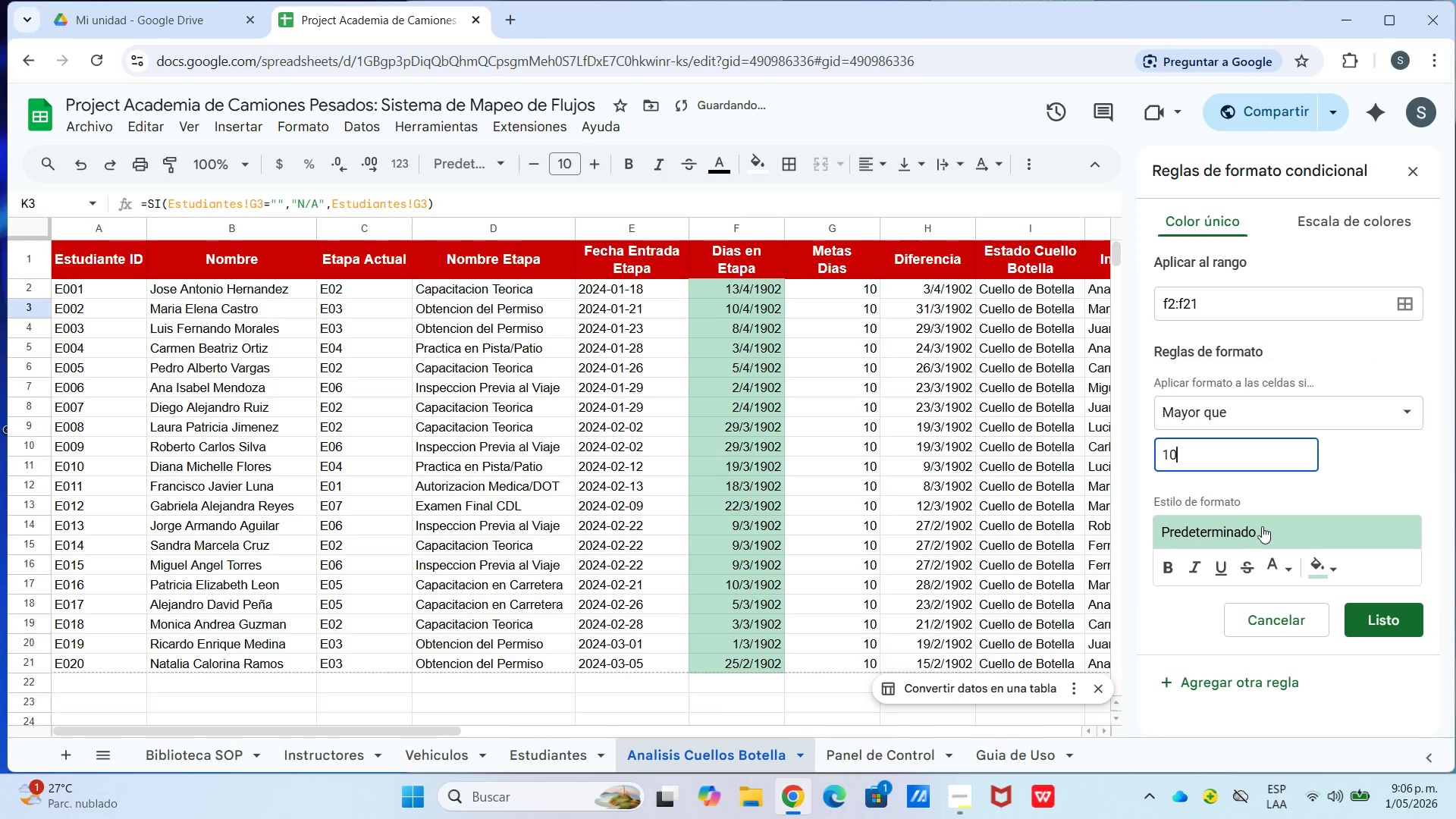 
left_click([1295, 521])
 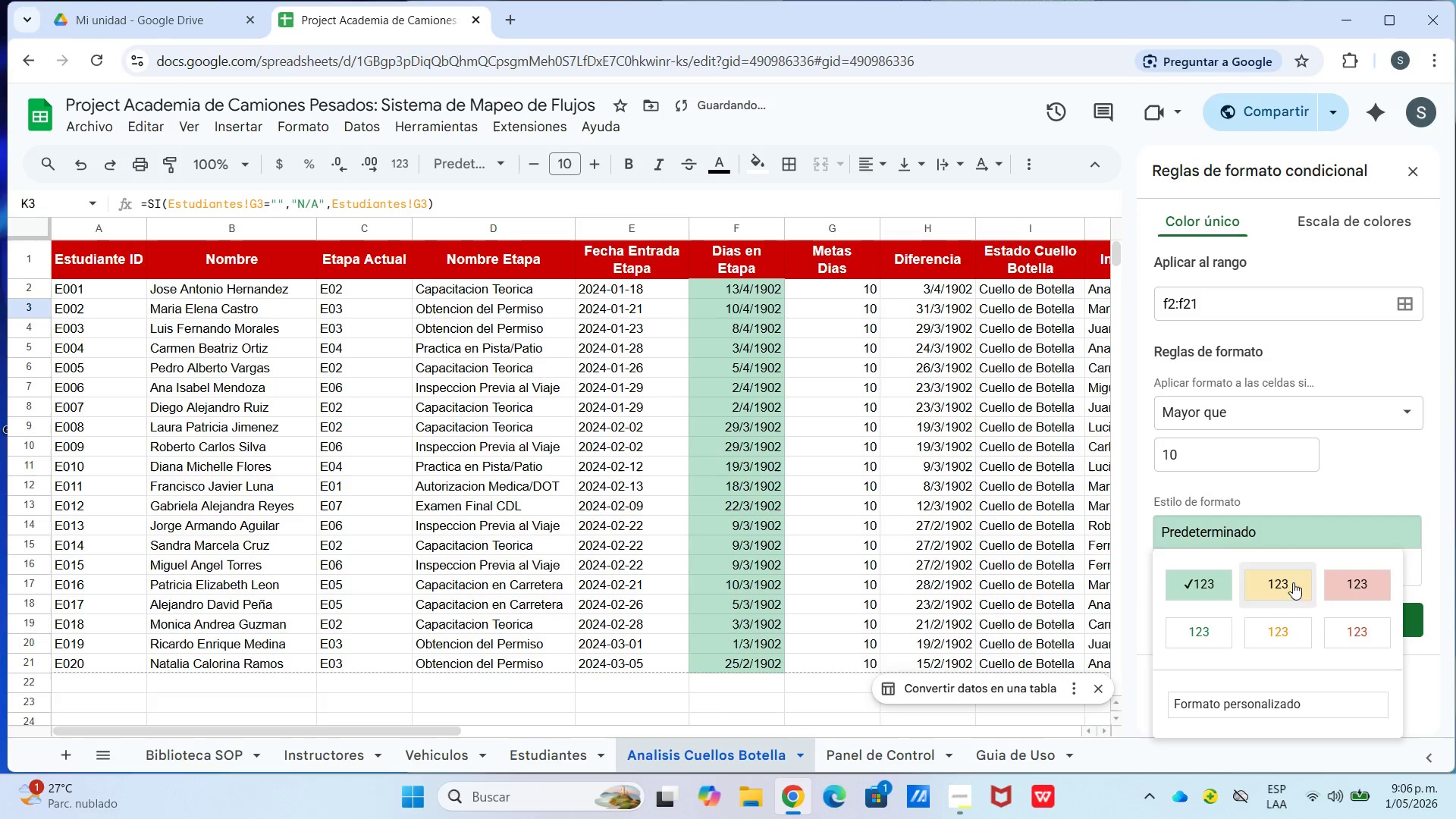 
left_click([1370, 594])
 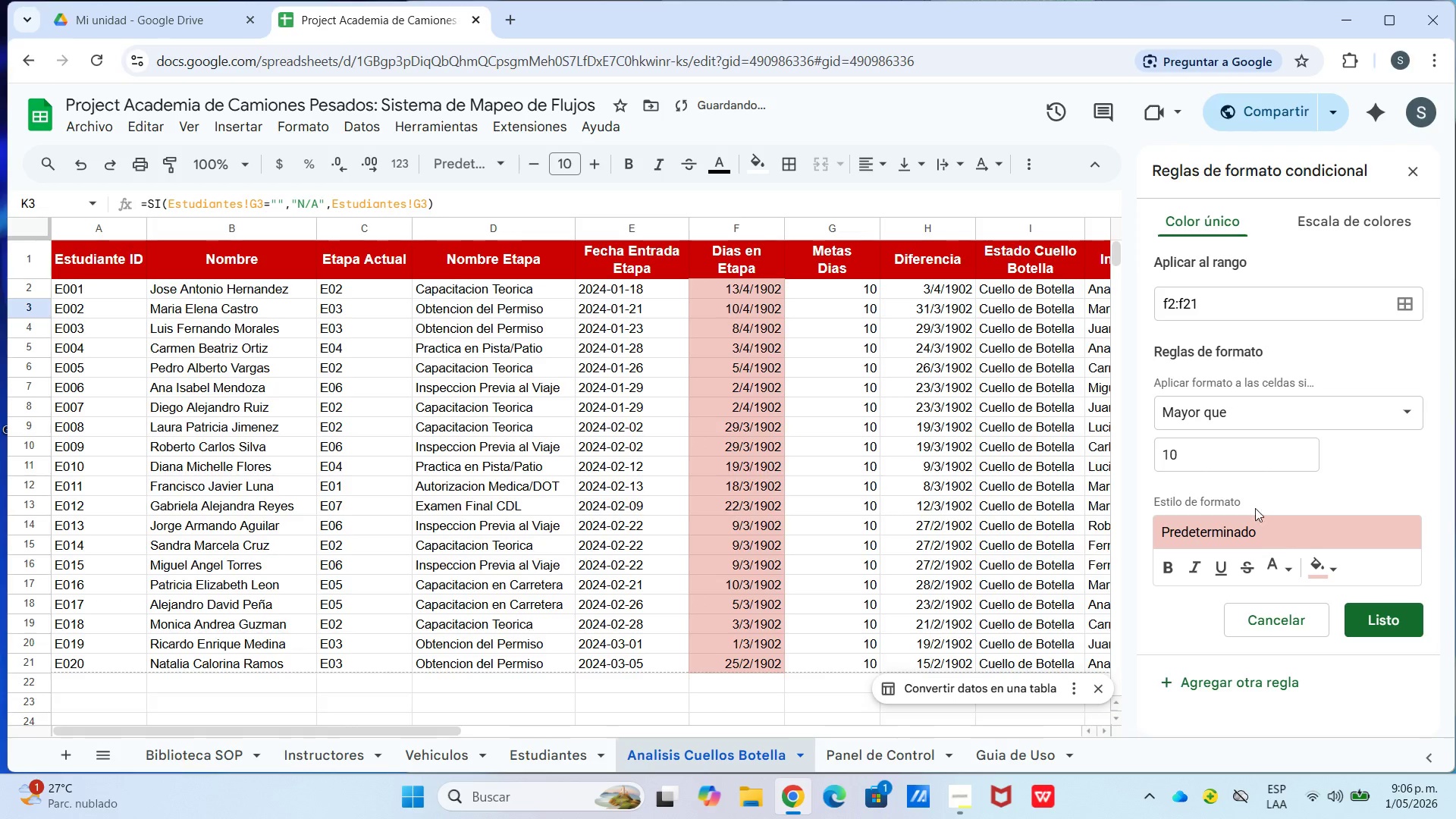 
left_click([1168, 565])
 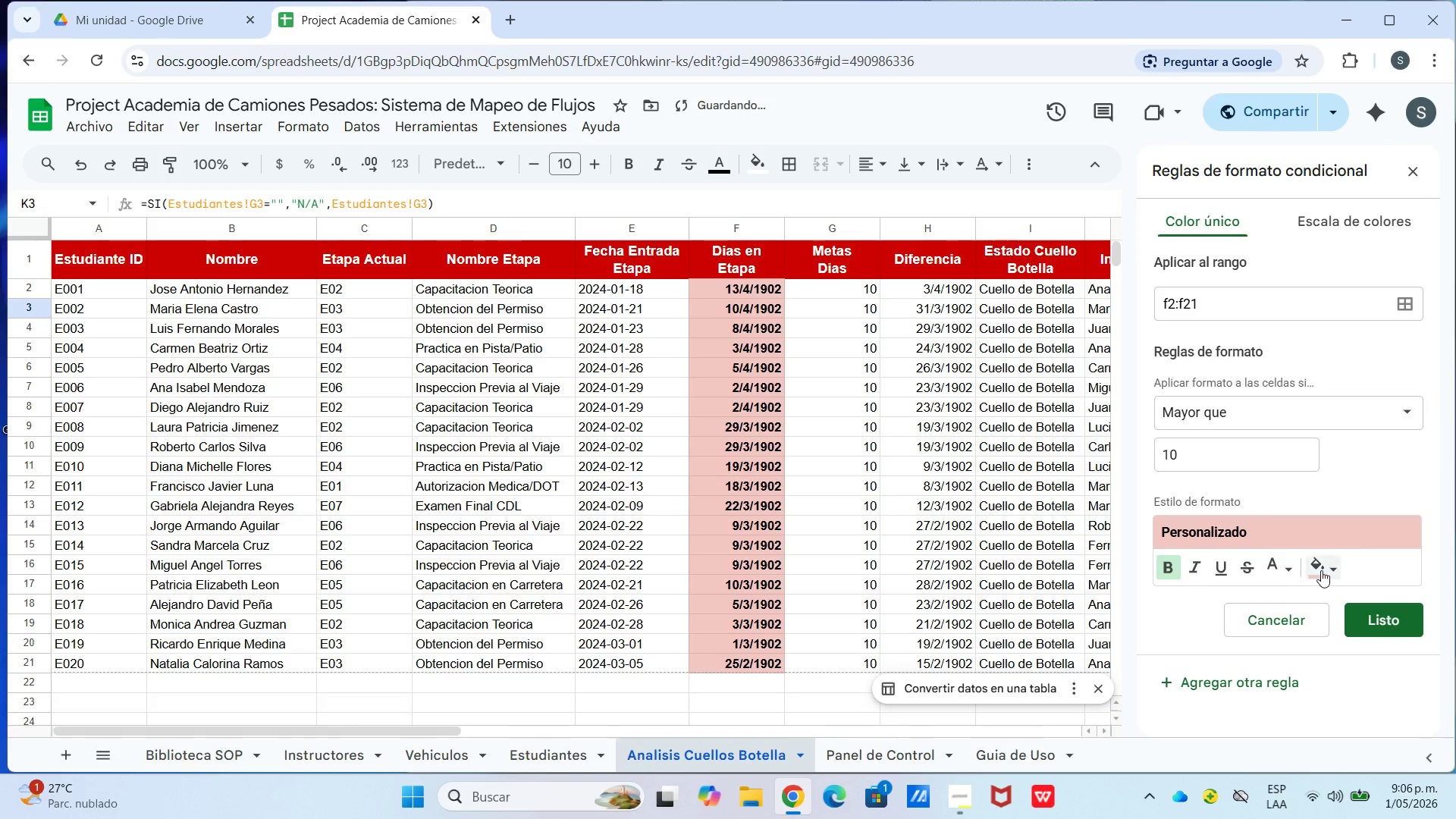 
left_click([1407, 532])
 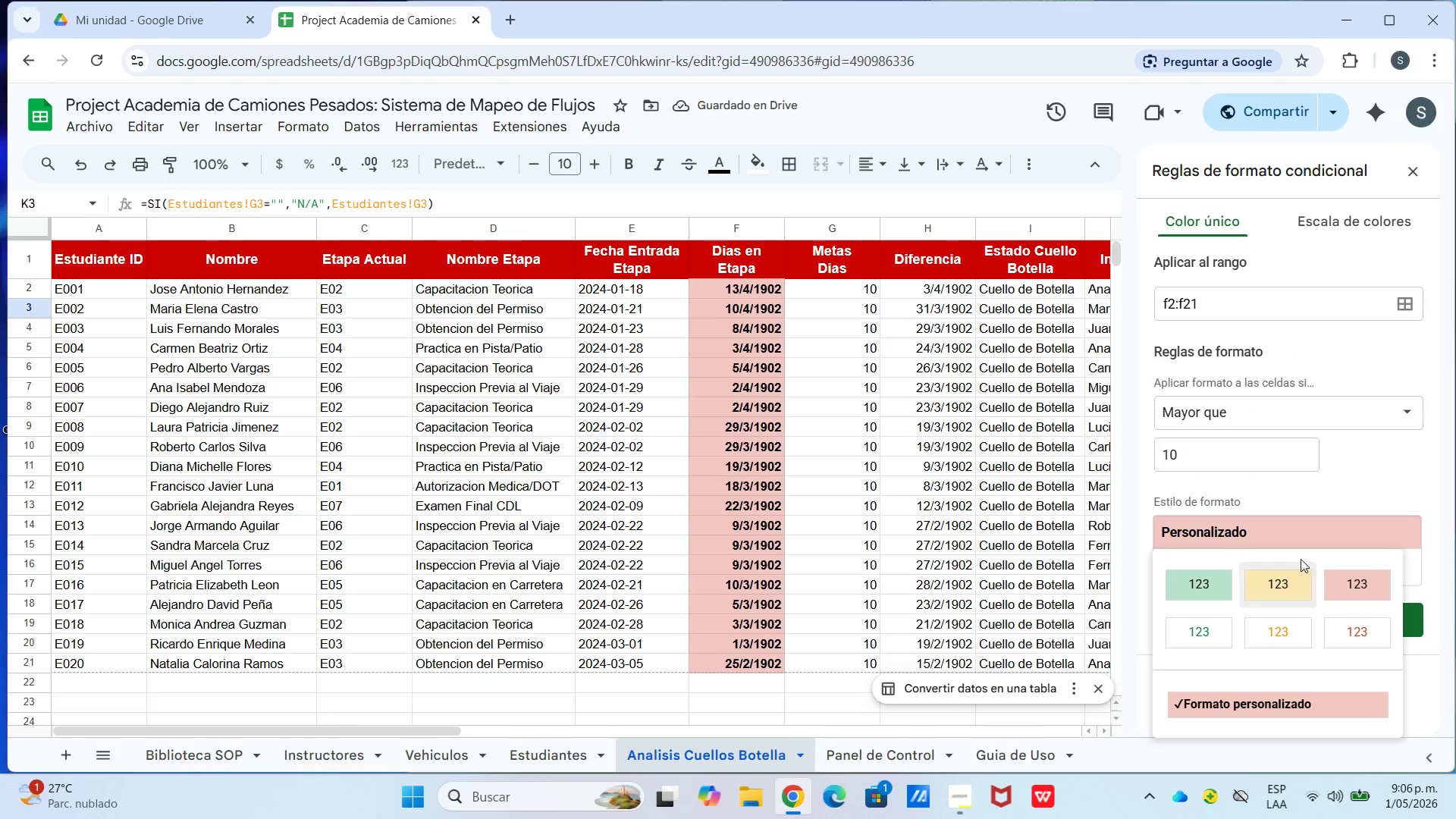 
left_click_drag(start_coordinate=[1316, 482], to_coordinate=[1326, 483])
 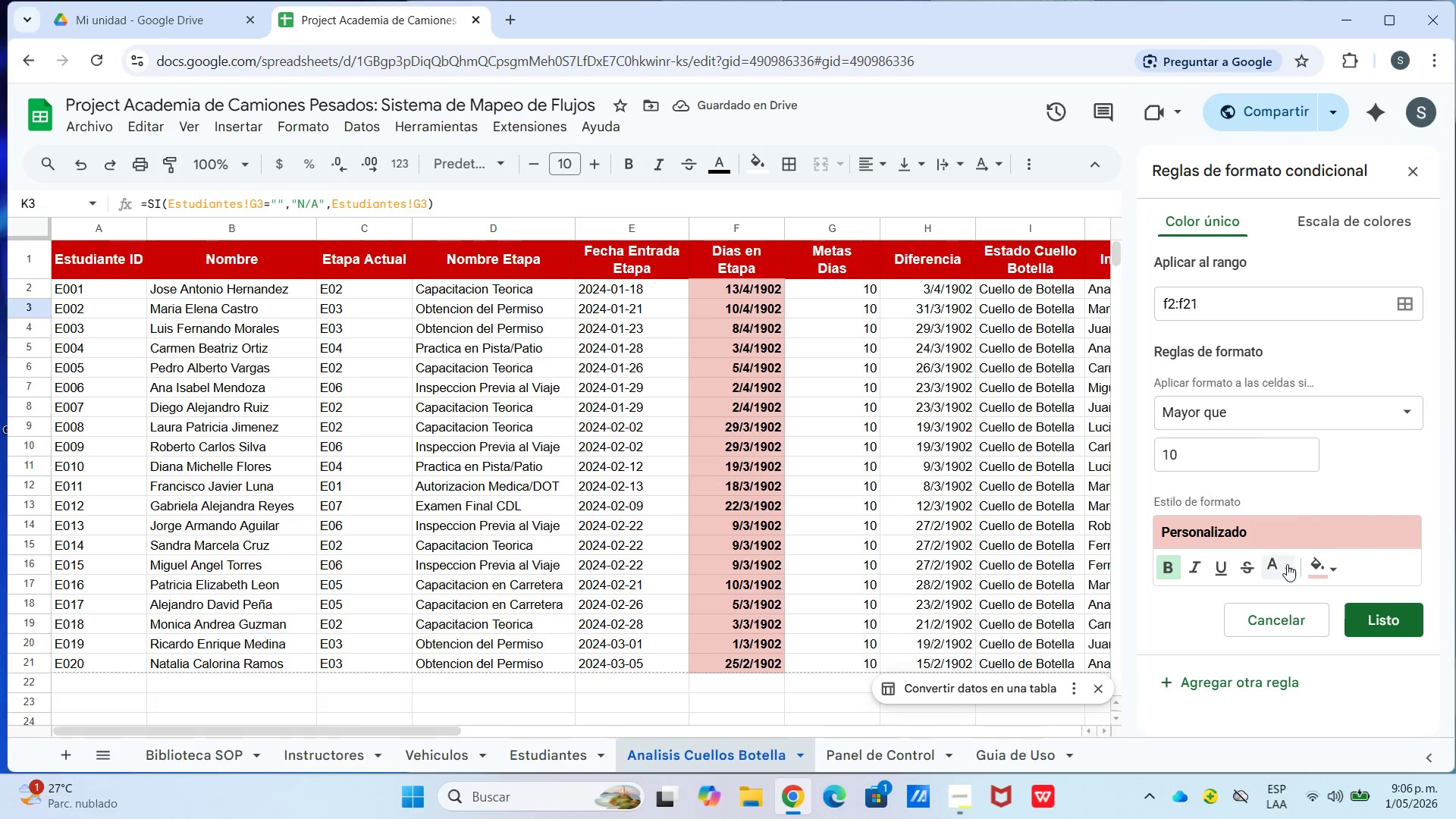 
left_click([1287, 564])
 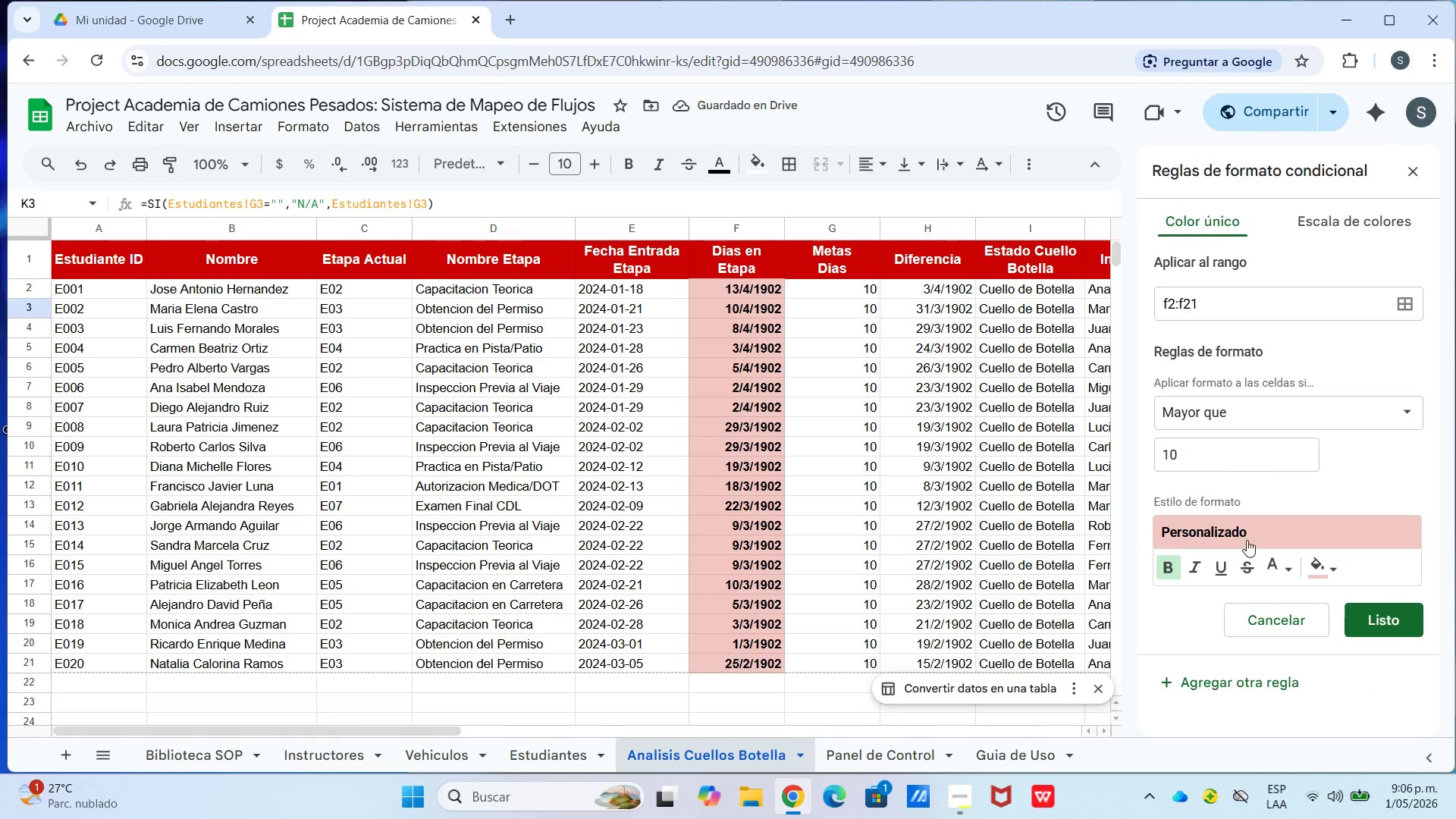 
left_click([1273, 554])
 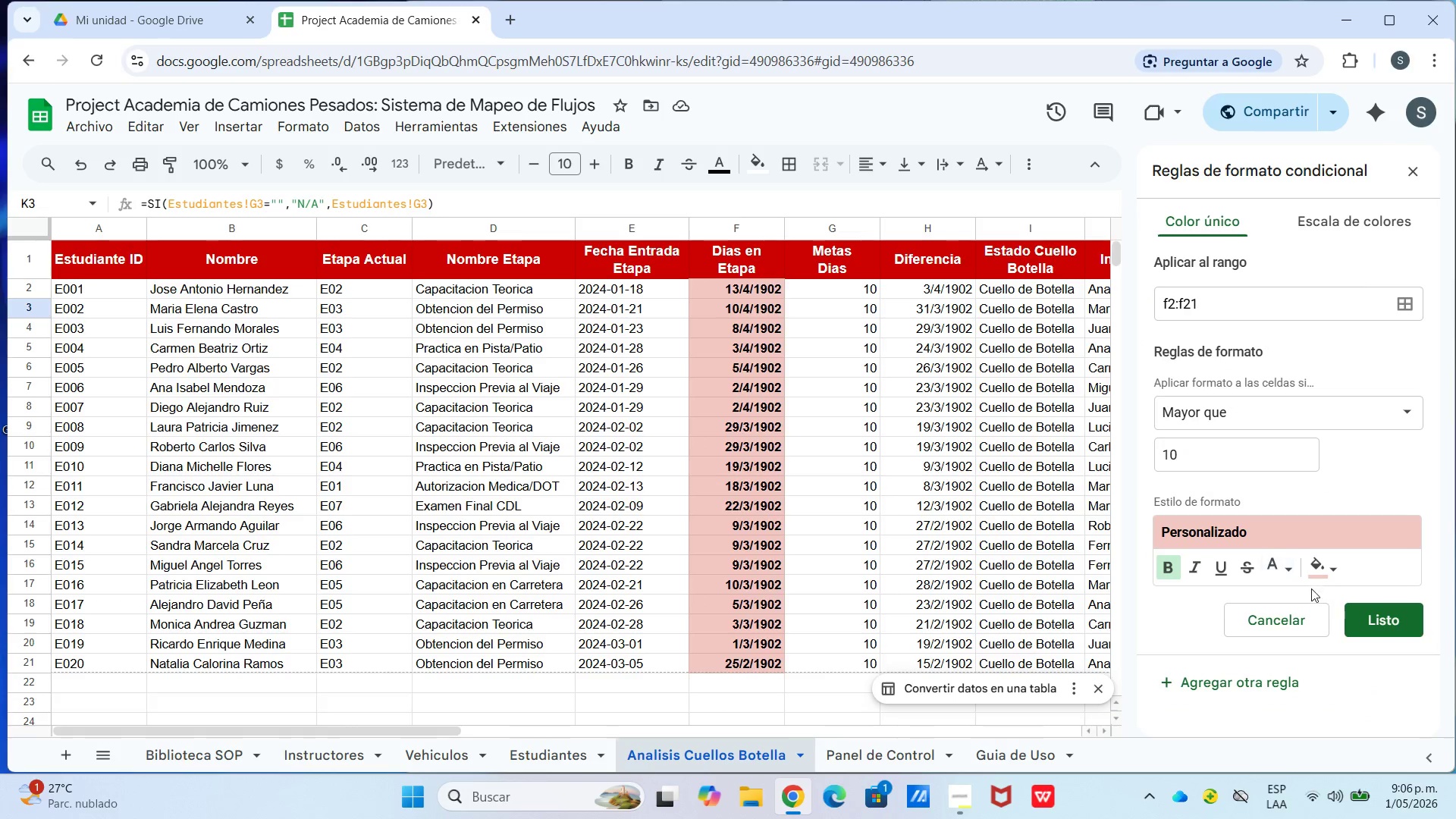 
left_click([1280, 577])
 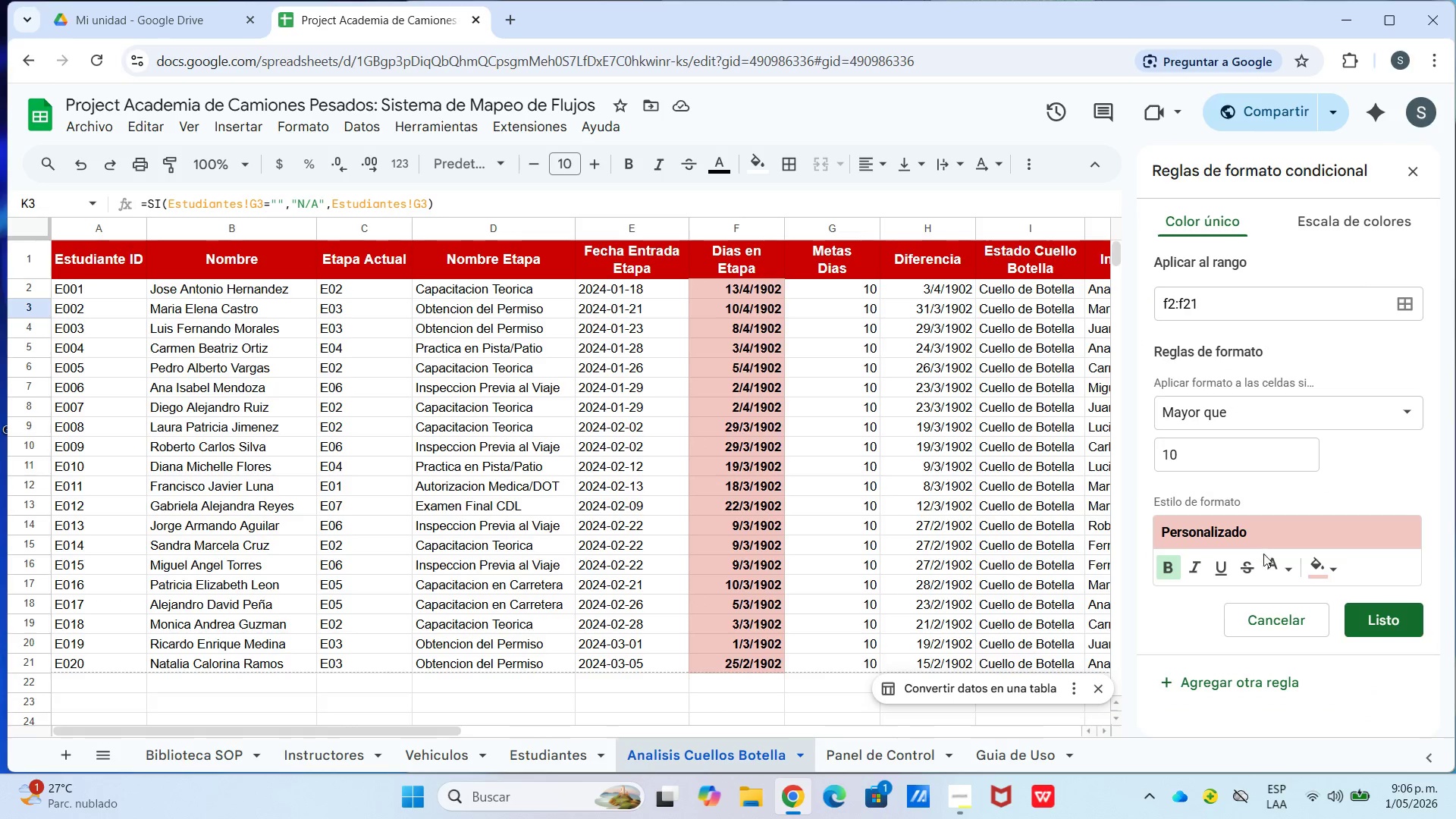 
left_click([1288, 573])
 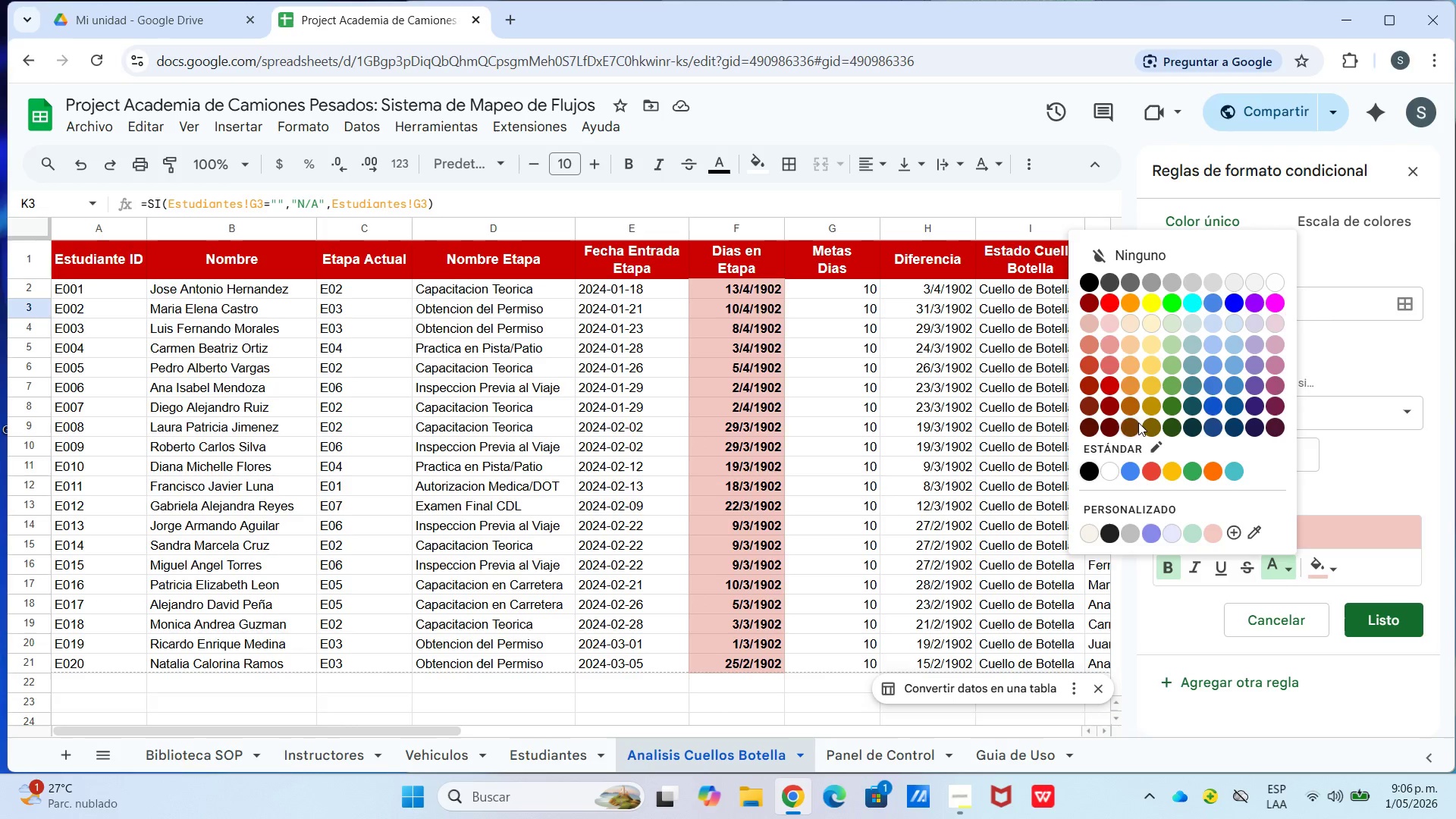 
left_click([1111, 421])
 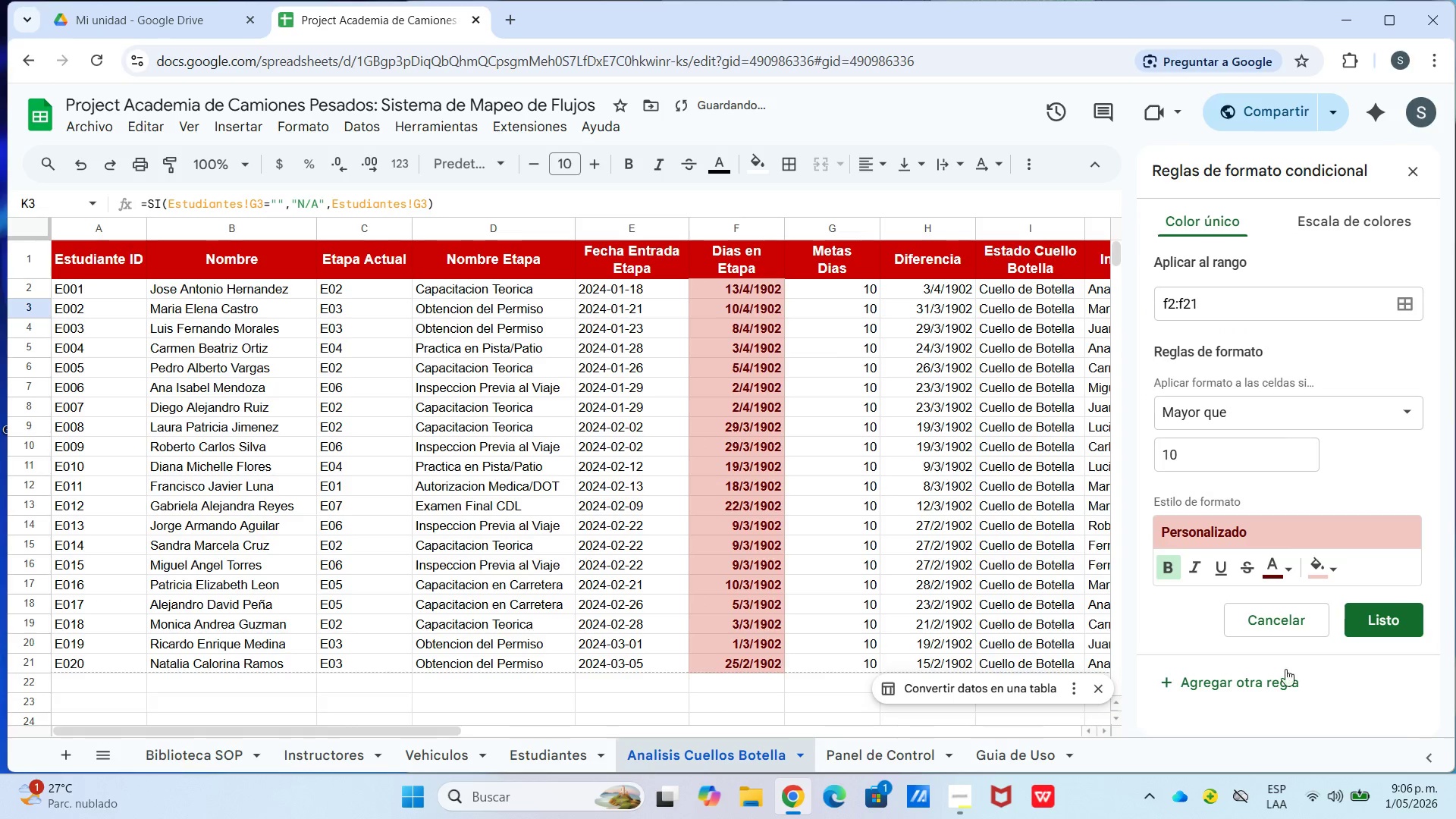 
left_click([1265, 688])
 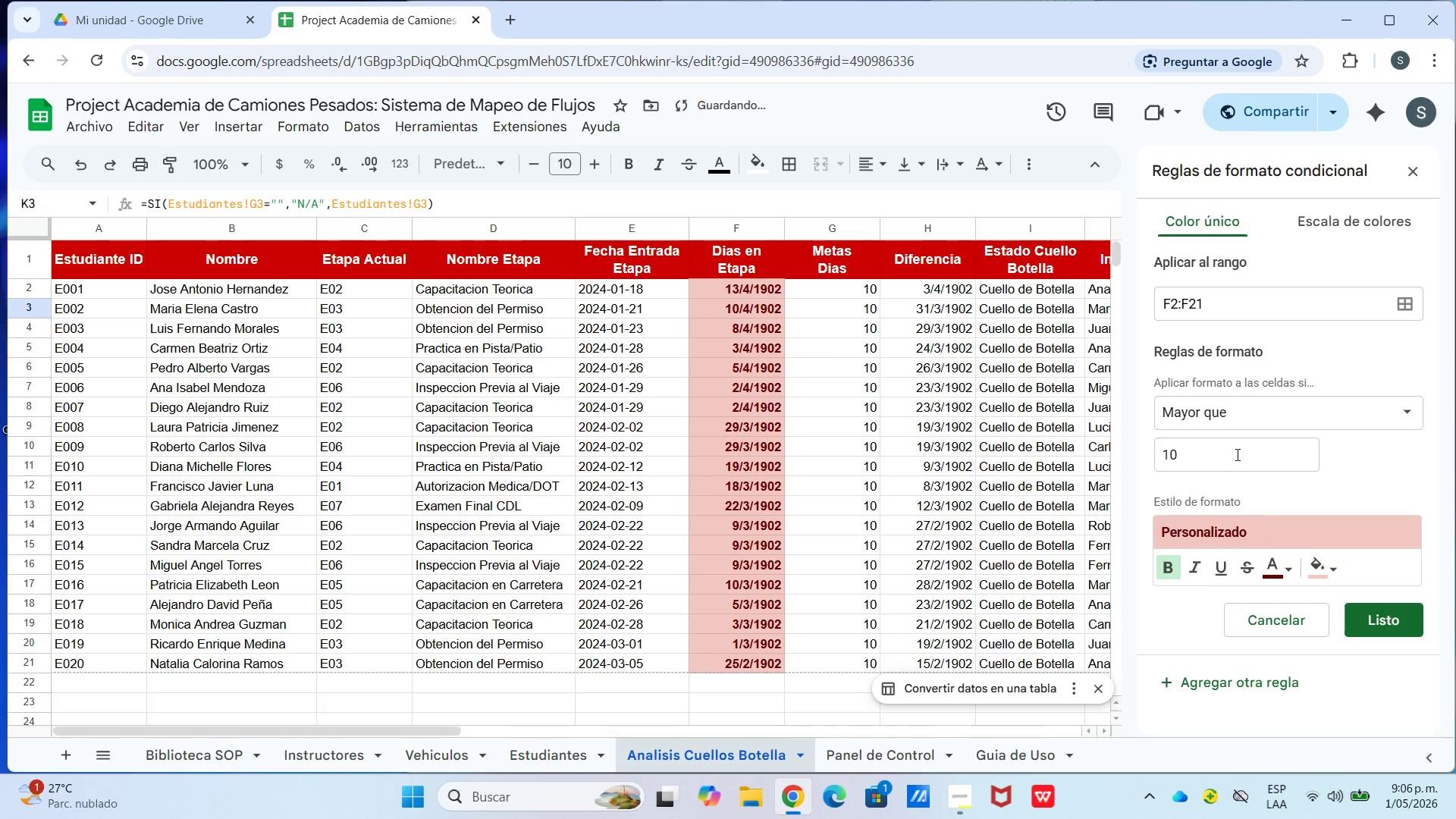 
left_click_drag(start_coordinate=[1231, 447], to_coordinate=[1144, 455])
 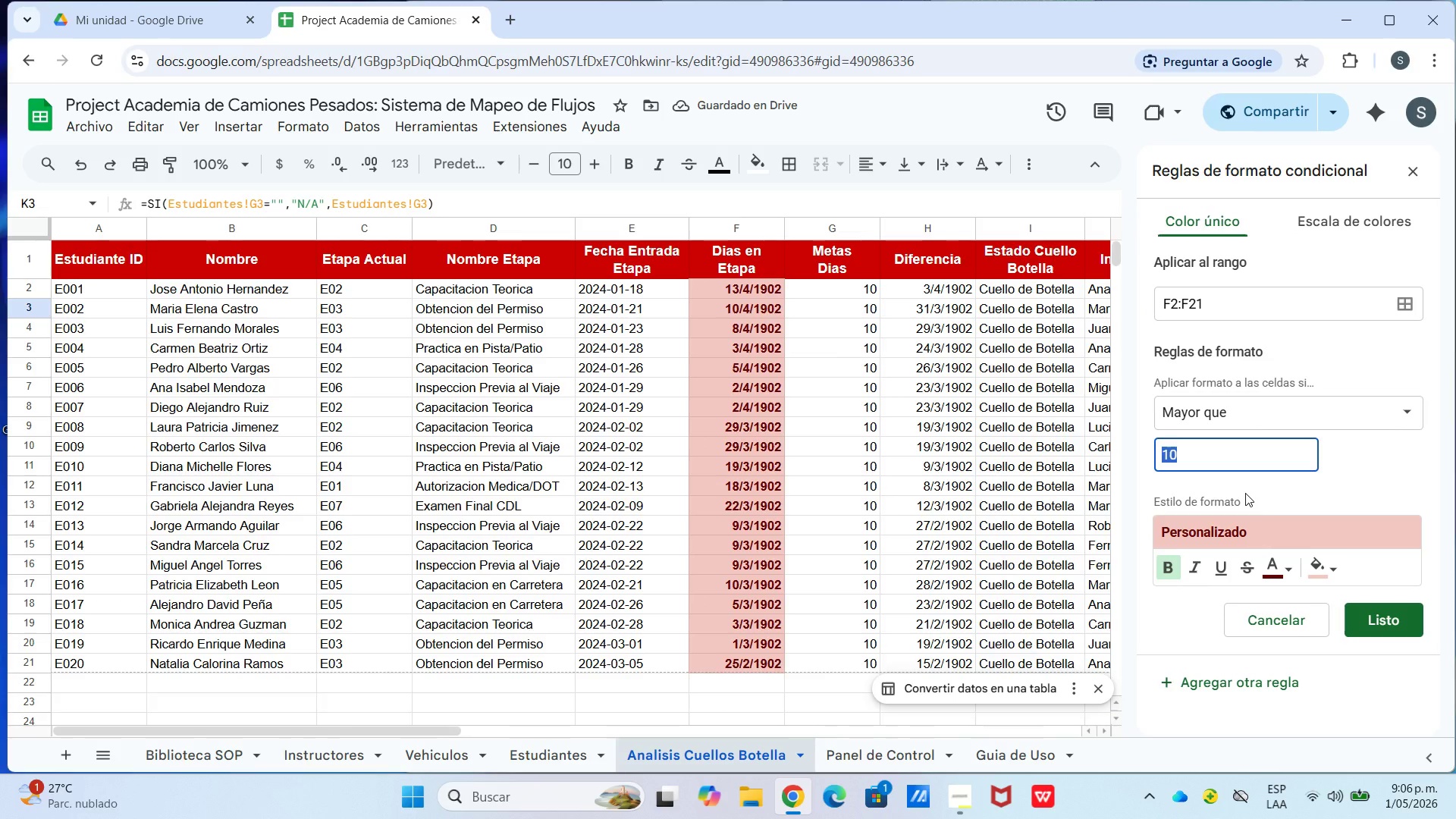 
left_click([1213, 420])
 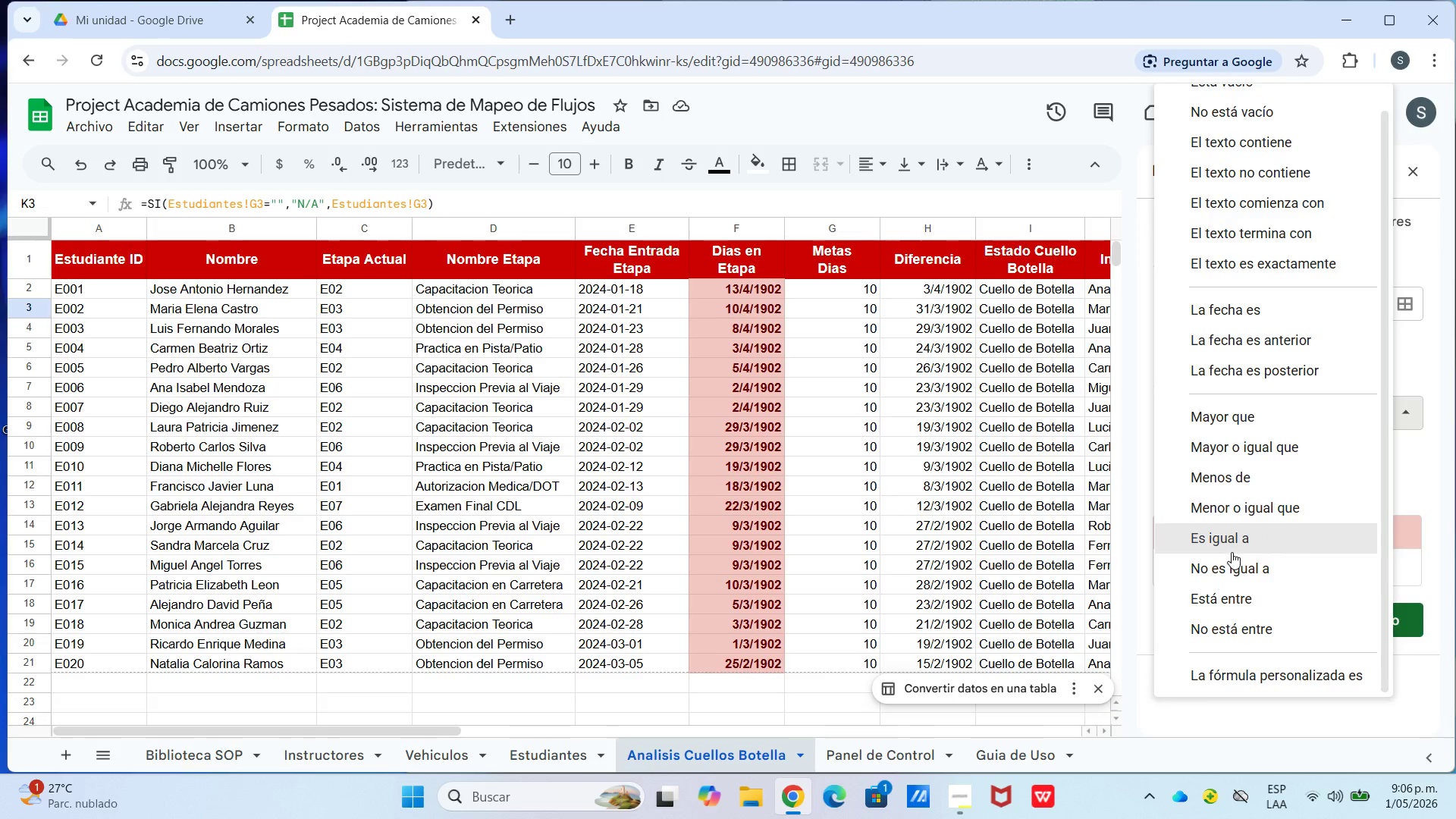 
left_click([1232, 552])
 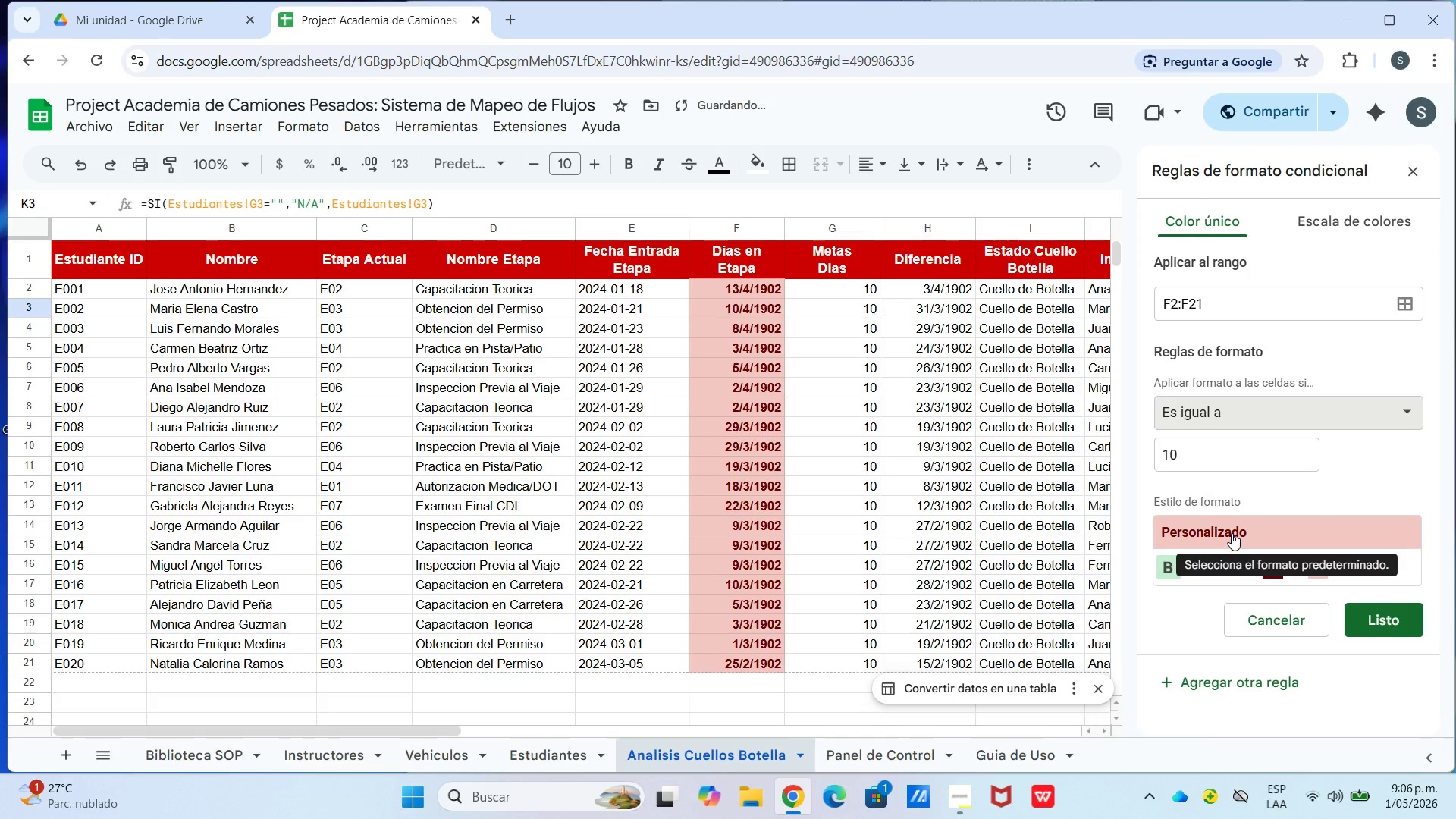 
type(Cue)
 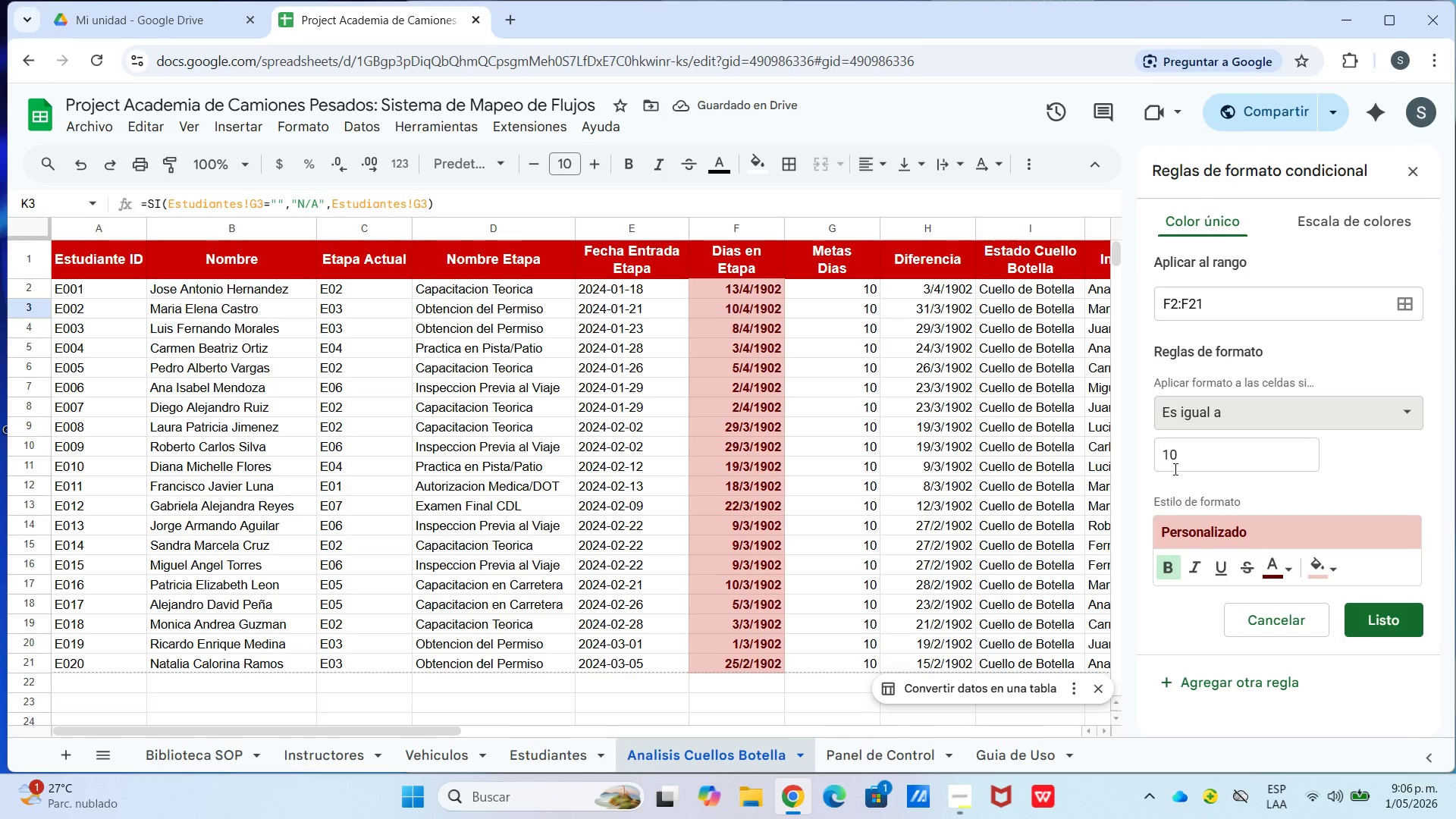 
left_click_drag(start_coordinate=[1191, 472], to_coordinate=[1183, 475])
 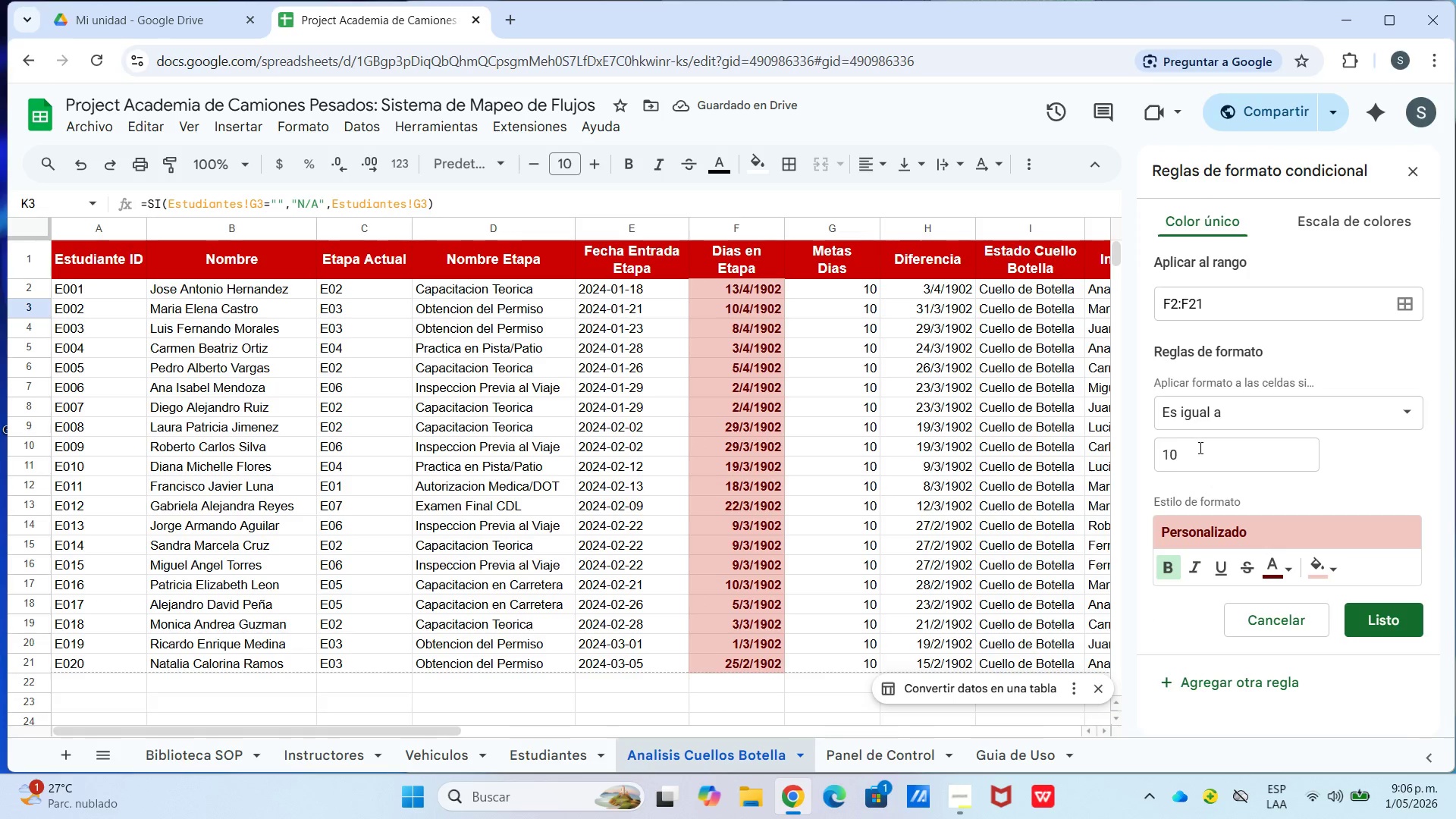 
left_click_drag(start_coordinate=[1199, 447], to_coordinate=[1130, 458])
 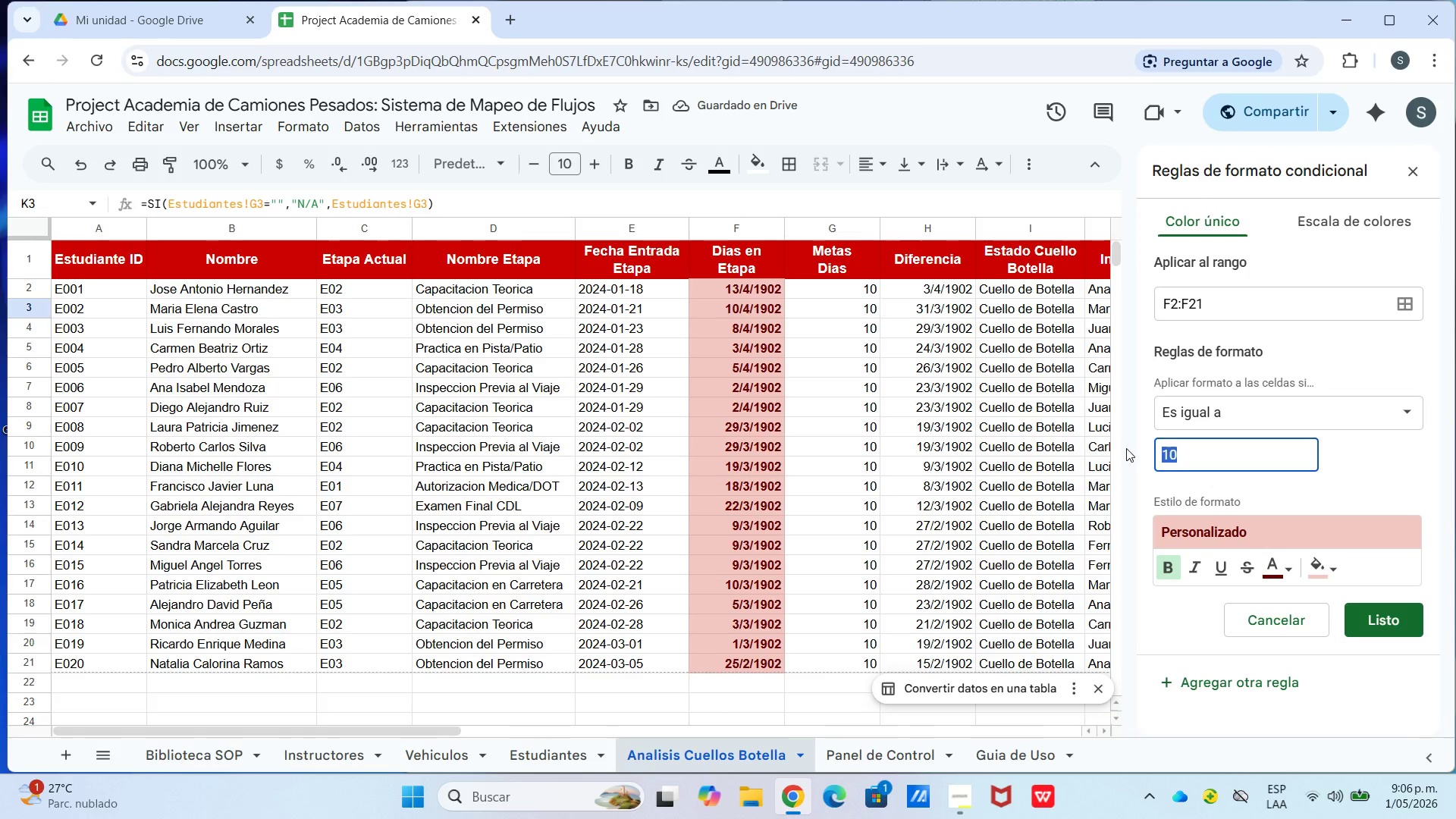 
type(Cuello Botella)
key(Backspace)
key(Backspace)
key(Backspace)
key(Backspace)
key(Backspace)
key(Backspace)
key(Backspace)
type(de Botella)
 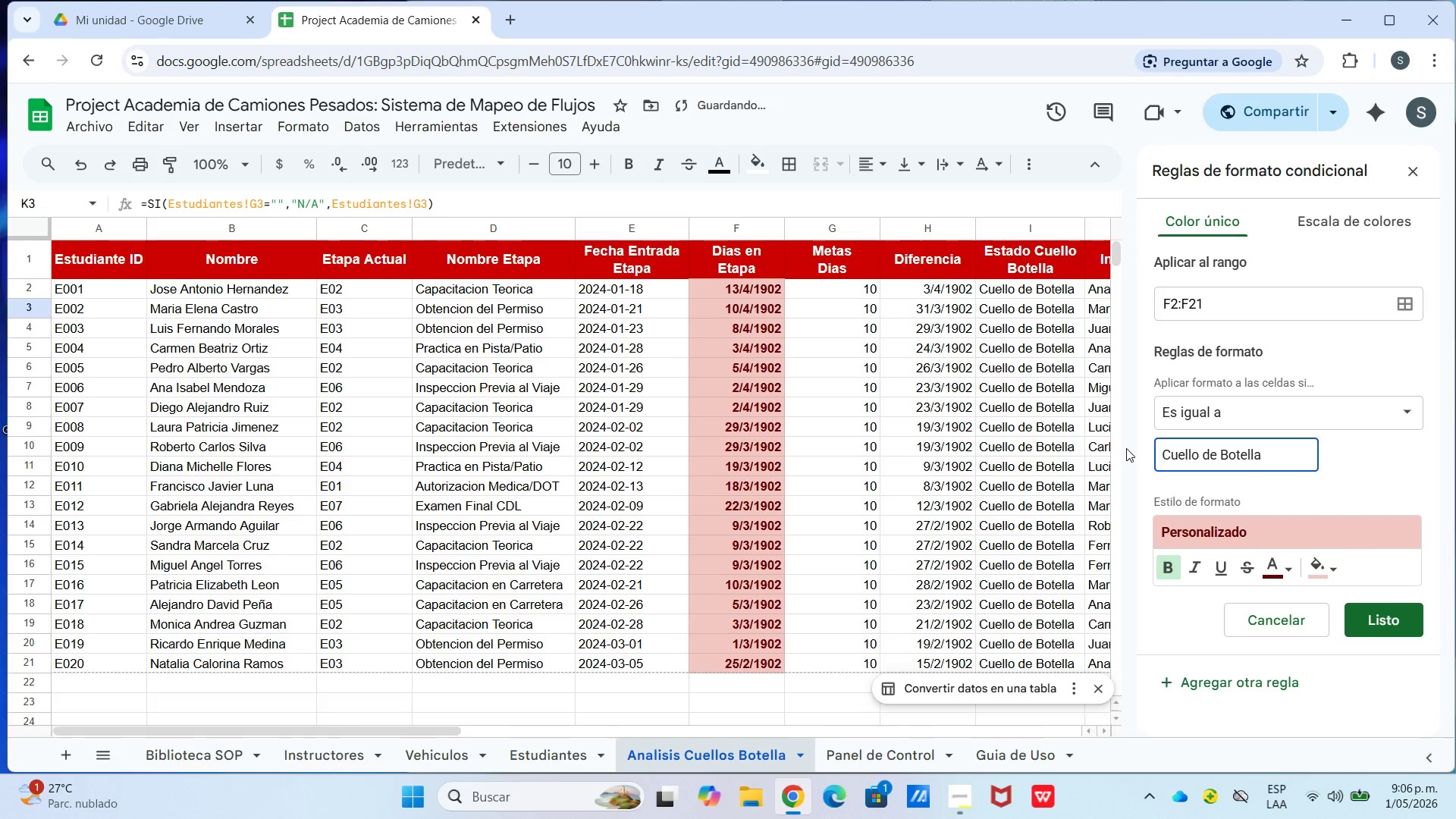 
left_click_drag(start_coordinate=[1222, 306], to_coordinate=[1112, 322])
 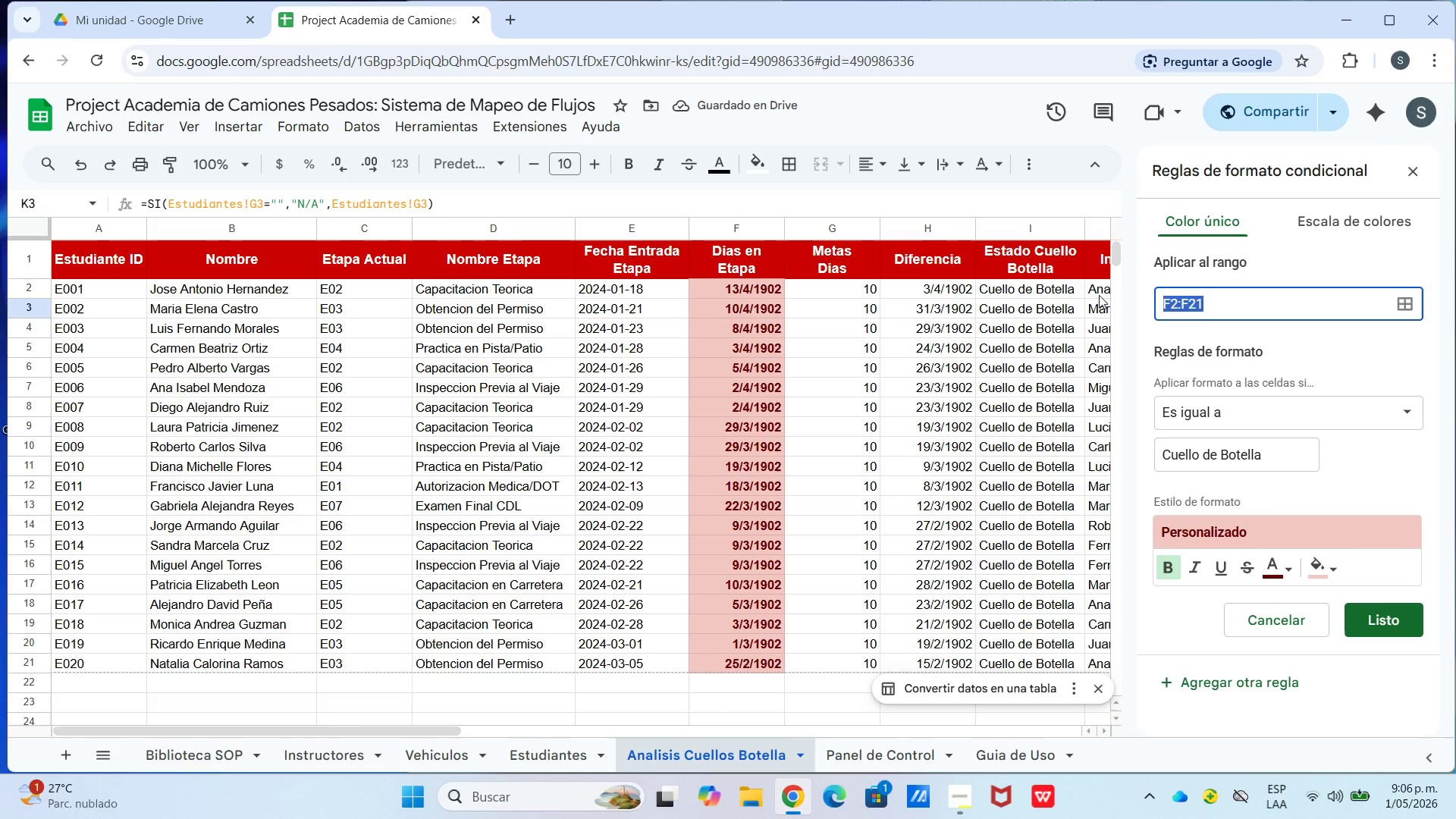 
type(i2>i21)
 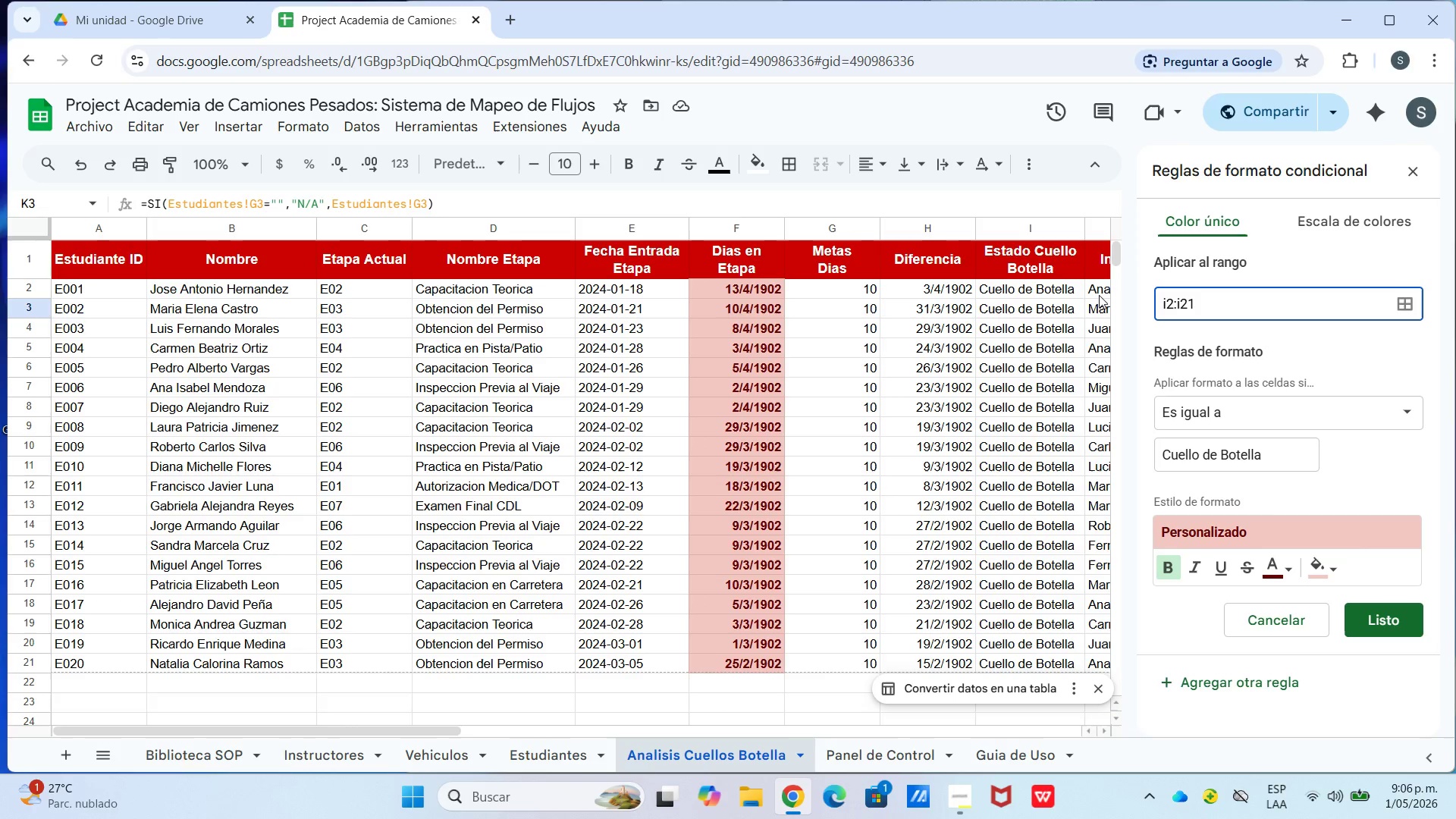 
wait(7.31)
 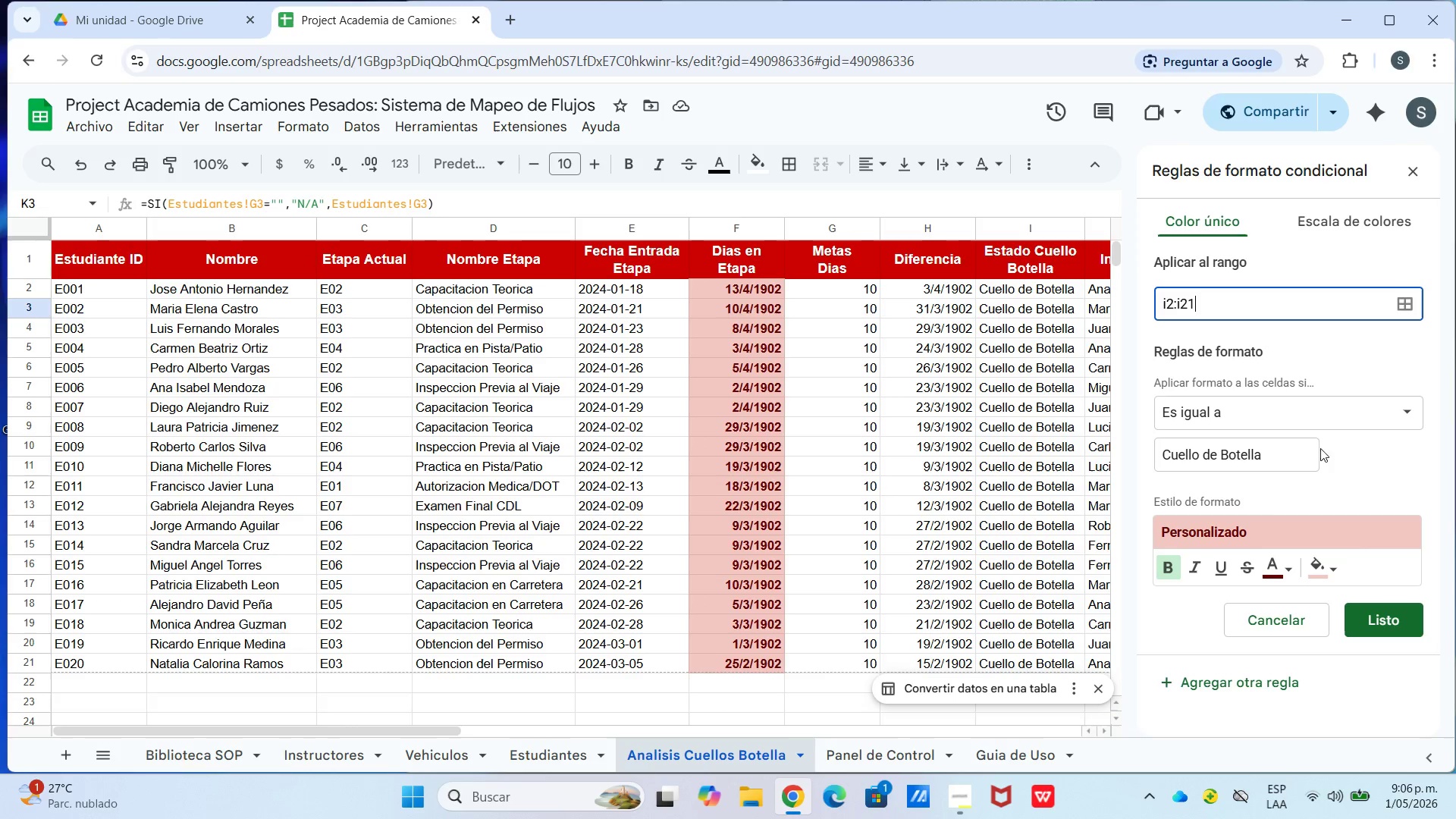 
left_click([1287, 566])
 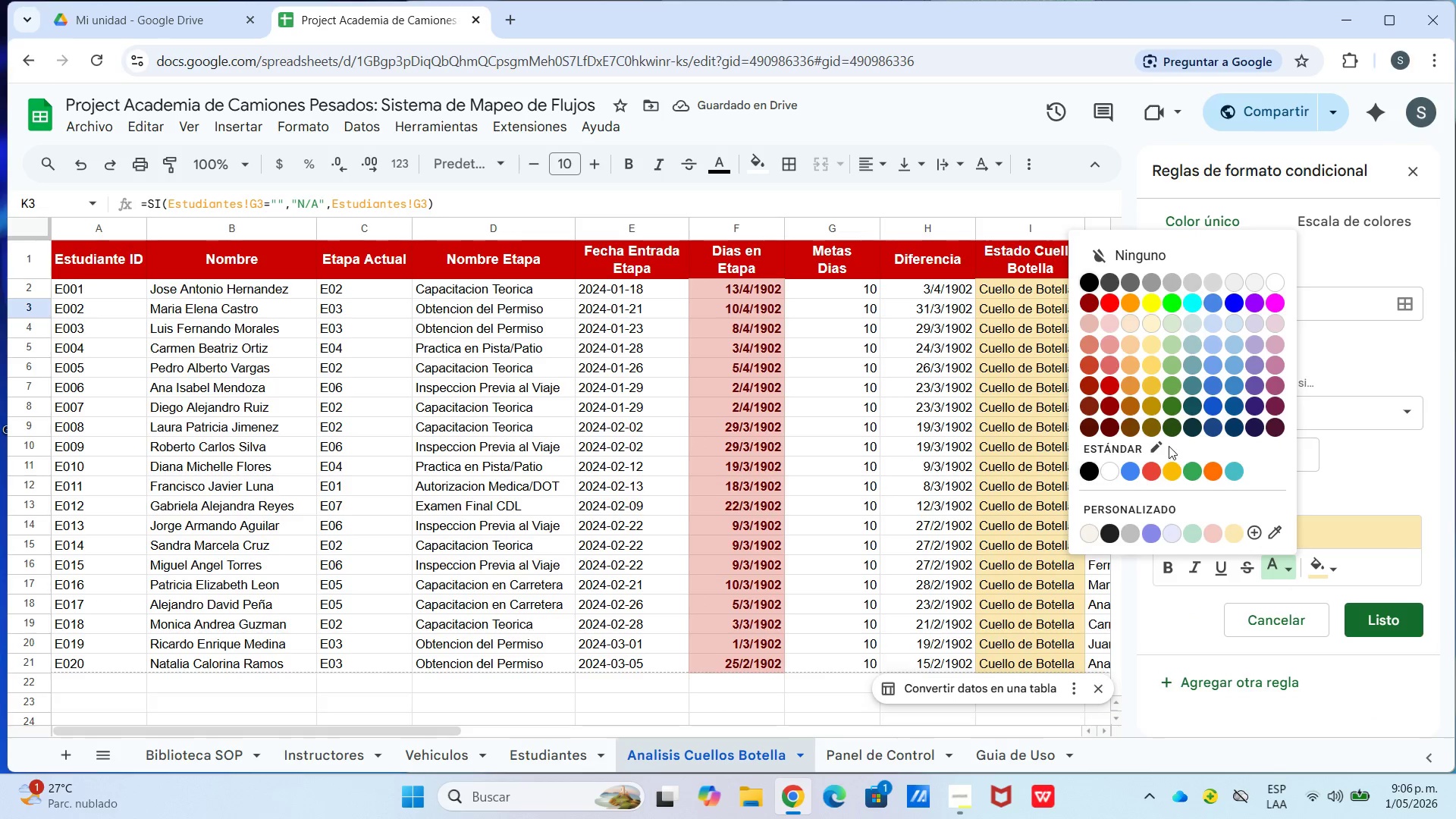 
left_click([1149, 425])
 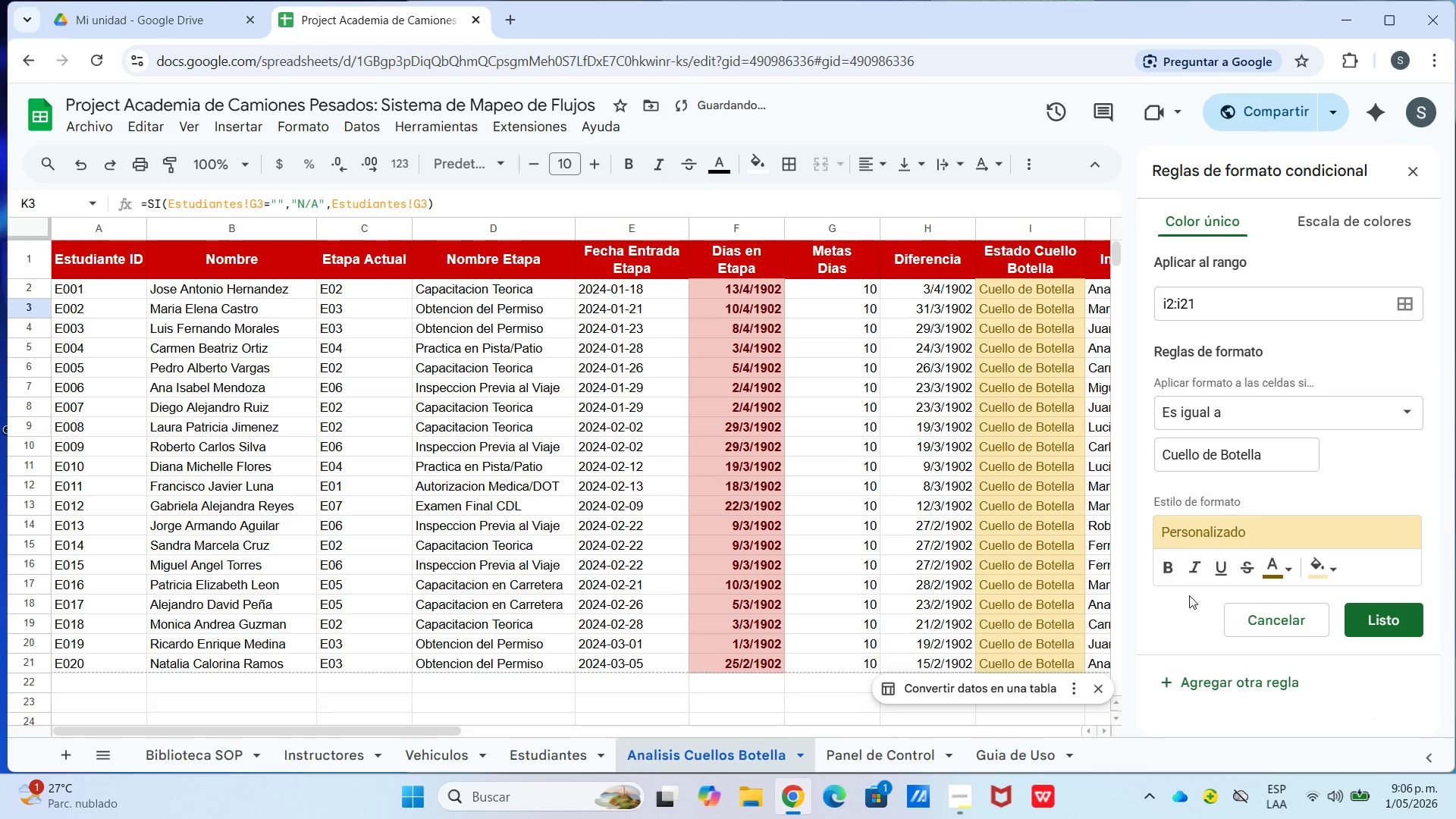 
left_click([1175, 560])
 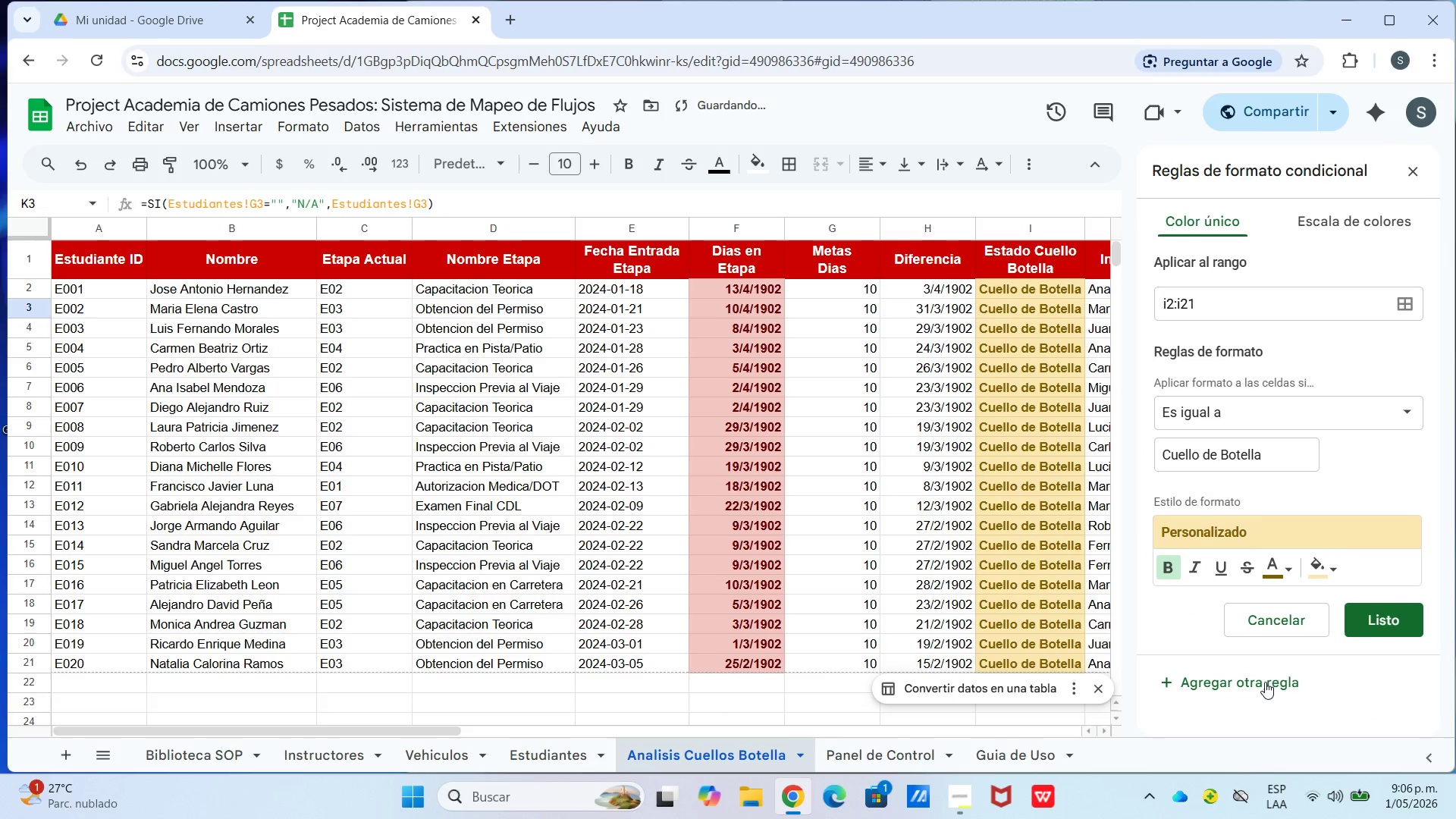 
left_click([1378, 613])
 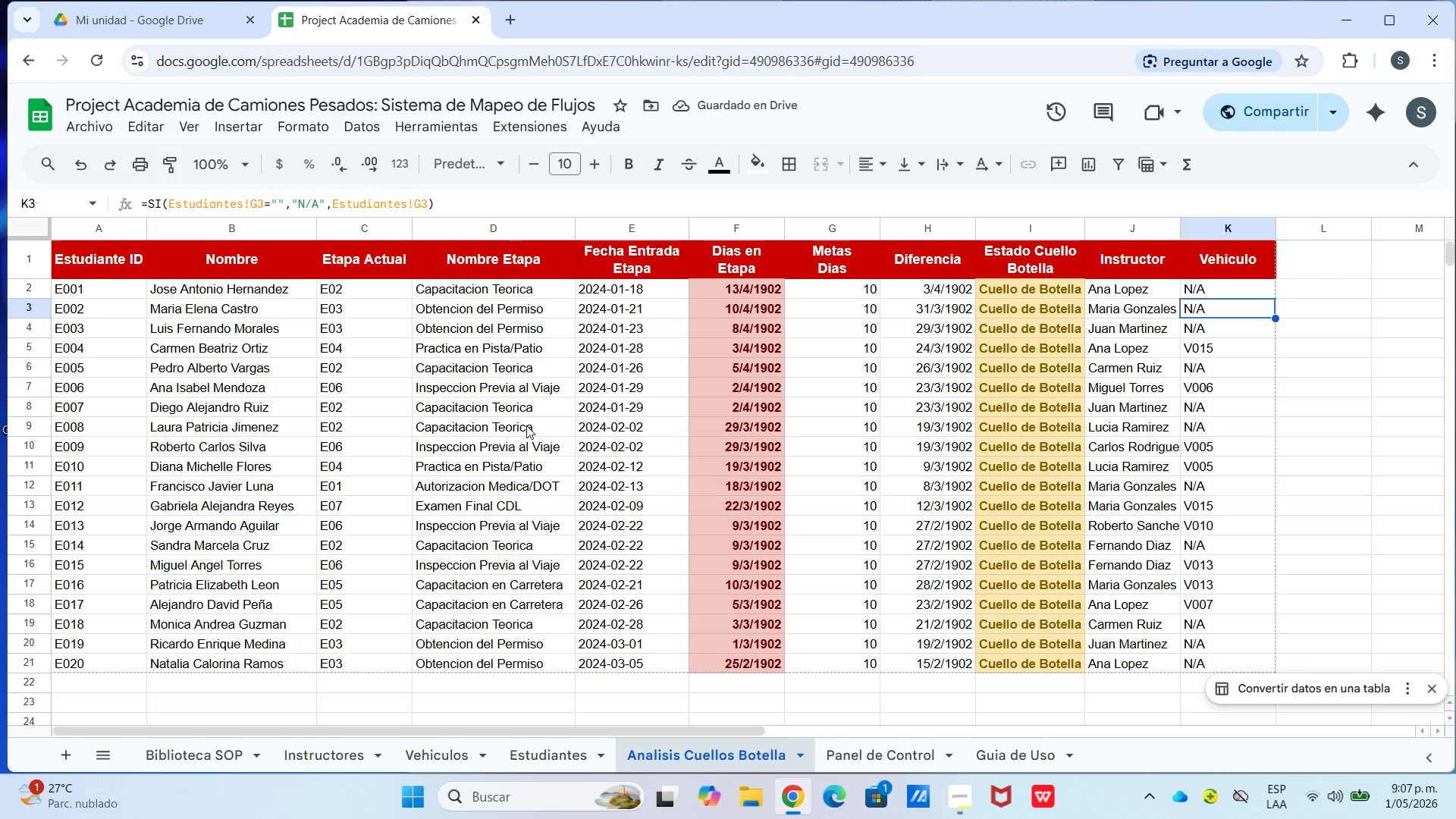 
left_click_drag(start_coordinate=[95, 729], to_coordinate=[50, 729])
 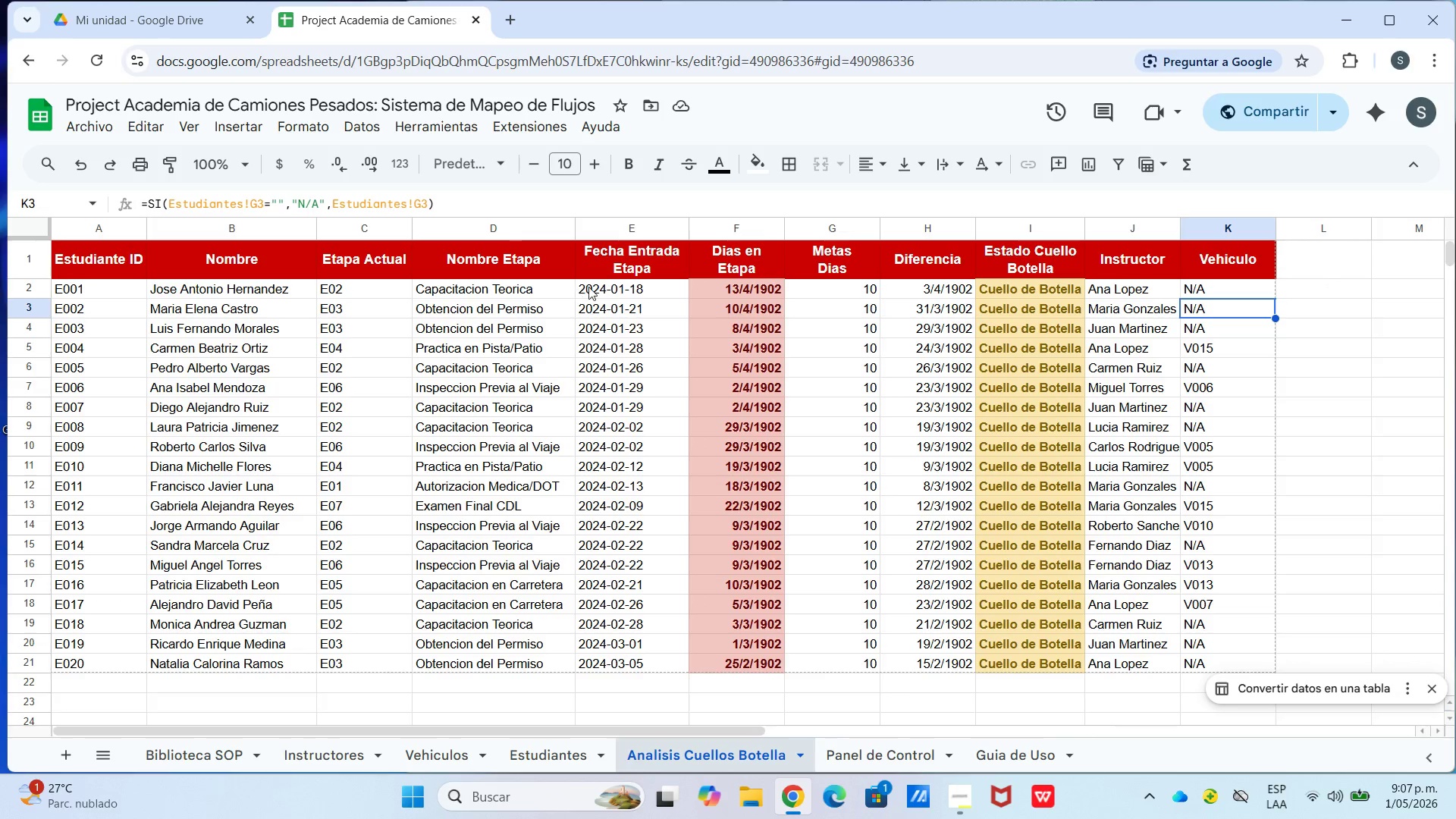 
left_click_drag(start_coordinate=[350, 292], to_coordinate=[353, 657])
 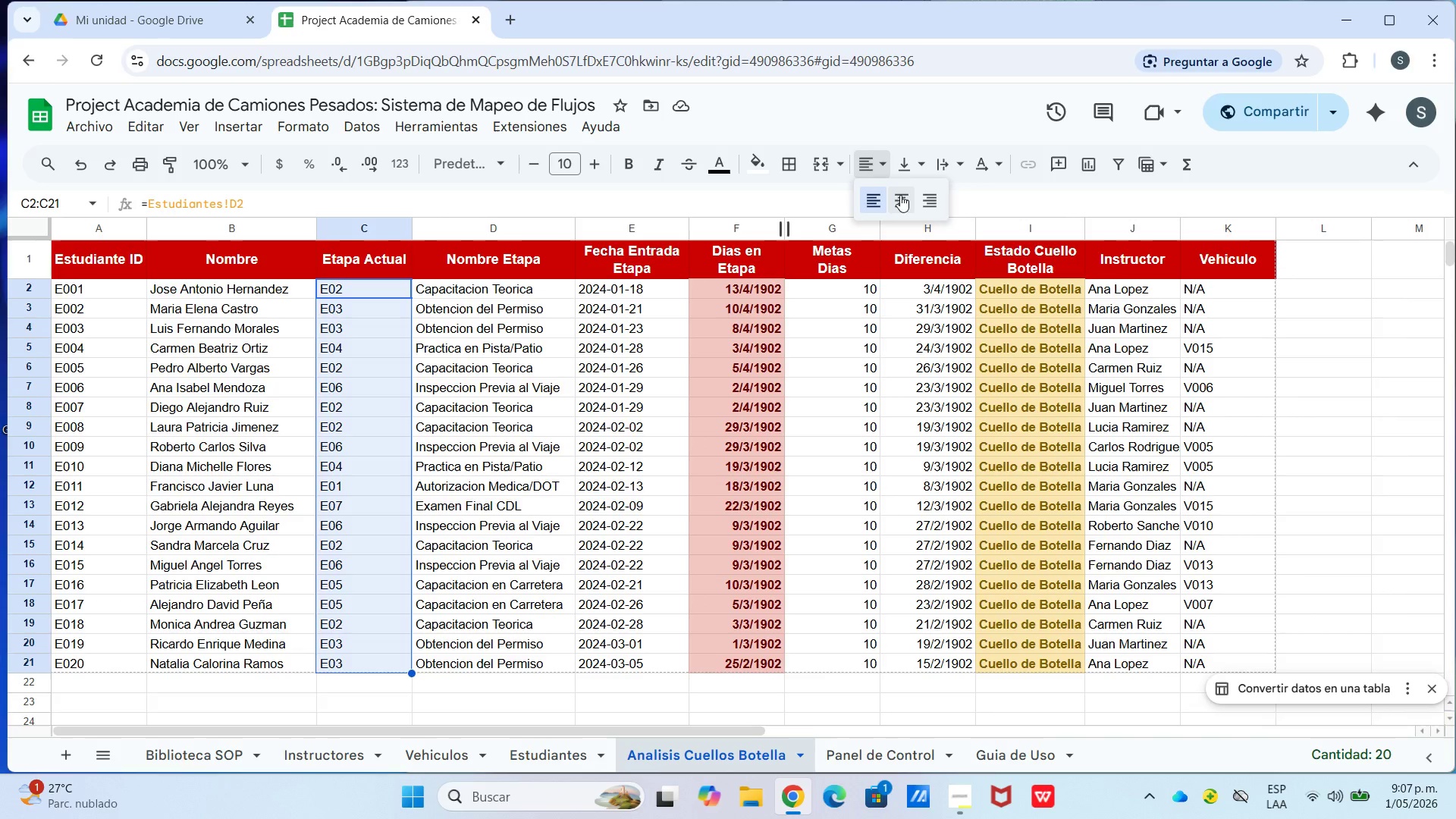 
left_click_drag(start_coordinate=[908, 162], to_coordinate=[913, 165])
 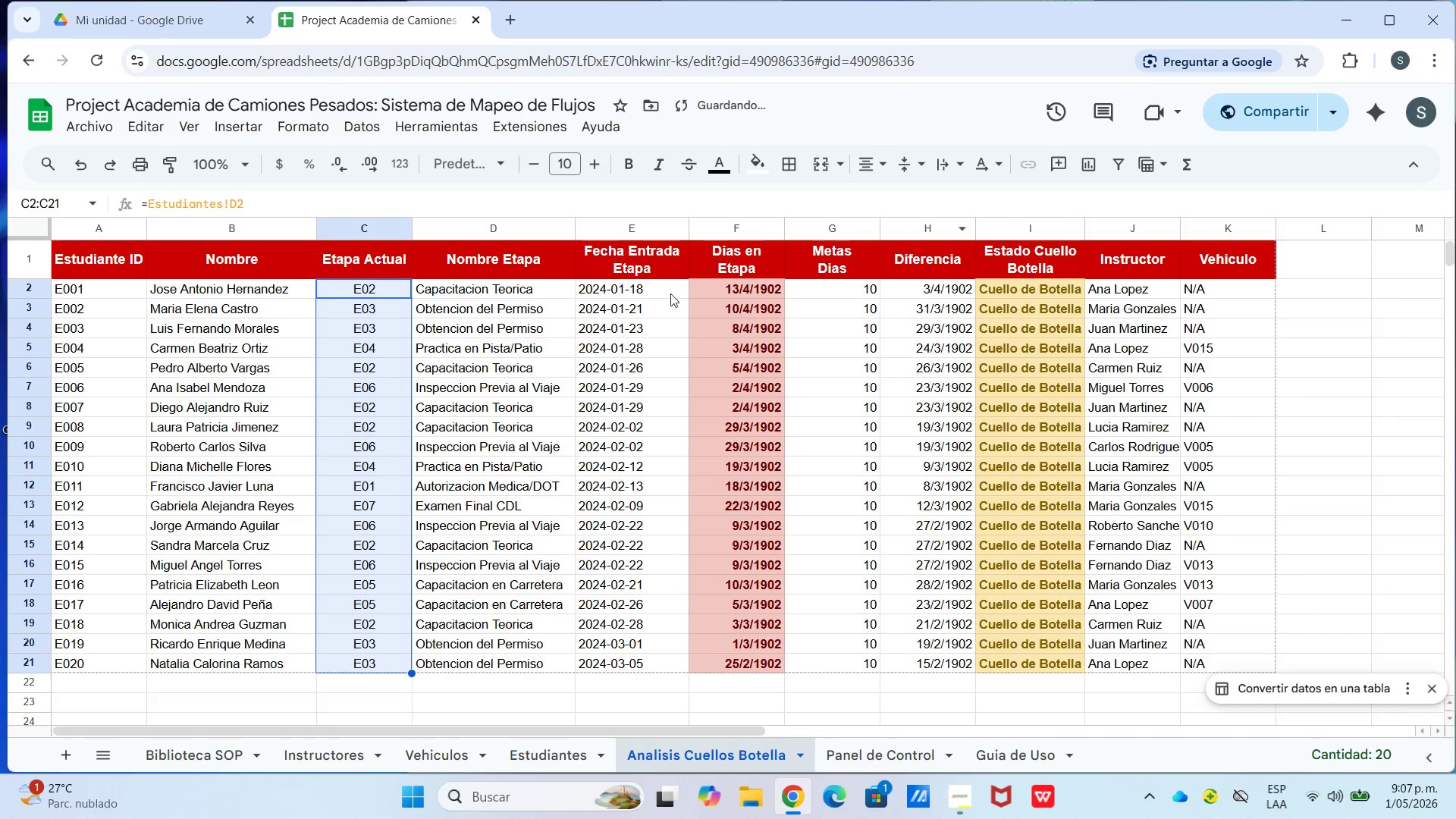 
left_click_drag(start_coordinate=[623, 287], to_coordinate=[943, 667])
 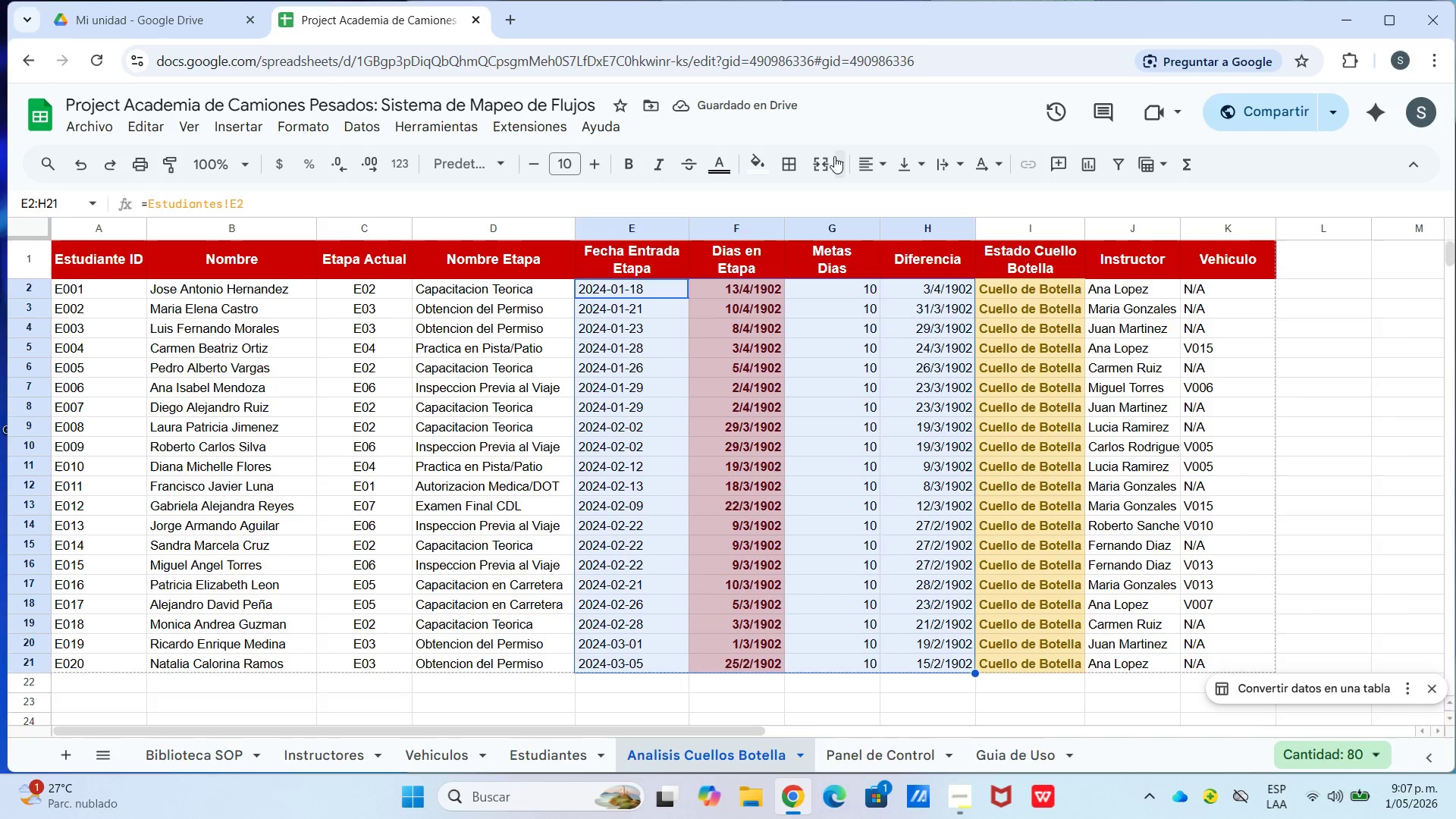 
left_click_drag(start_coordinate=[864, 155], to_coordinate=[865, 163])
 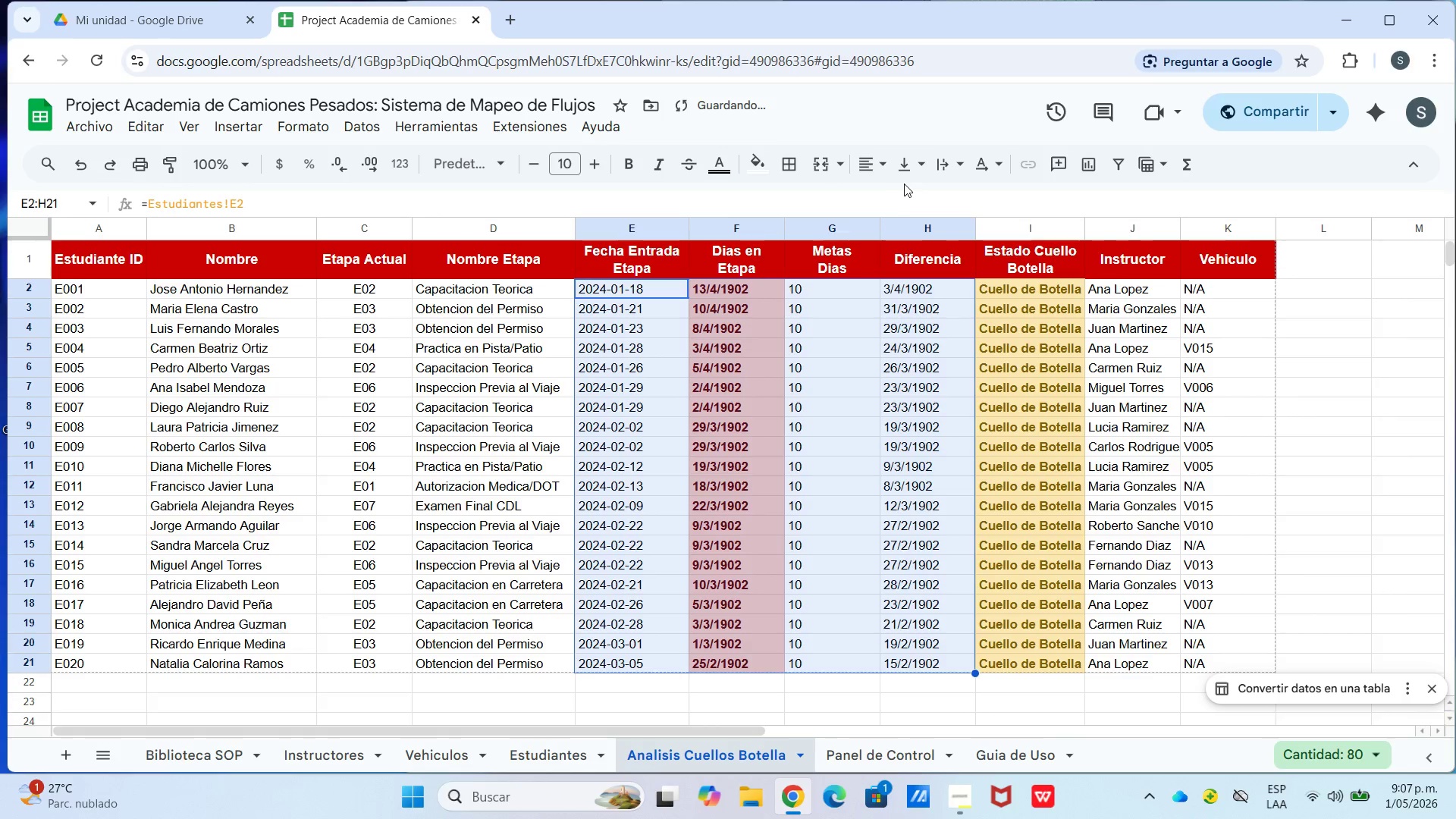 
left_click_drag(start_coordinate=[908, 165], to_coordinate=[915, 167])
 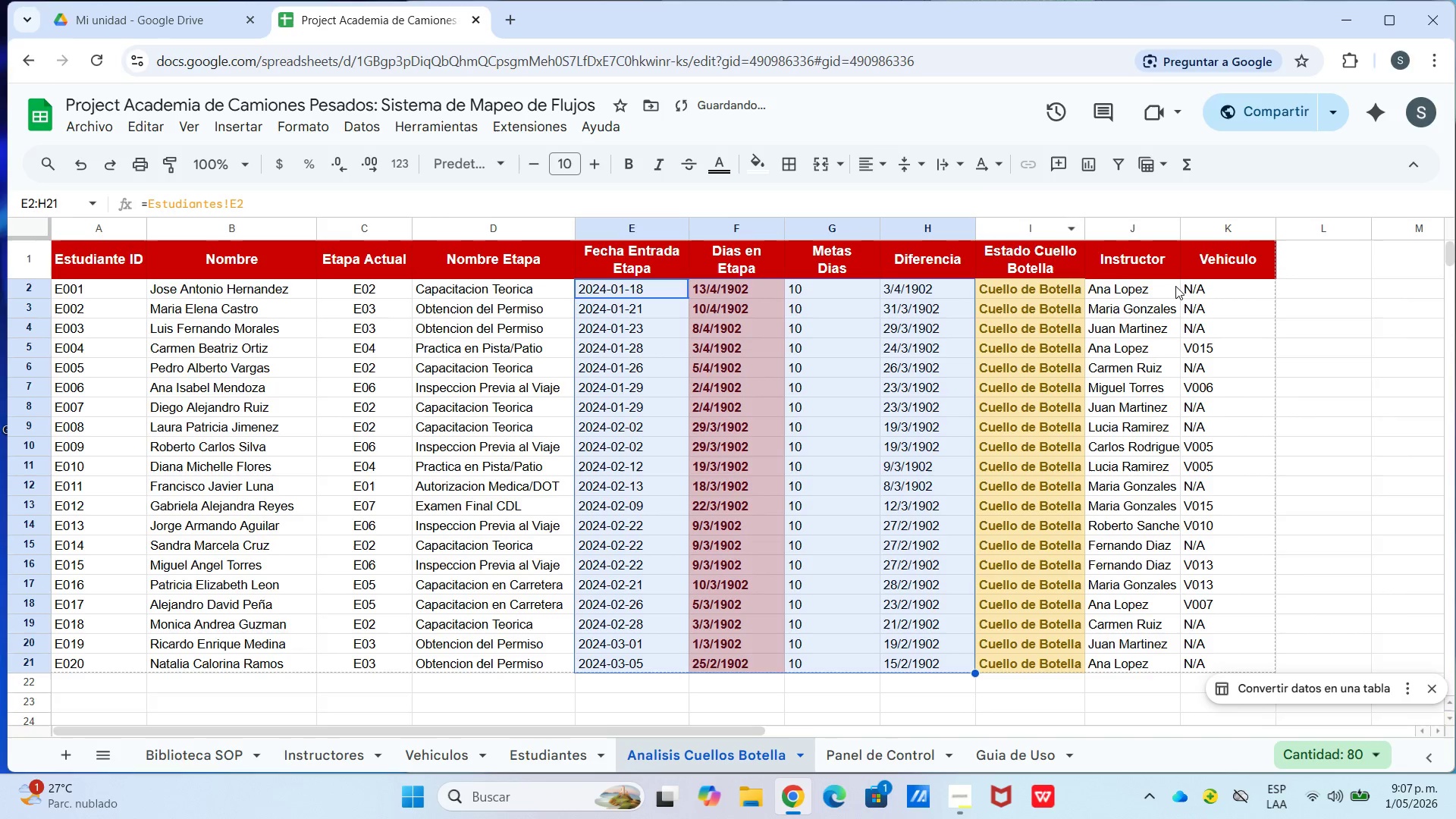 
left_click_drag(start_coordinate=[1193, 290], to_coordinate=[1238, 666])
 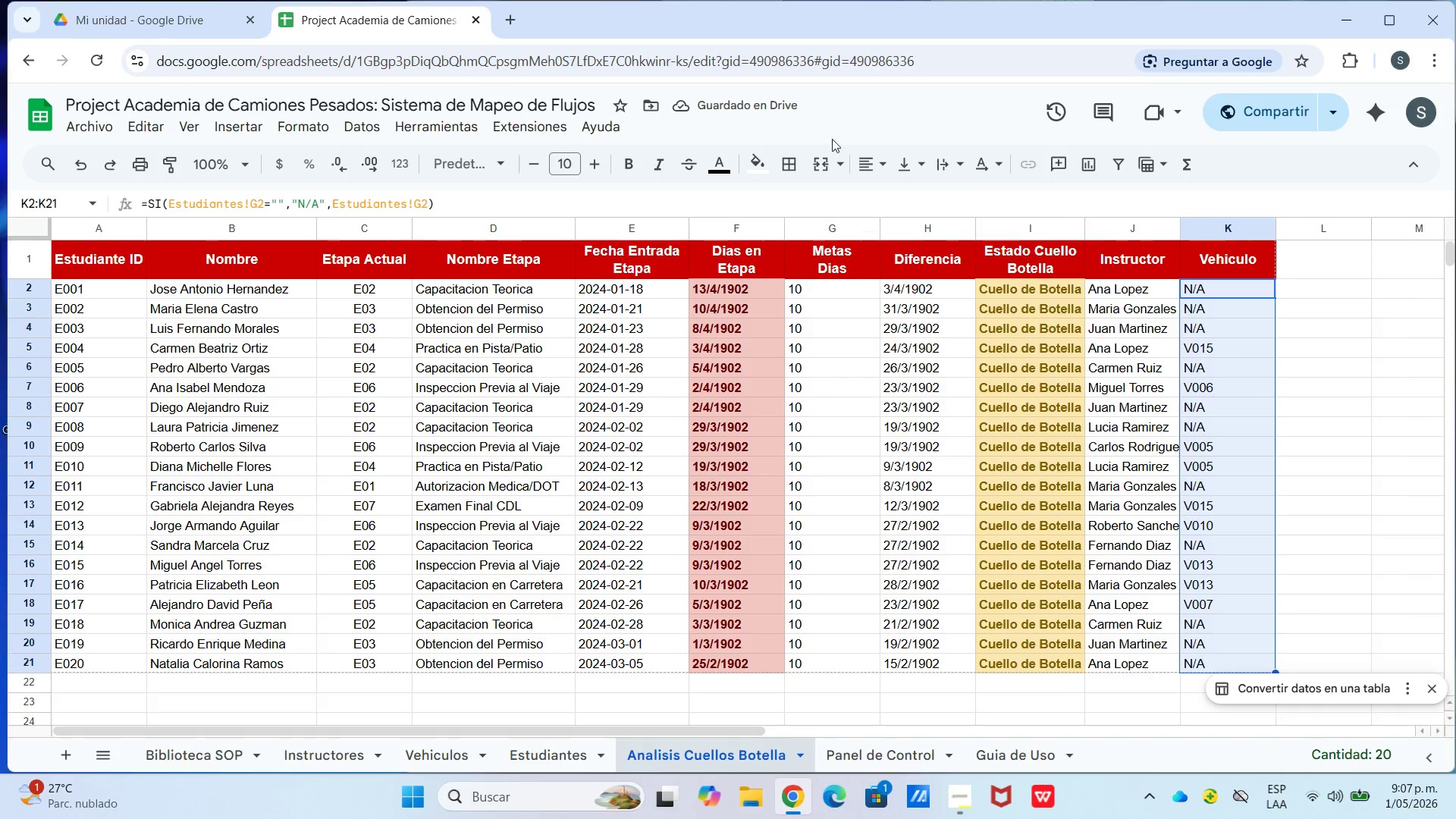 
left_click([861, 172])
 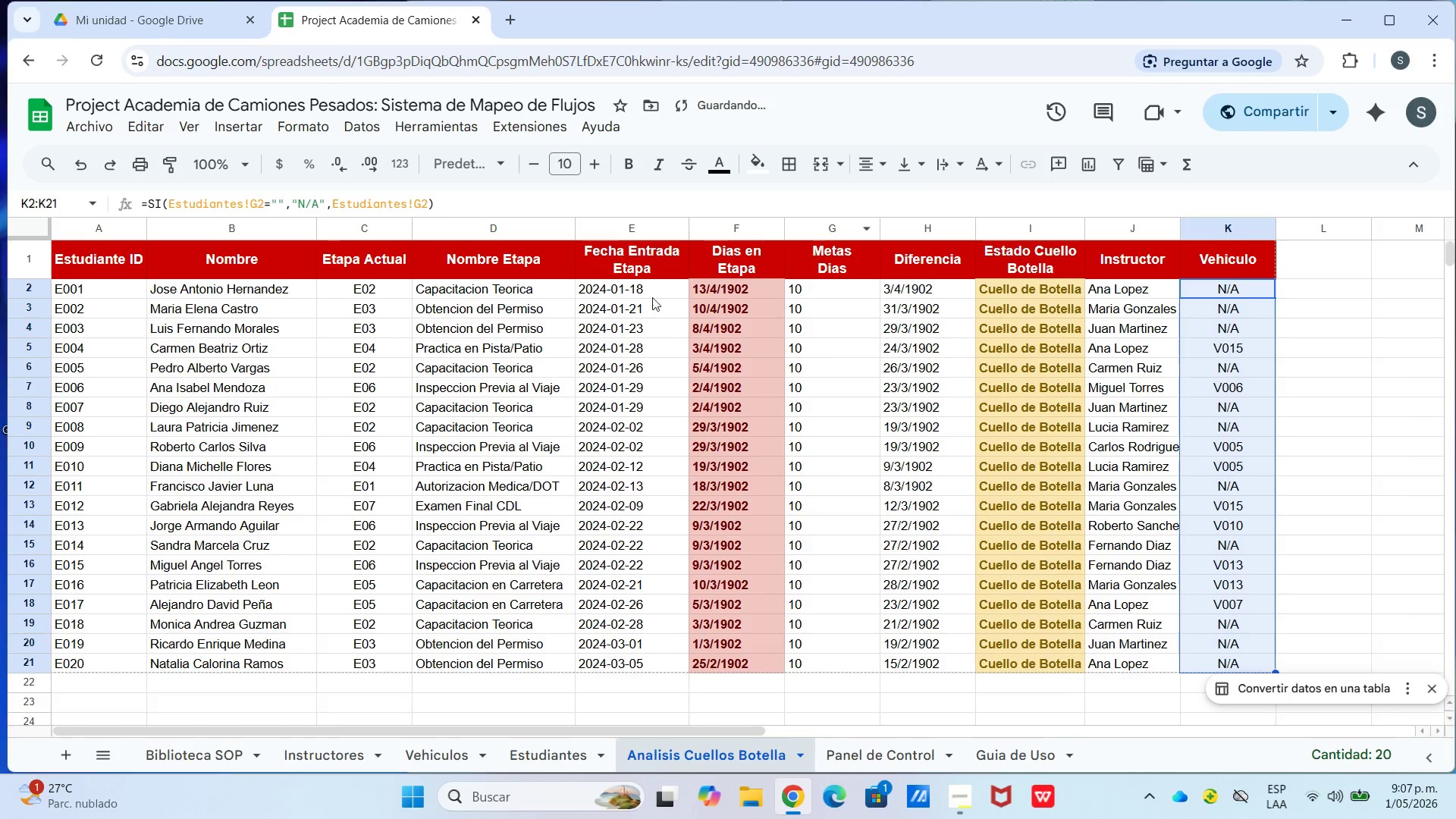 
left_click_drag(start_coordinate=[606, 290], to_coordinate=[902, 664])
 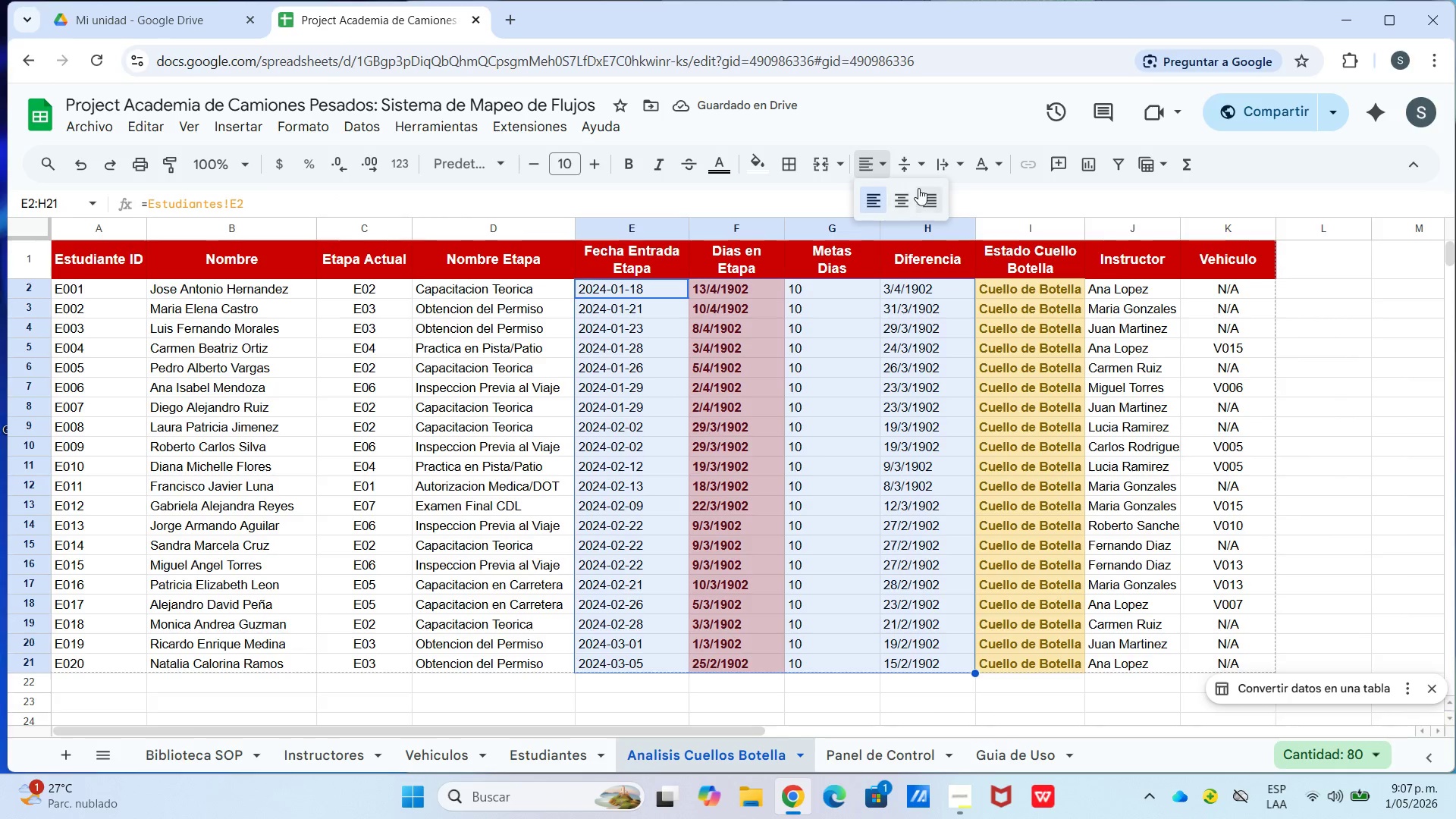 
left_click([911, 199])
 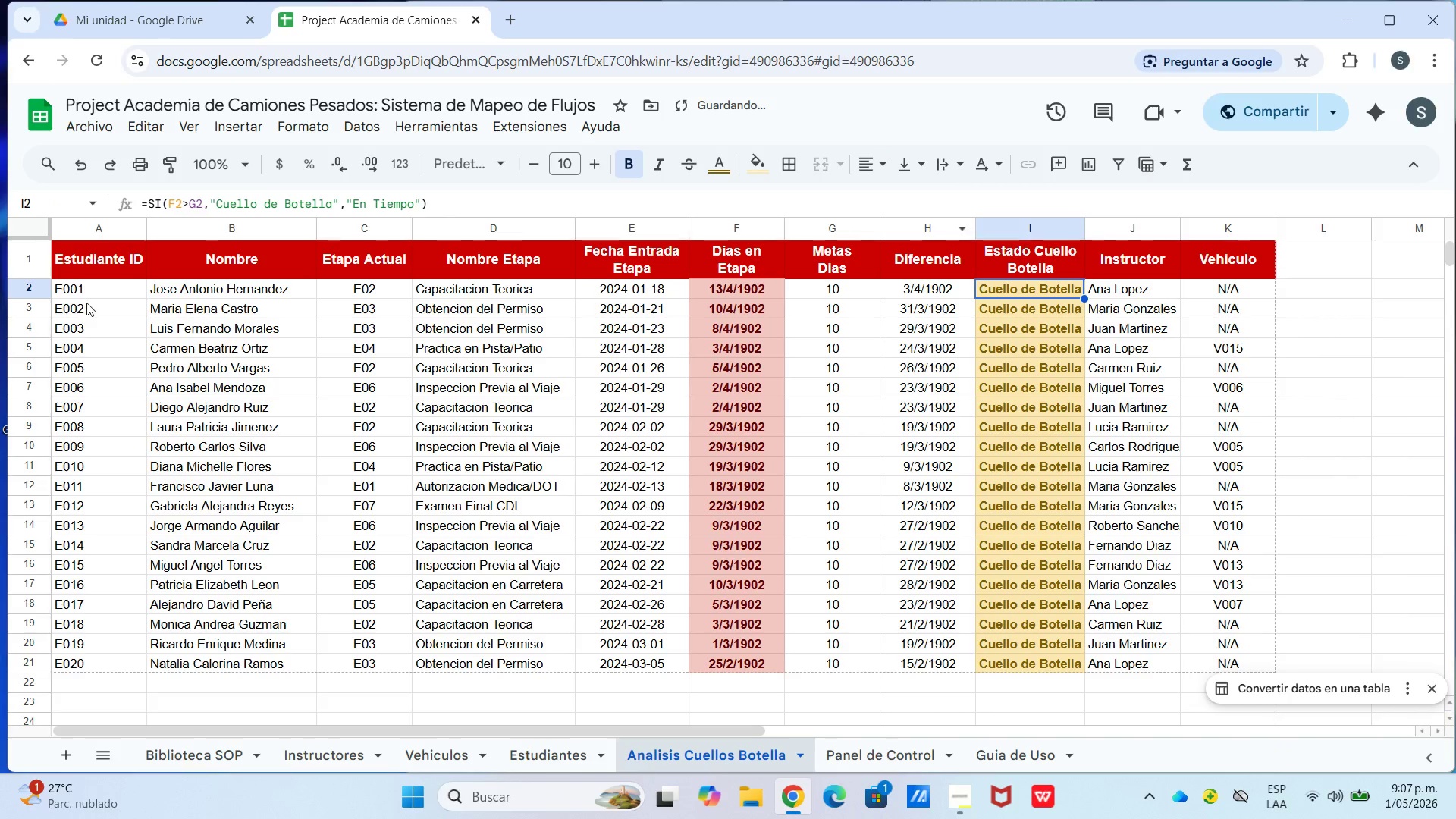 
left_click_drag(start_coordinate=[86, 291], to_coordinate=[1236, 667])
 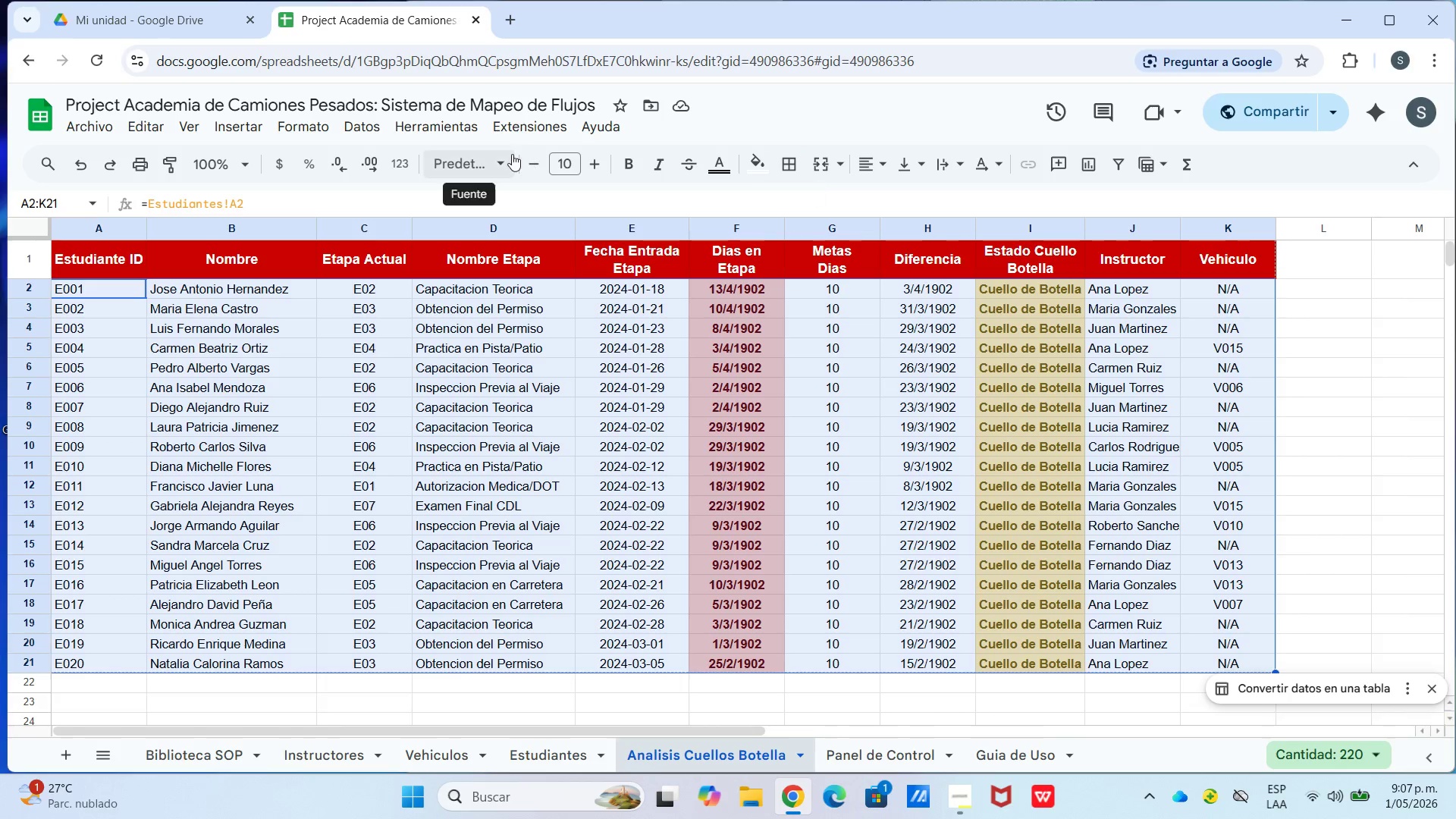 
wait(8.78)
 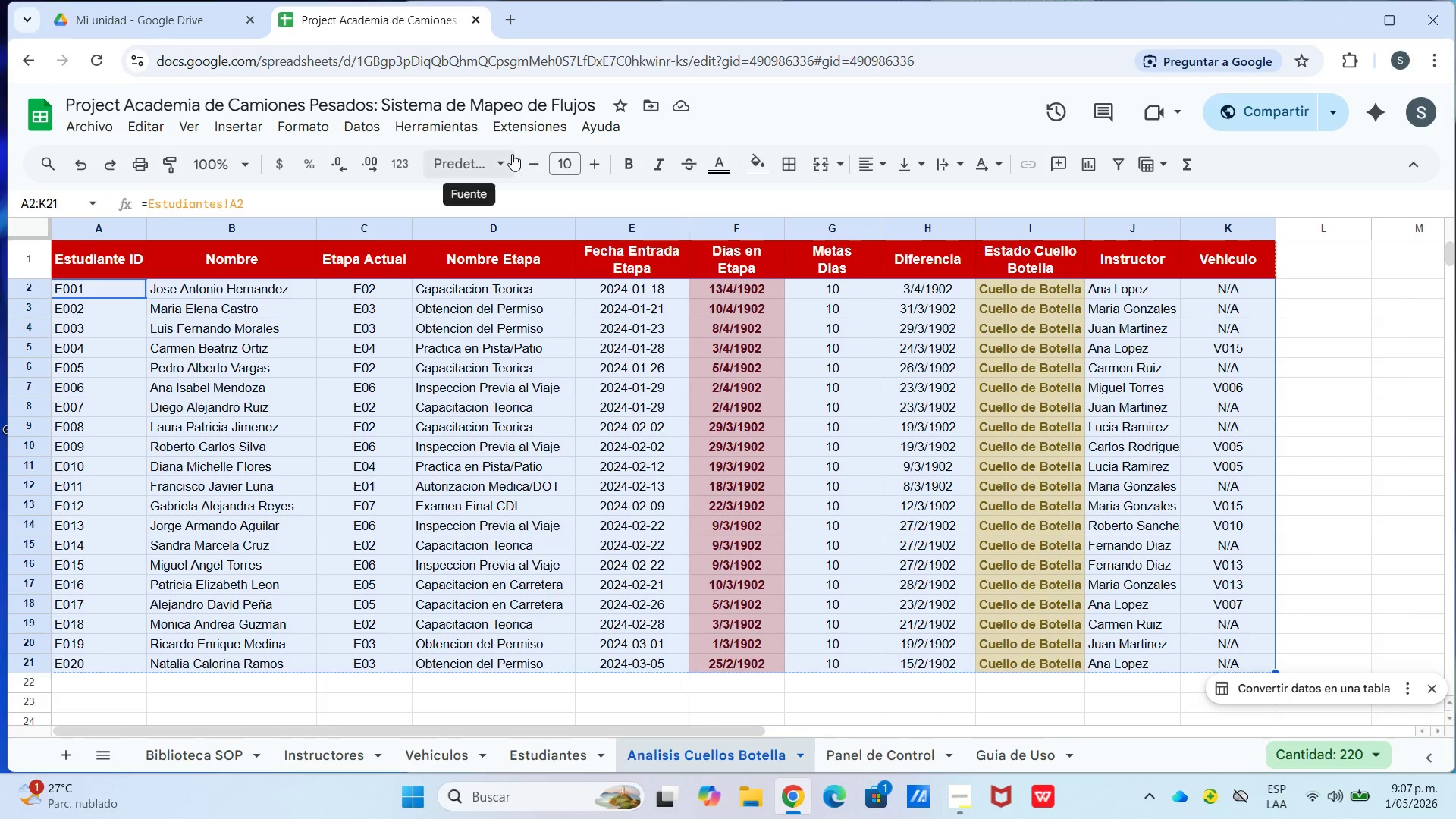 
left_click([1335, 411])
 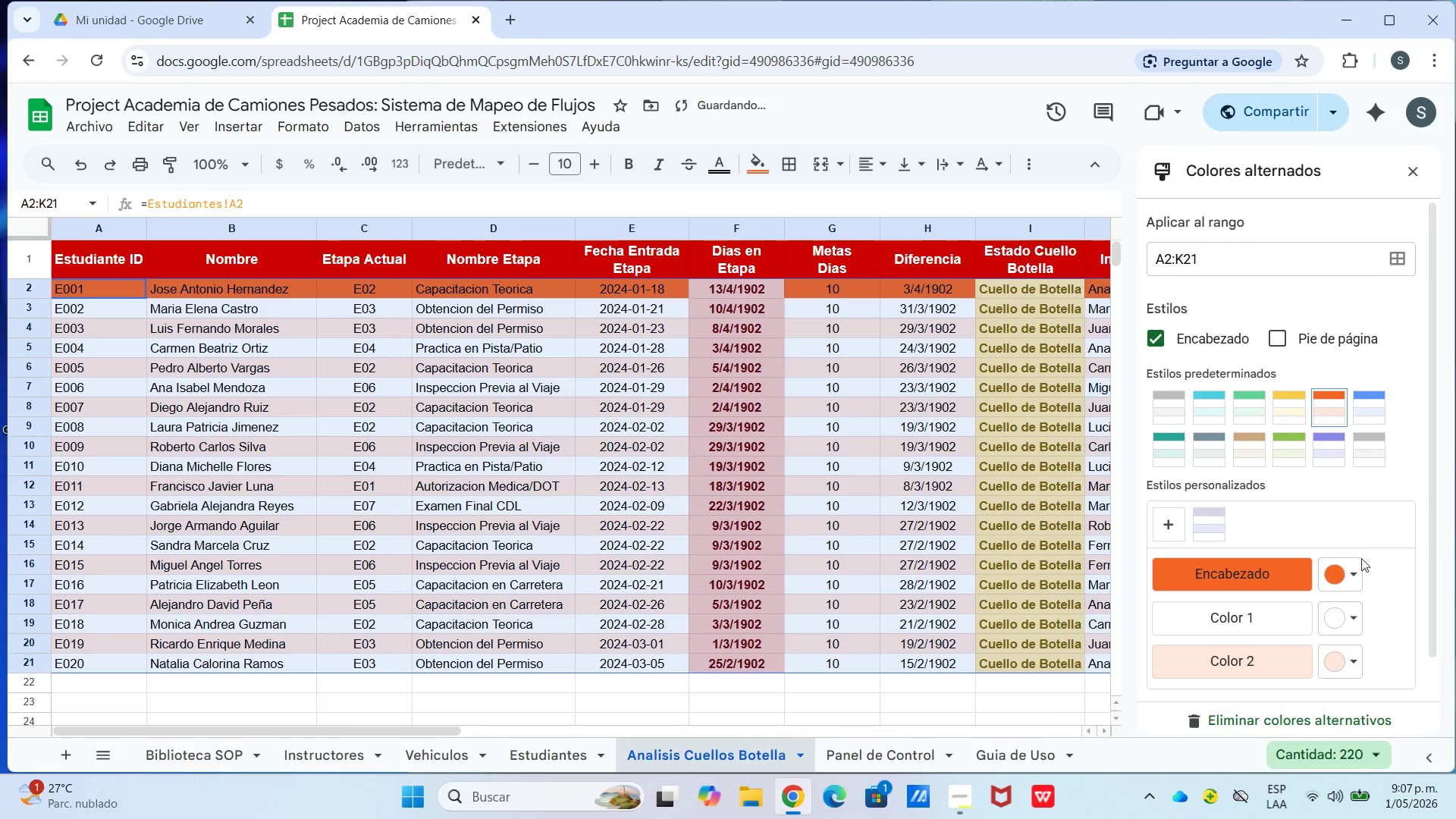 
mouse_move([1346, 553])
 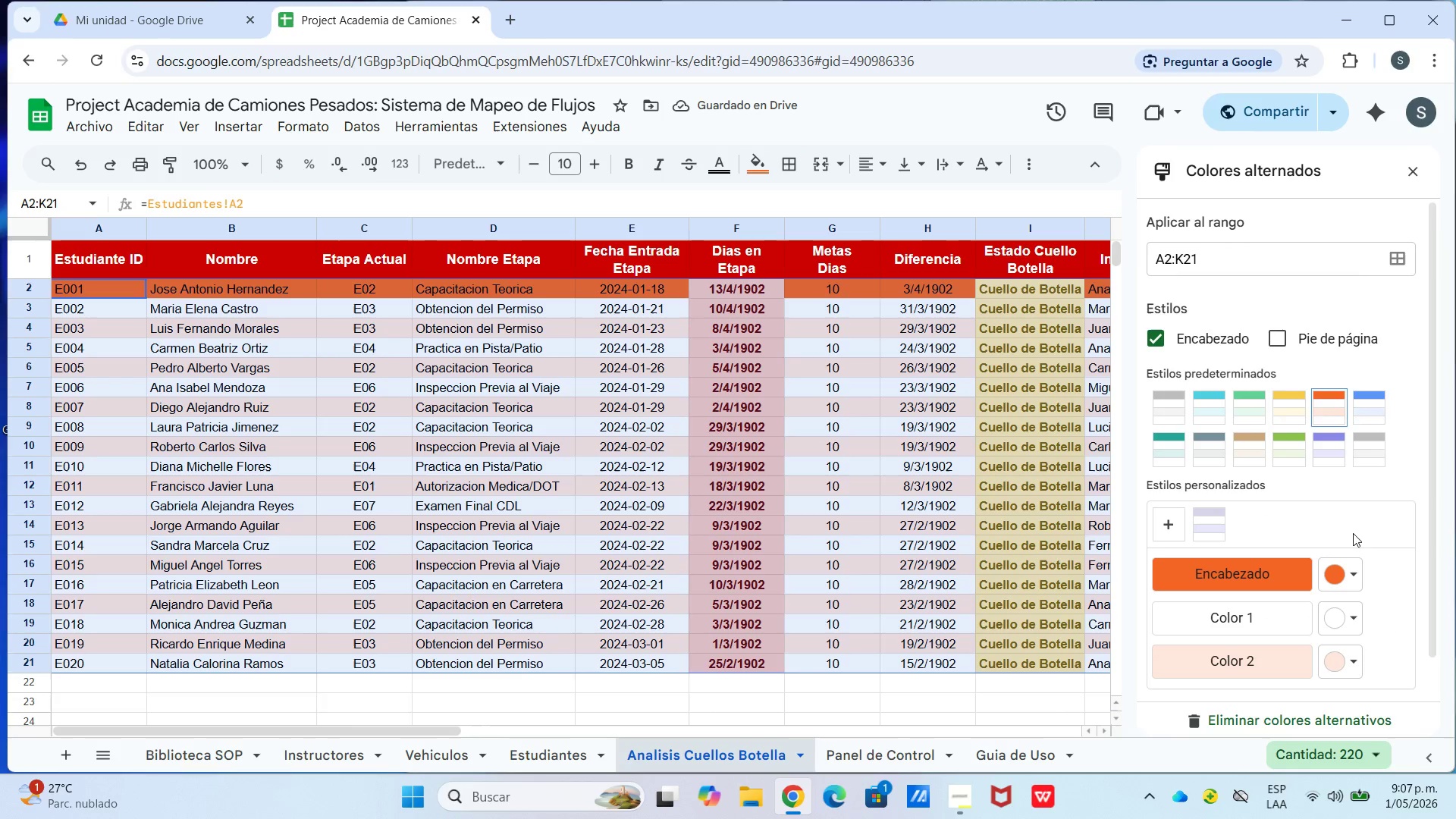 
left_click_drag(start_coordinate=[1364, 527], to_coordinate=[1356, 535])
 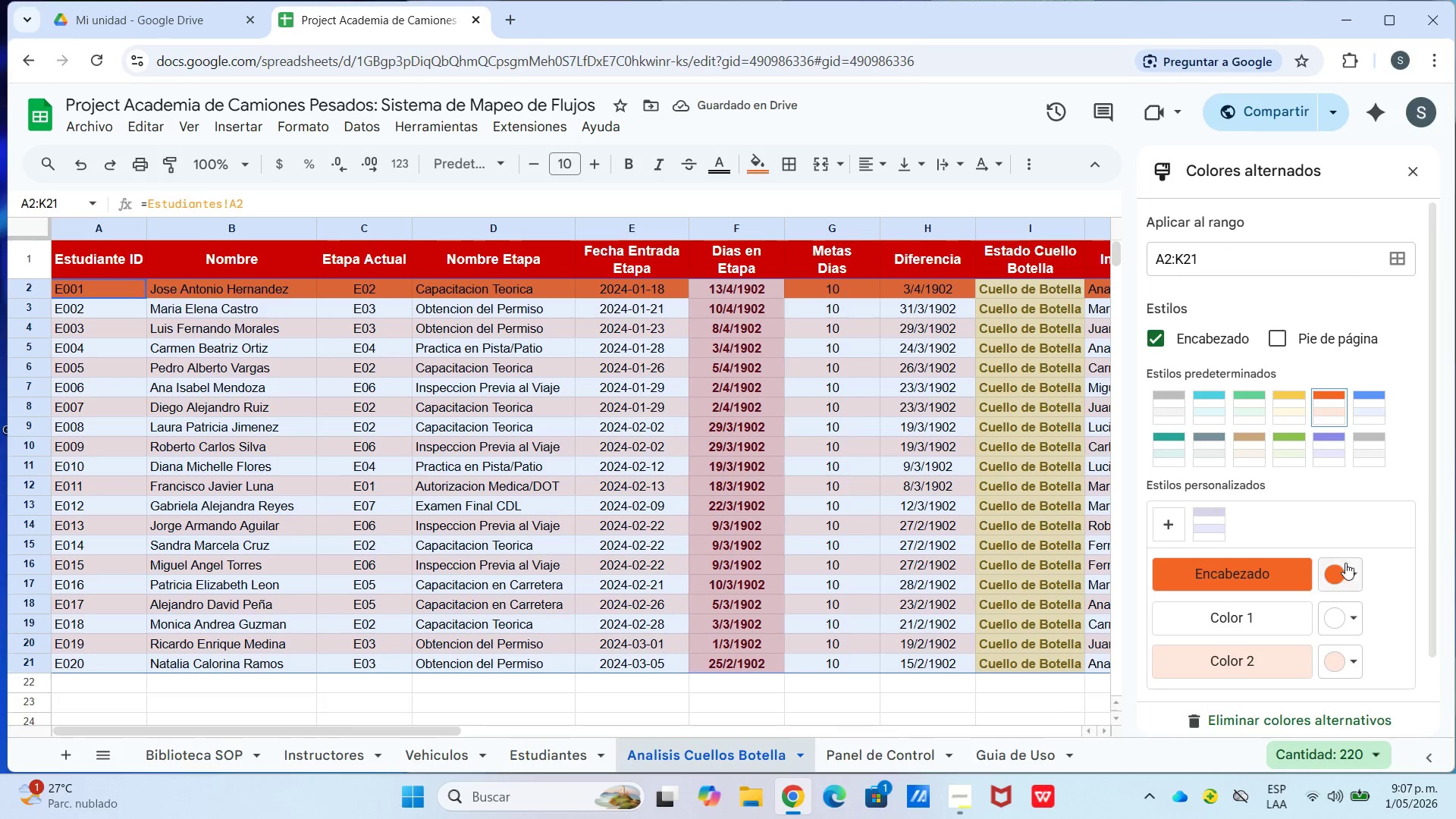 
double_click([1348, 563])
 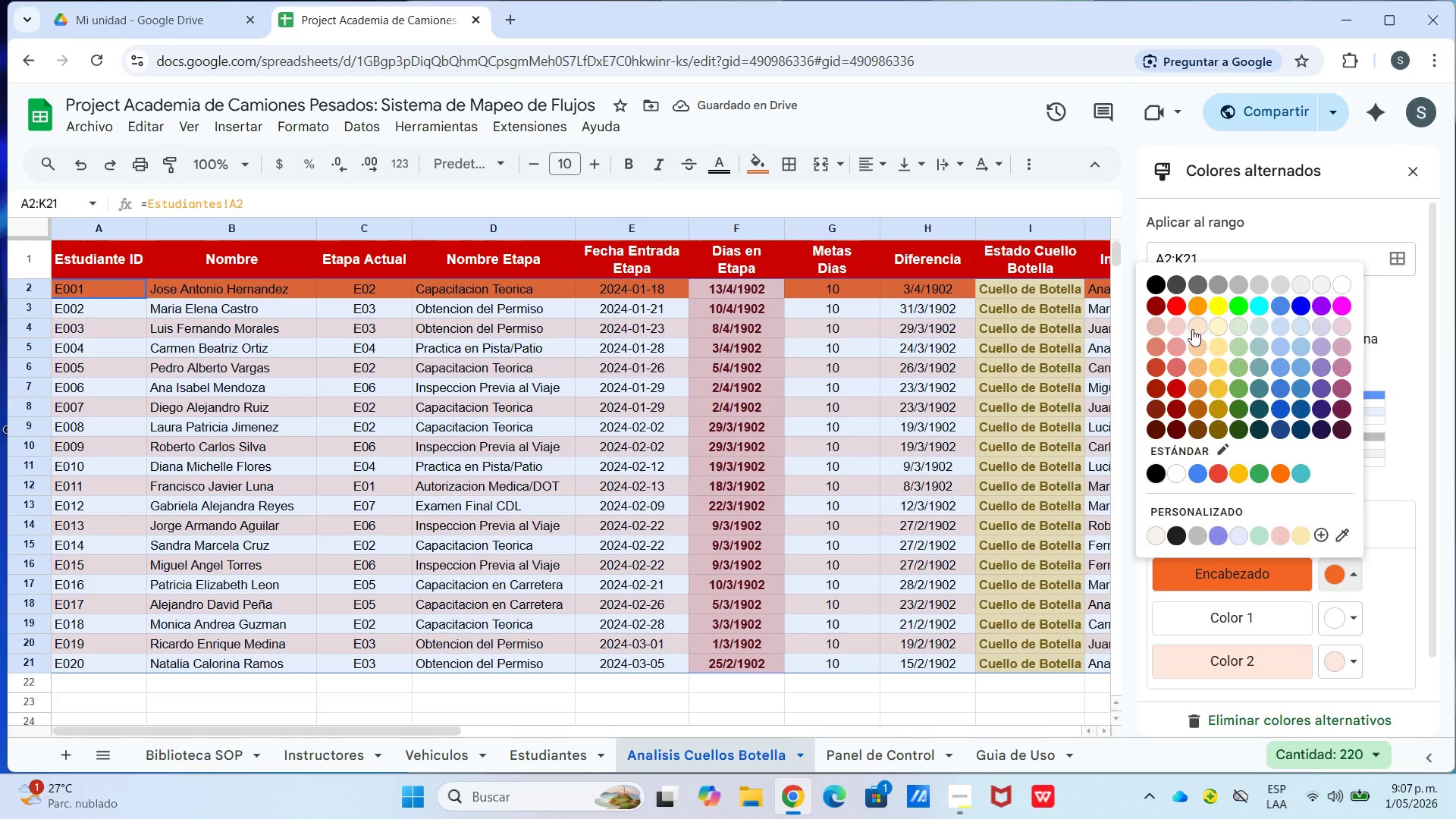 
left_click([1175, 327])
 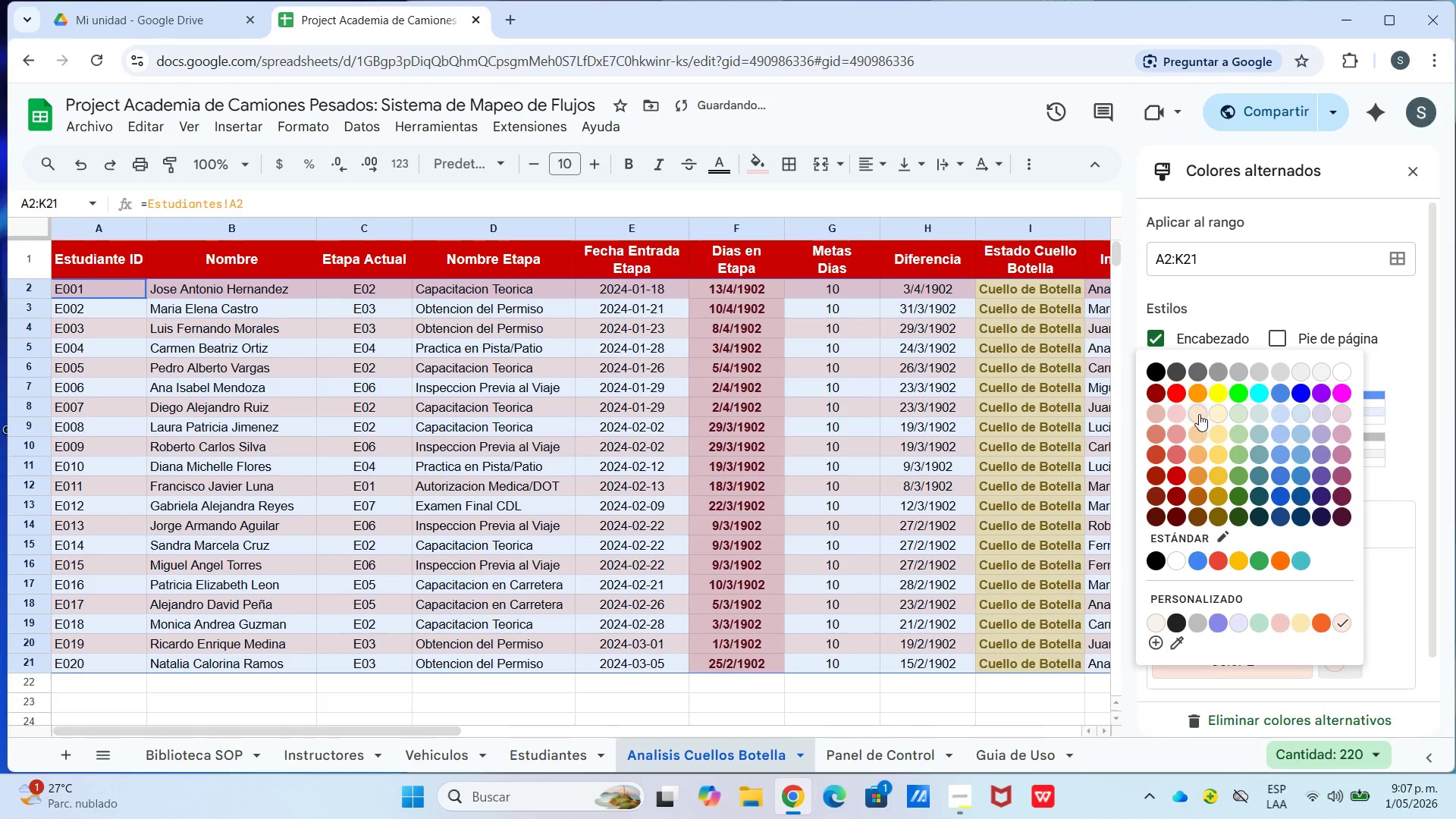 
left_click([1181, 416])
 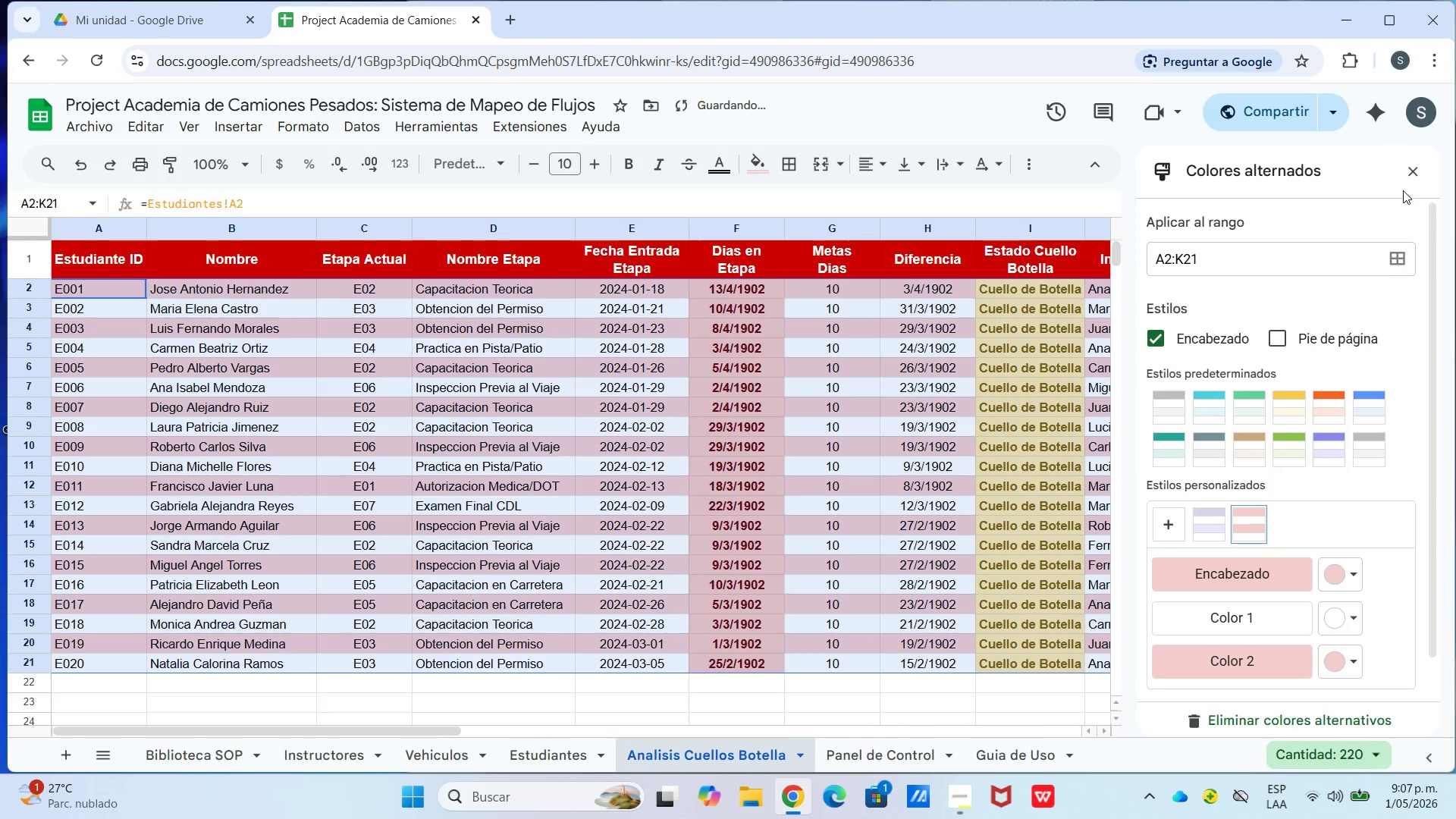 
left_click([1410, 177])
 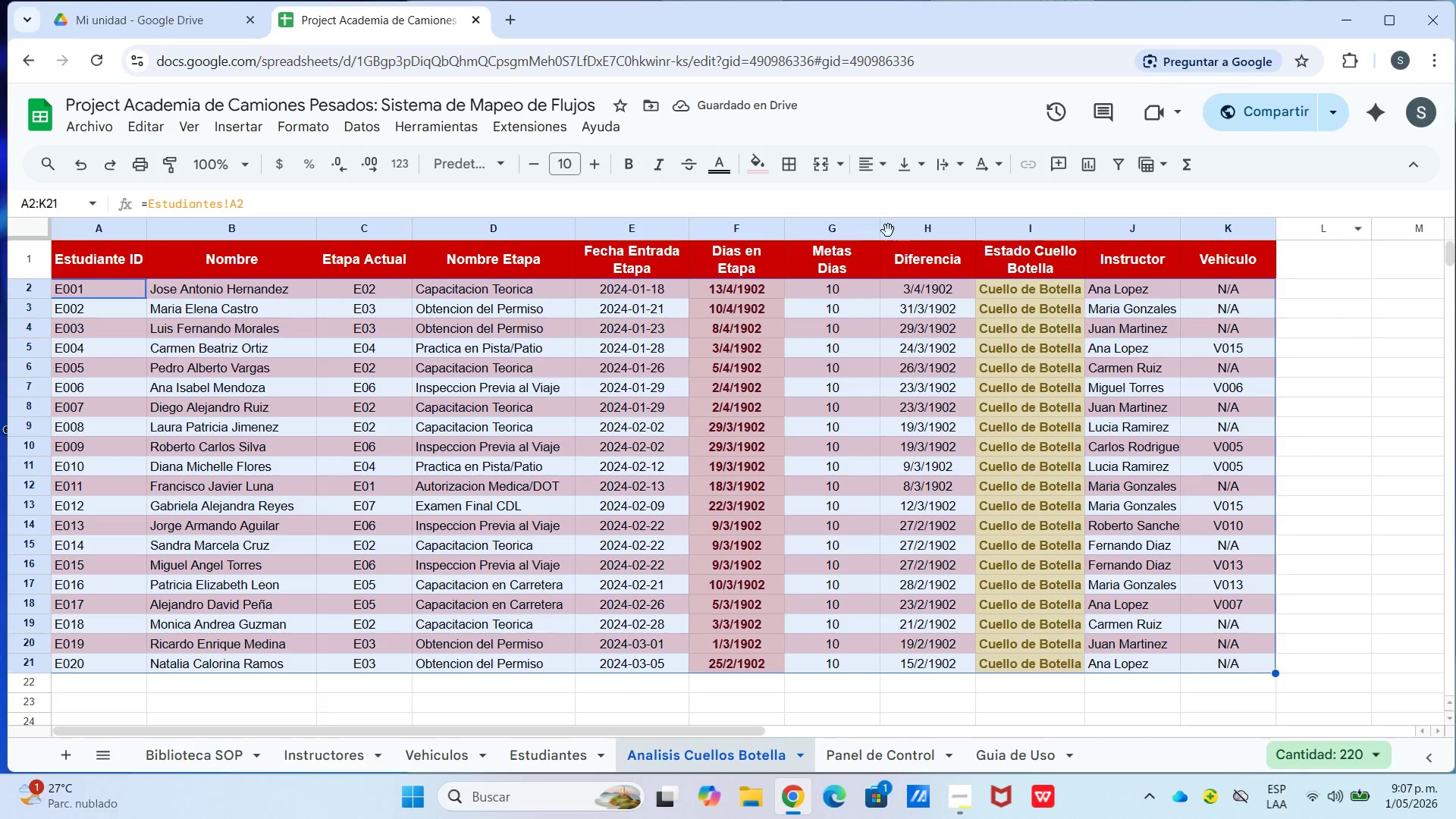 
left_click([754, 163])
 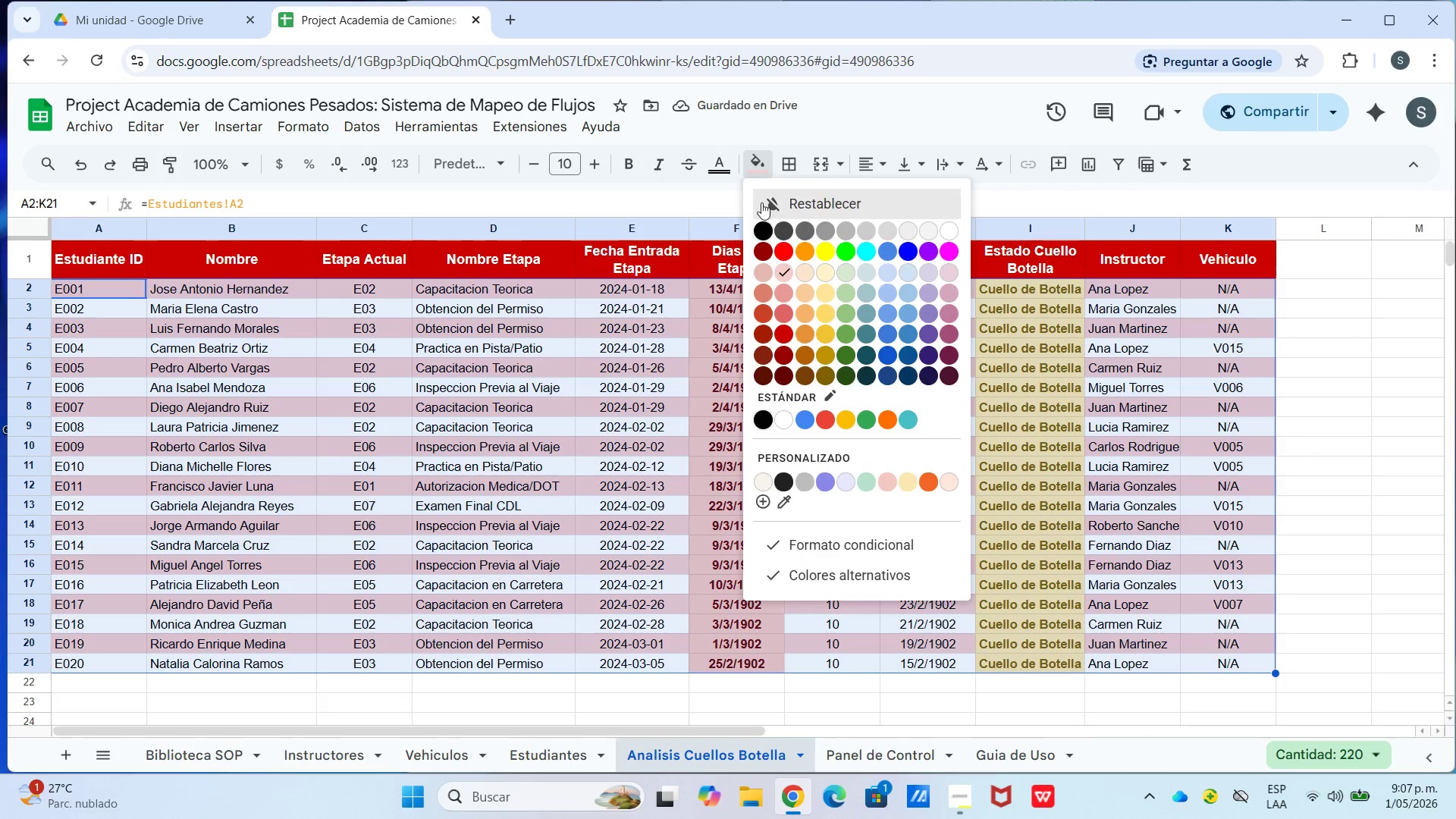 
left_click([760, 166])
 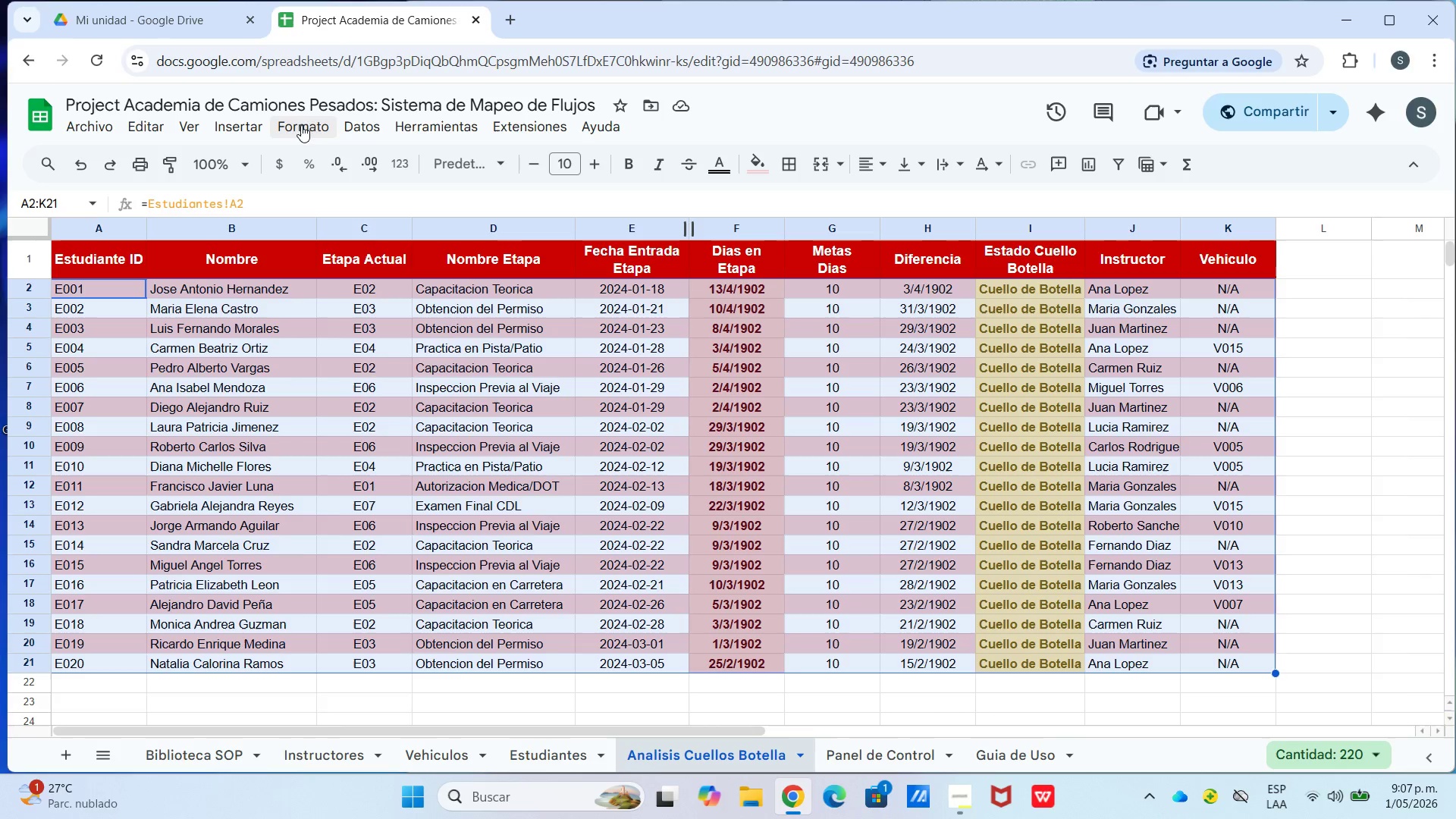 
left_click([419, 540])
 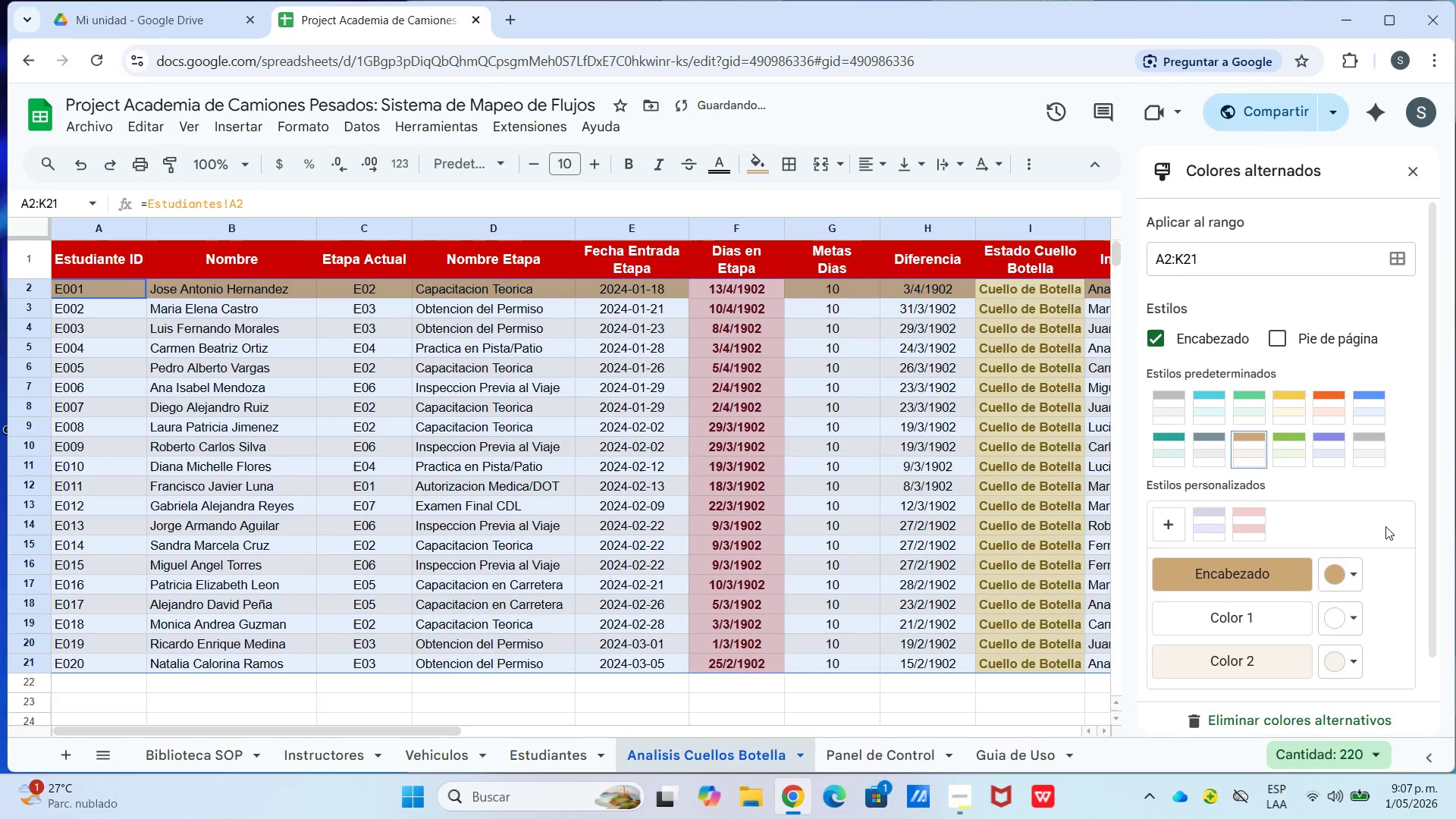 
left_click([1355, 573])
 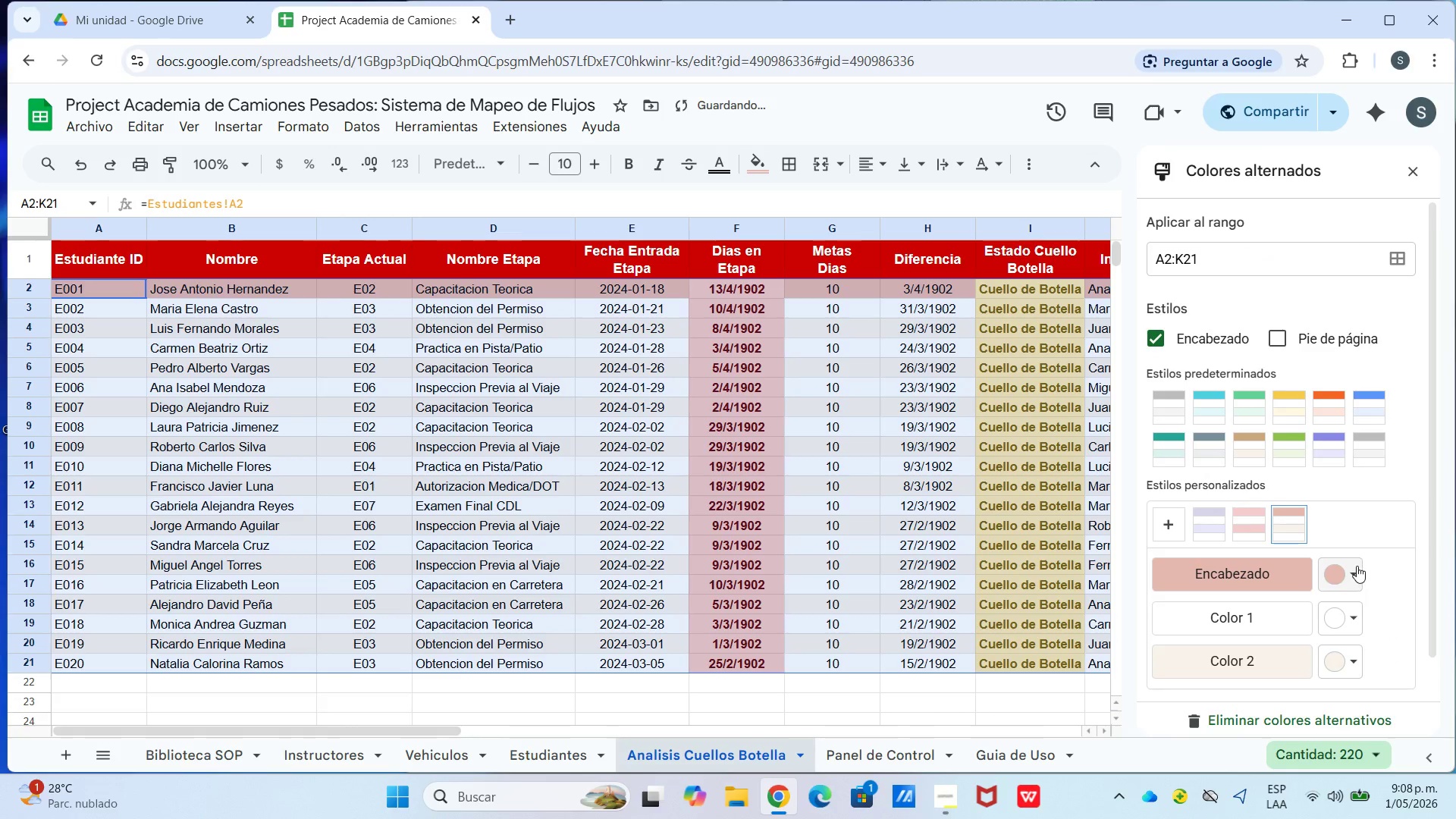 
left_click([1263, 443])
 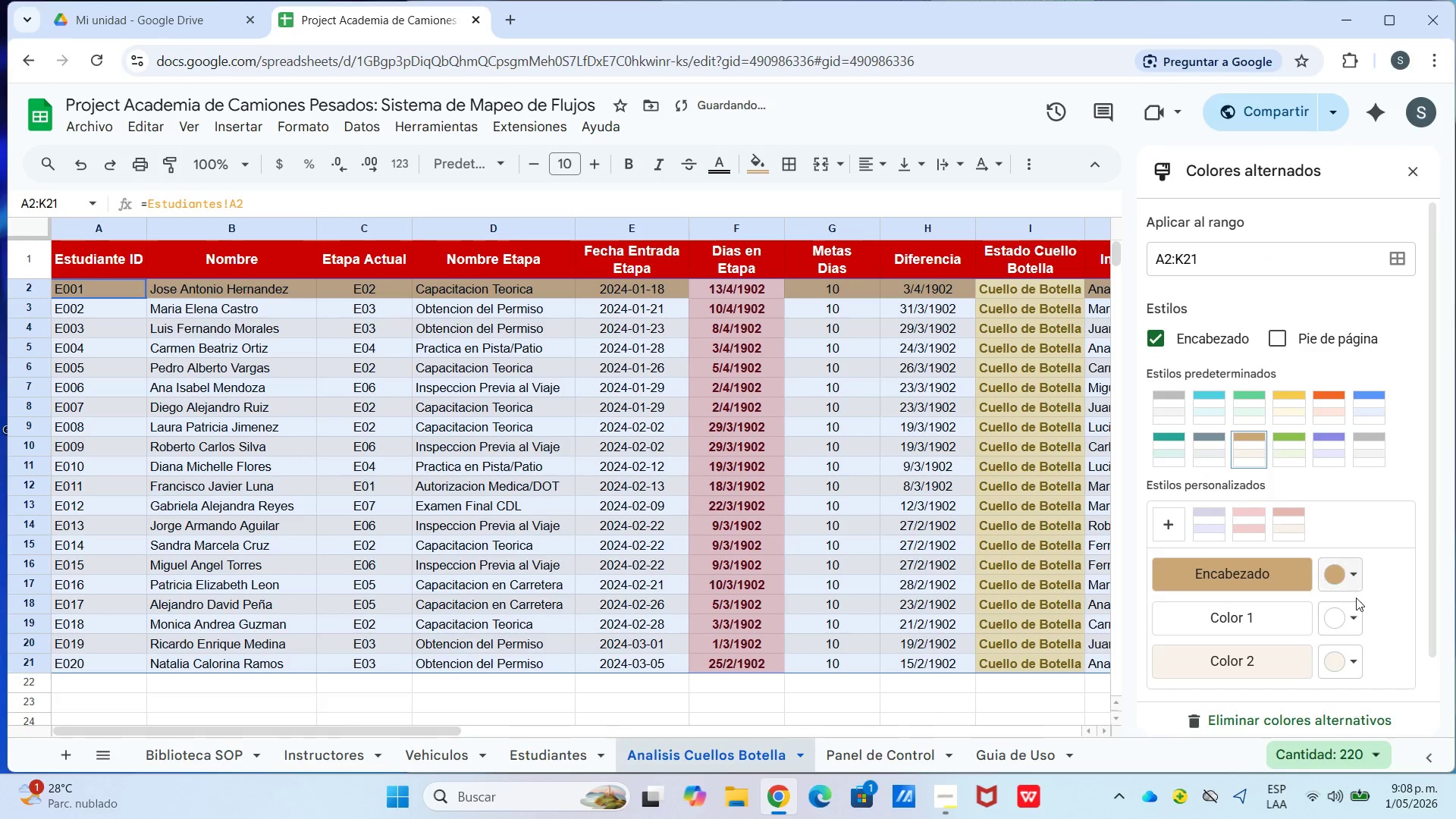 
left_click([1348, 569])
 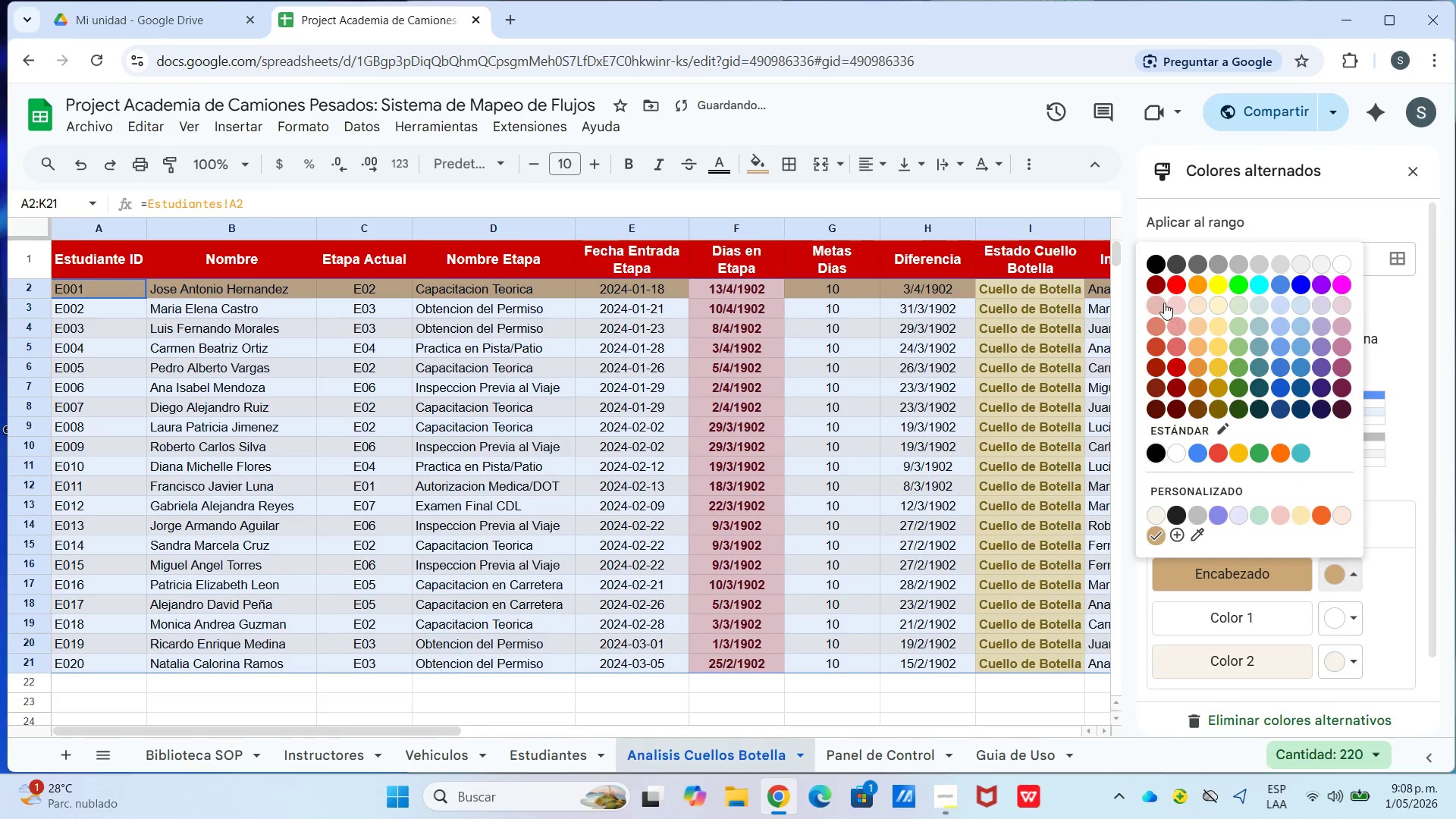 
left_click([1163, 302])
 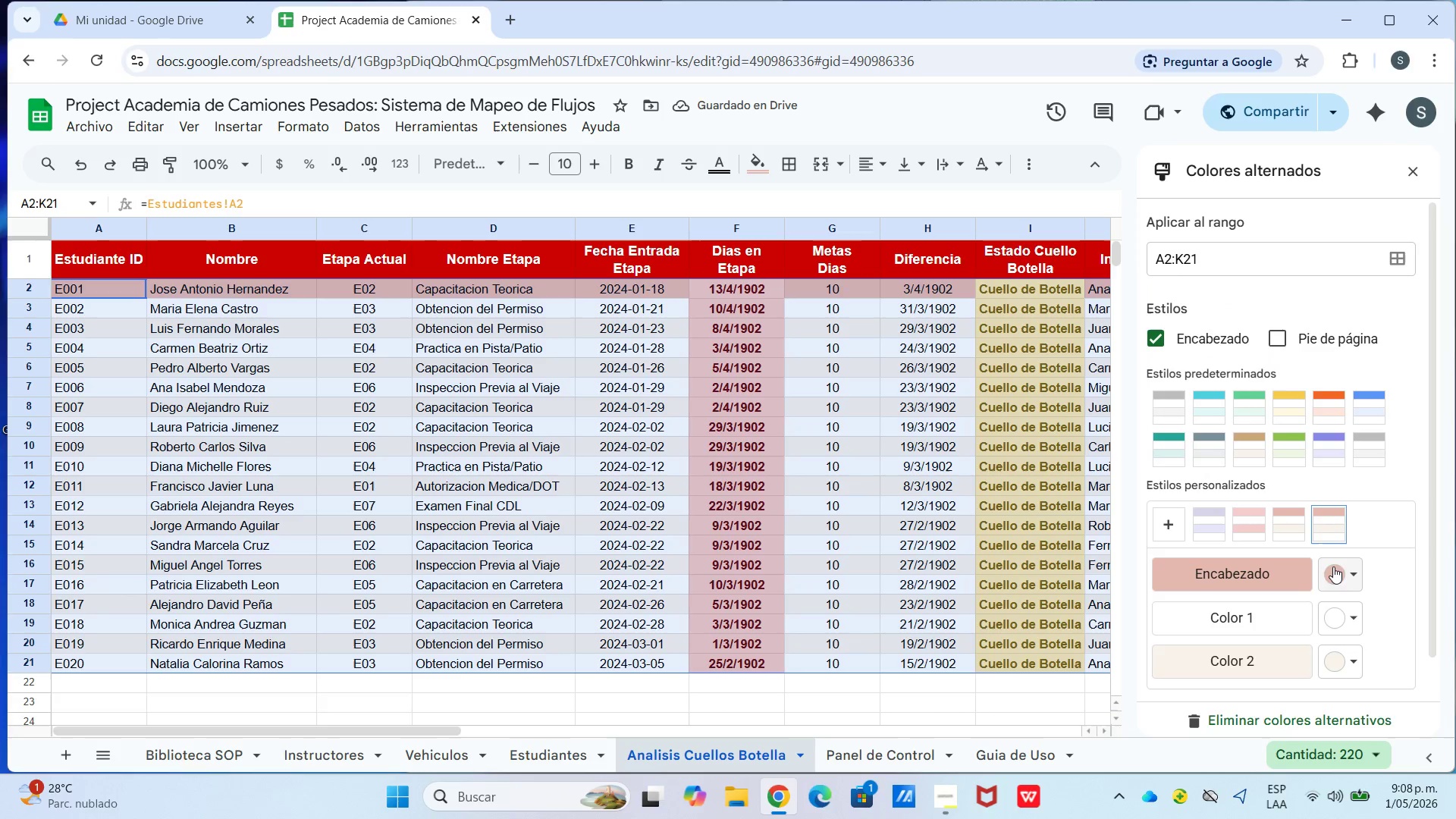 
left_click([1248, 457])
 